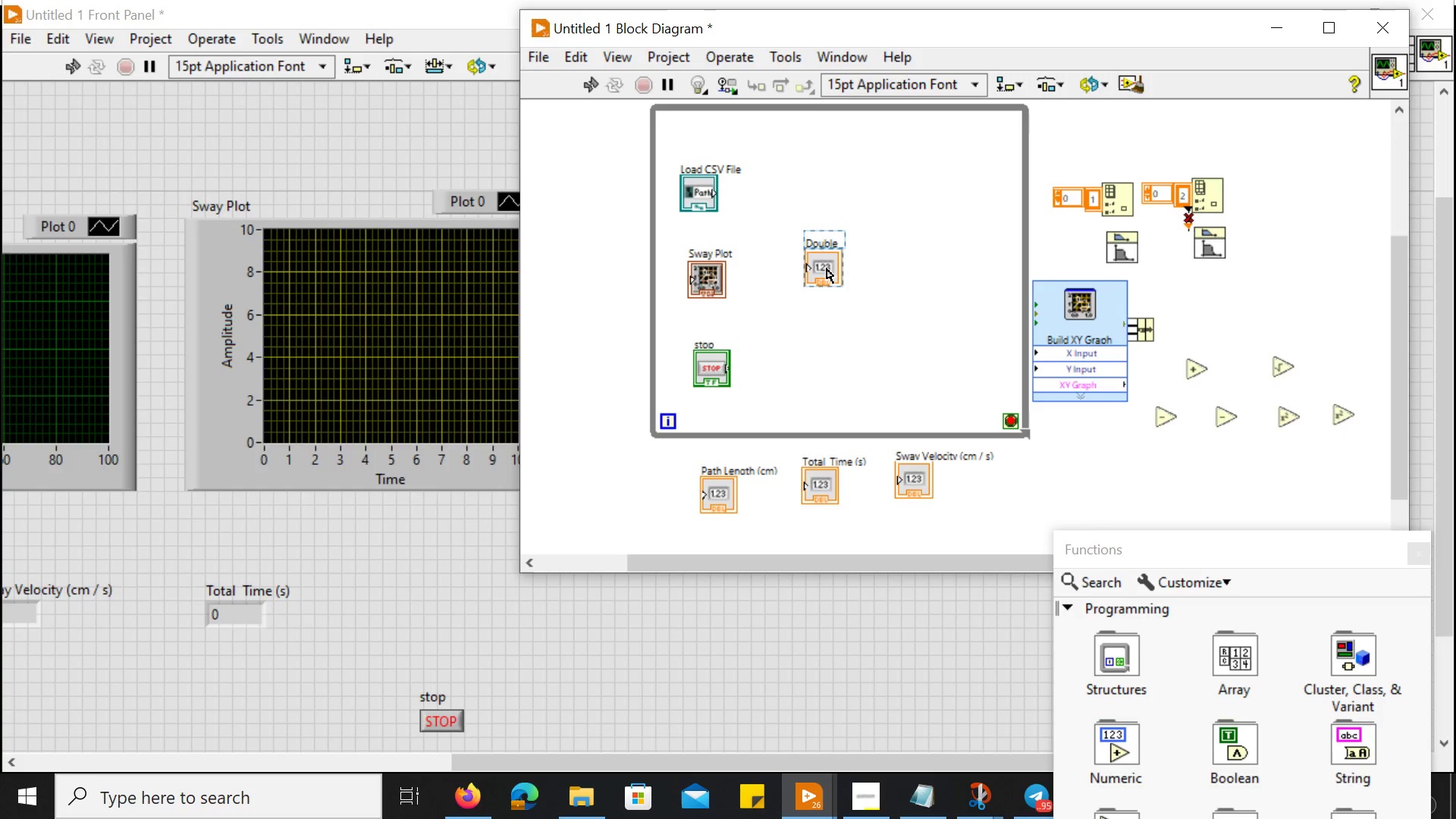 
left_click([827, 268])
 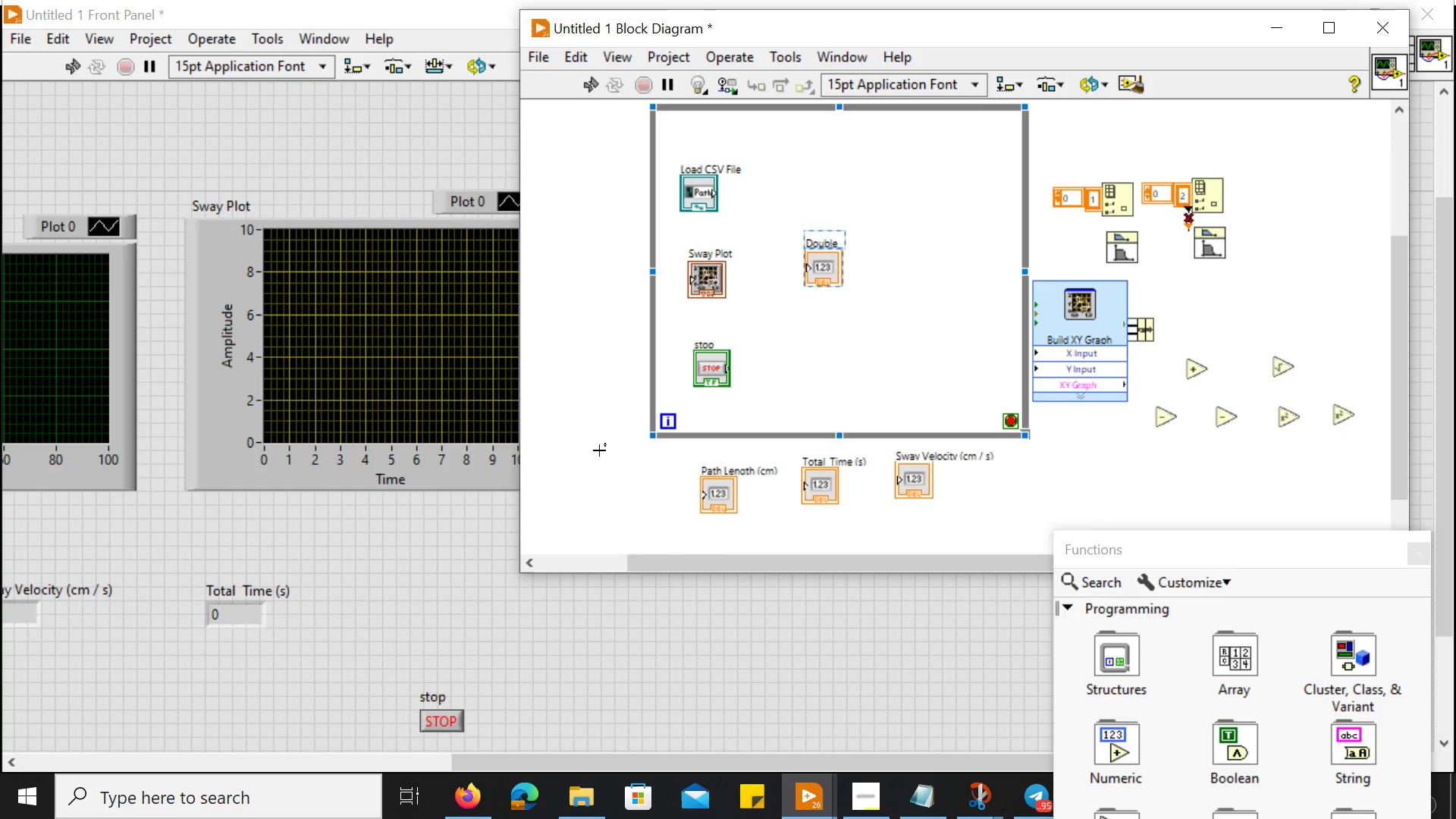 
wait(8.73)
 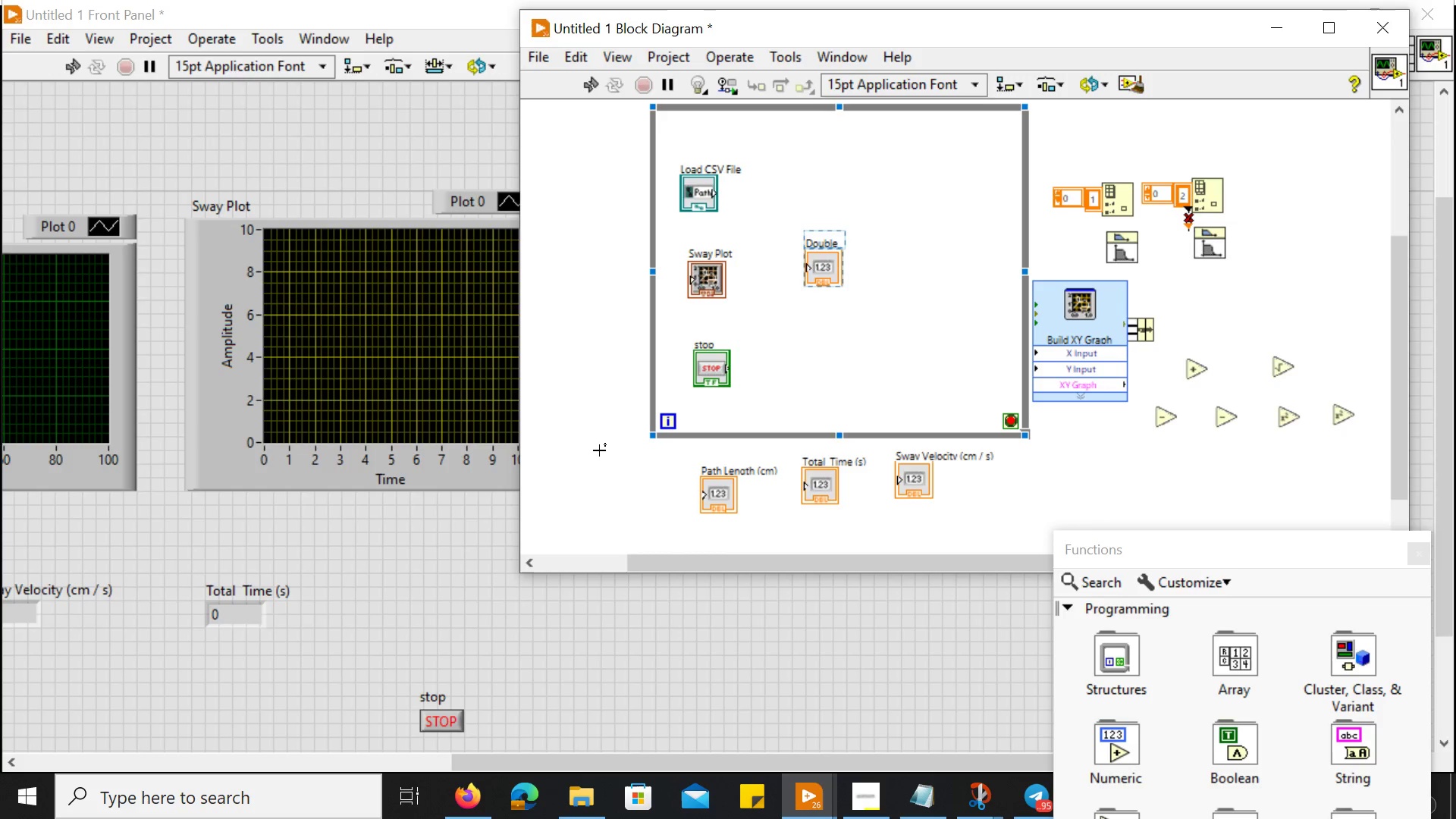 
left_click_drag(start_coordinate=[736, 485], to_coordinate=[896, 240])
 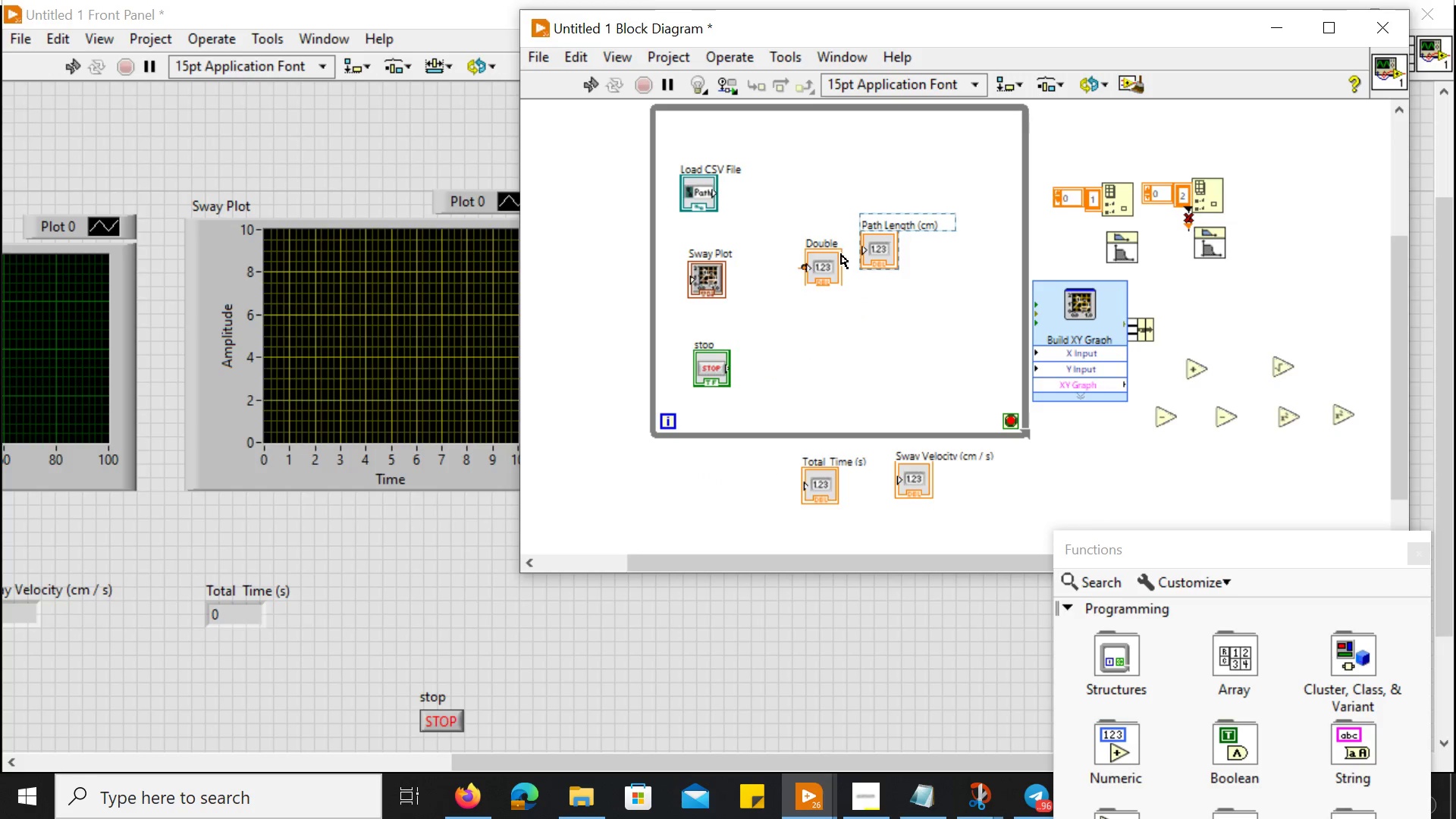 
left_click([841, 254])
 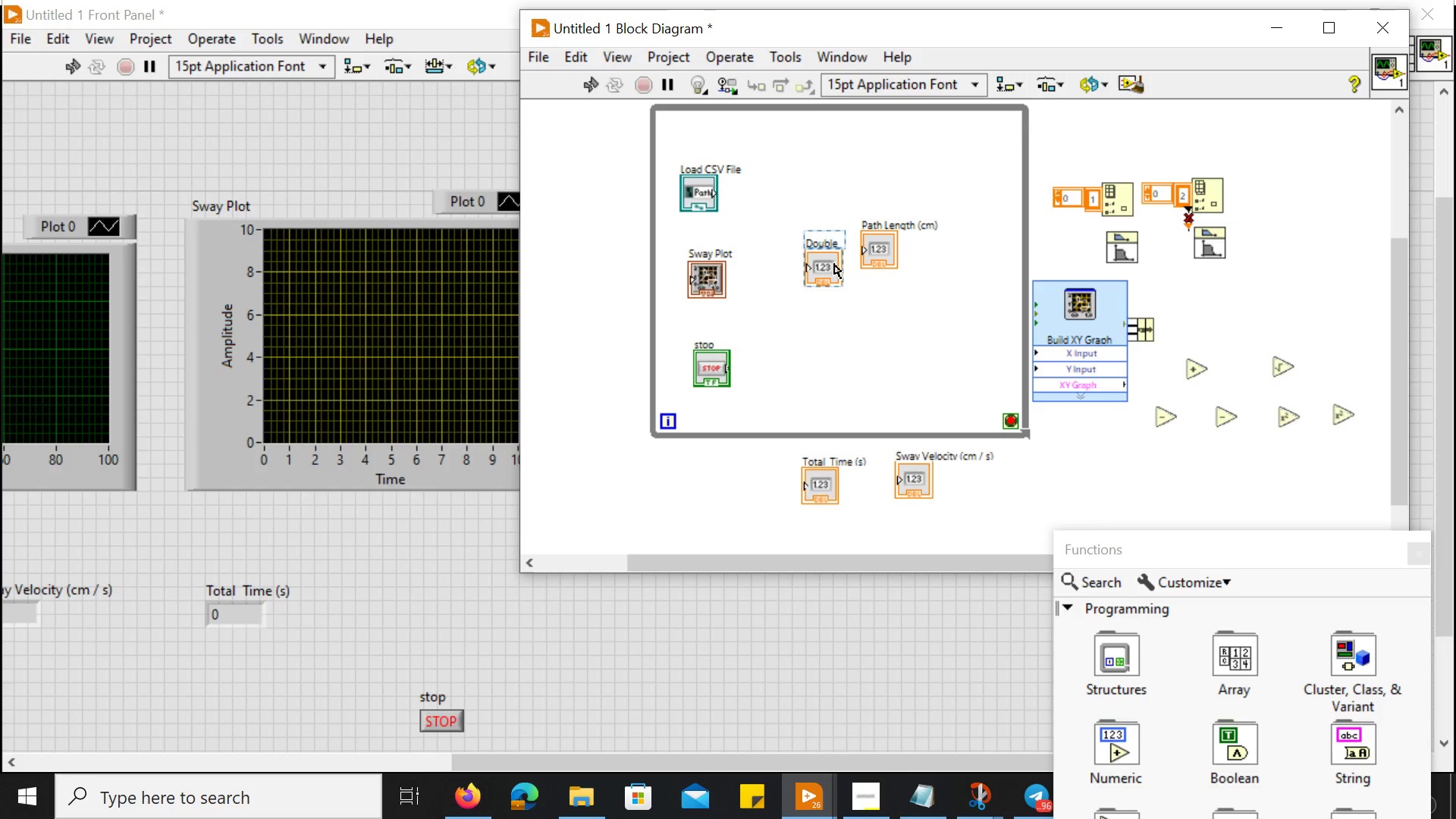 
key(Delete)
 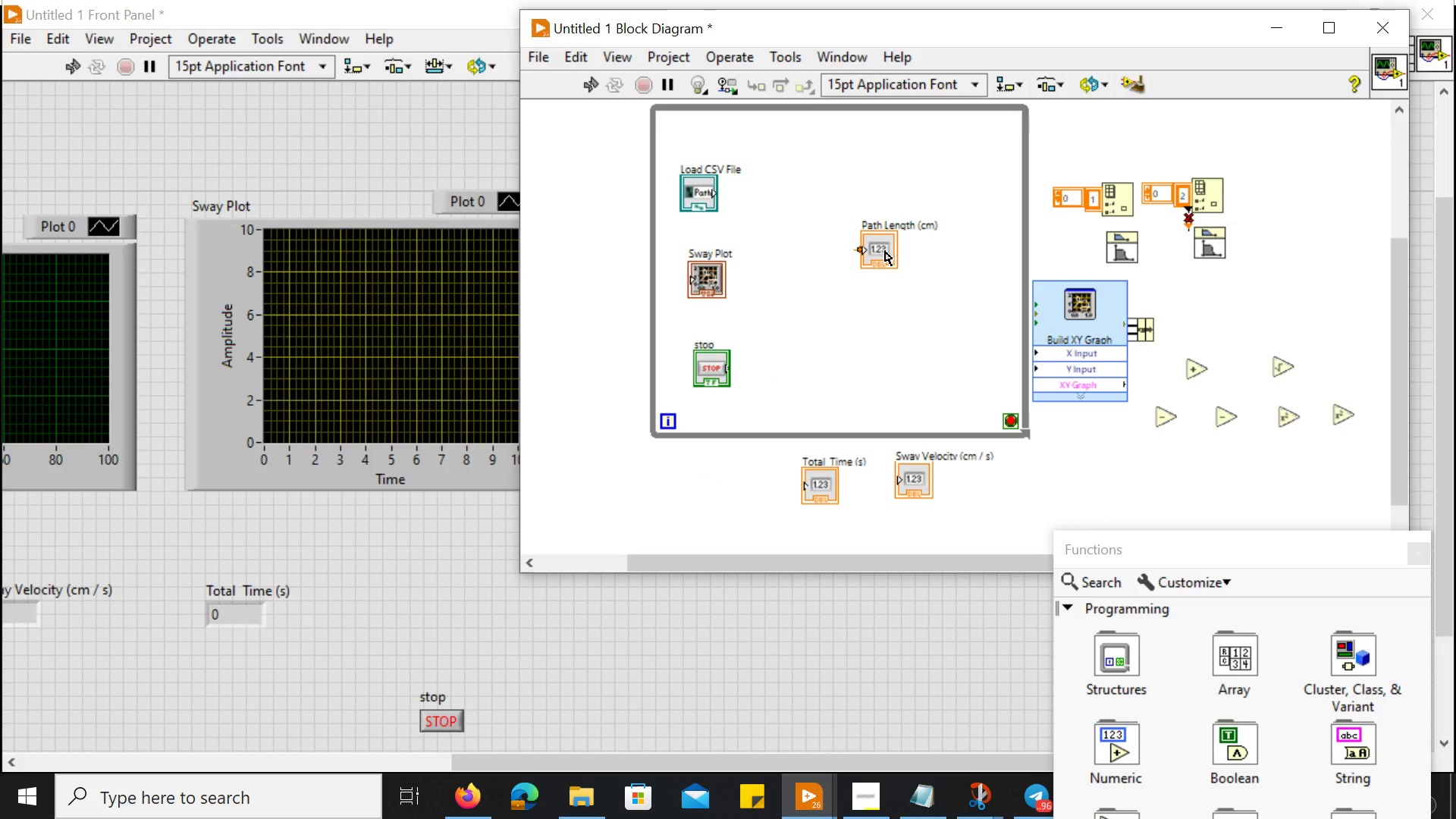 
left_click_drag(start_coordinate=[885, 246], to_coordinate=[833, 246])
 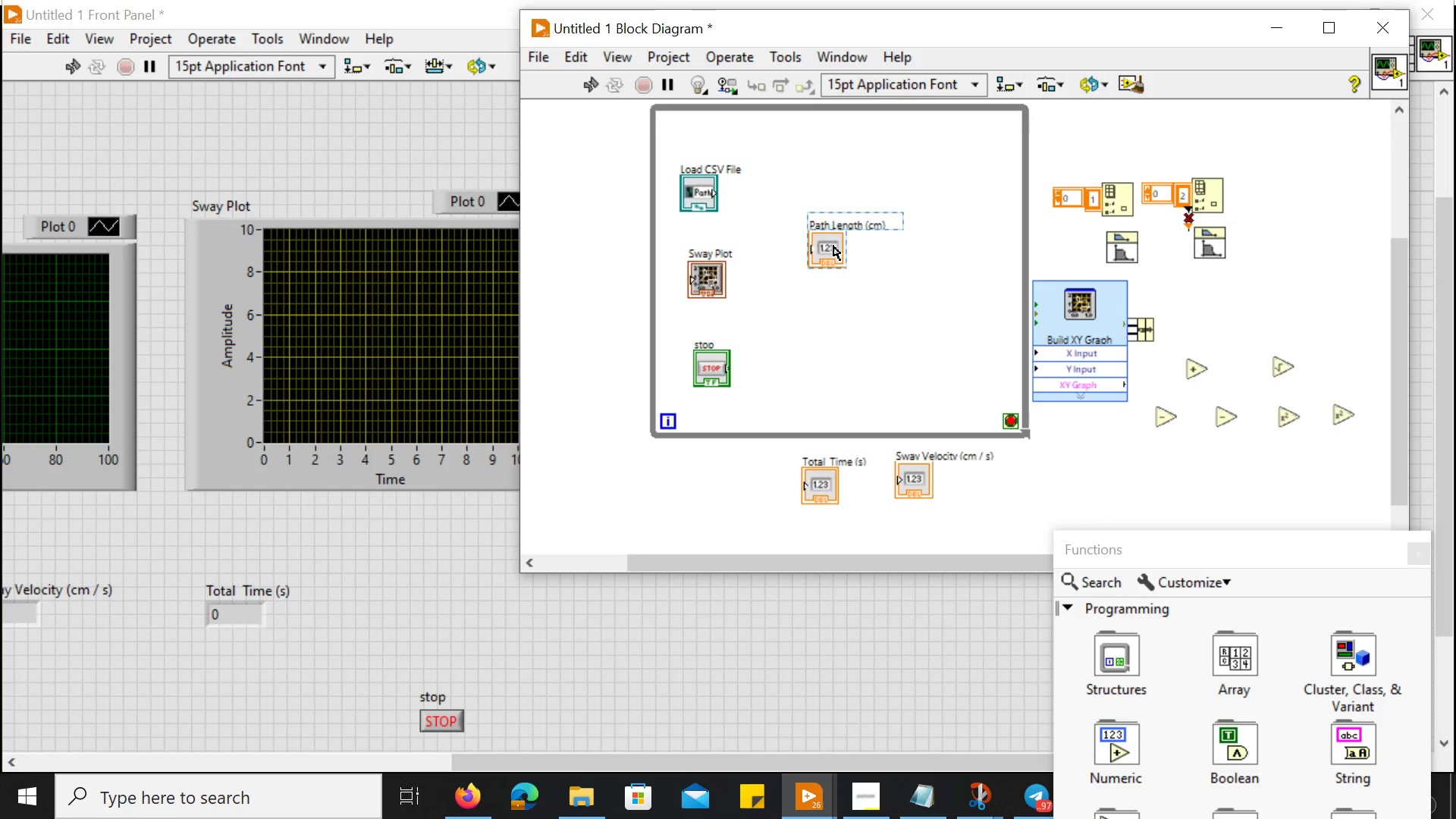 
wait(8.34)
 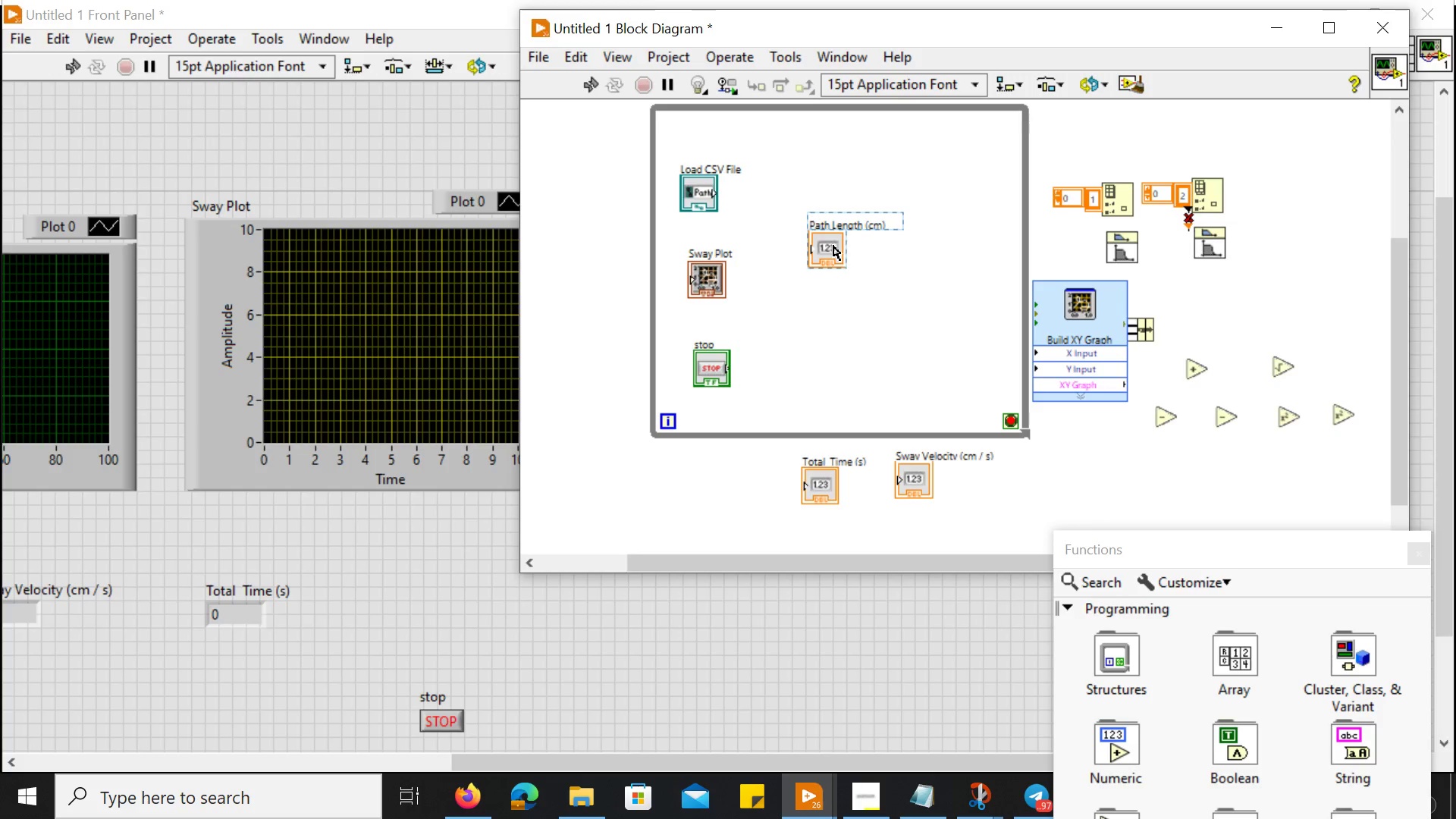 
left_click_drag(start_coordinate=[824, 488], to_coordinate=[835, 322])
 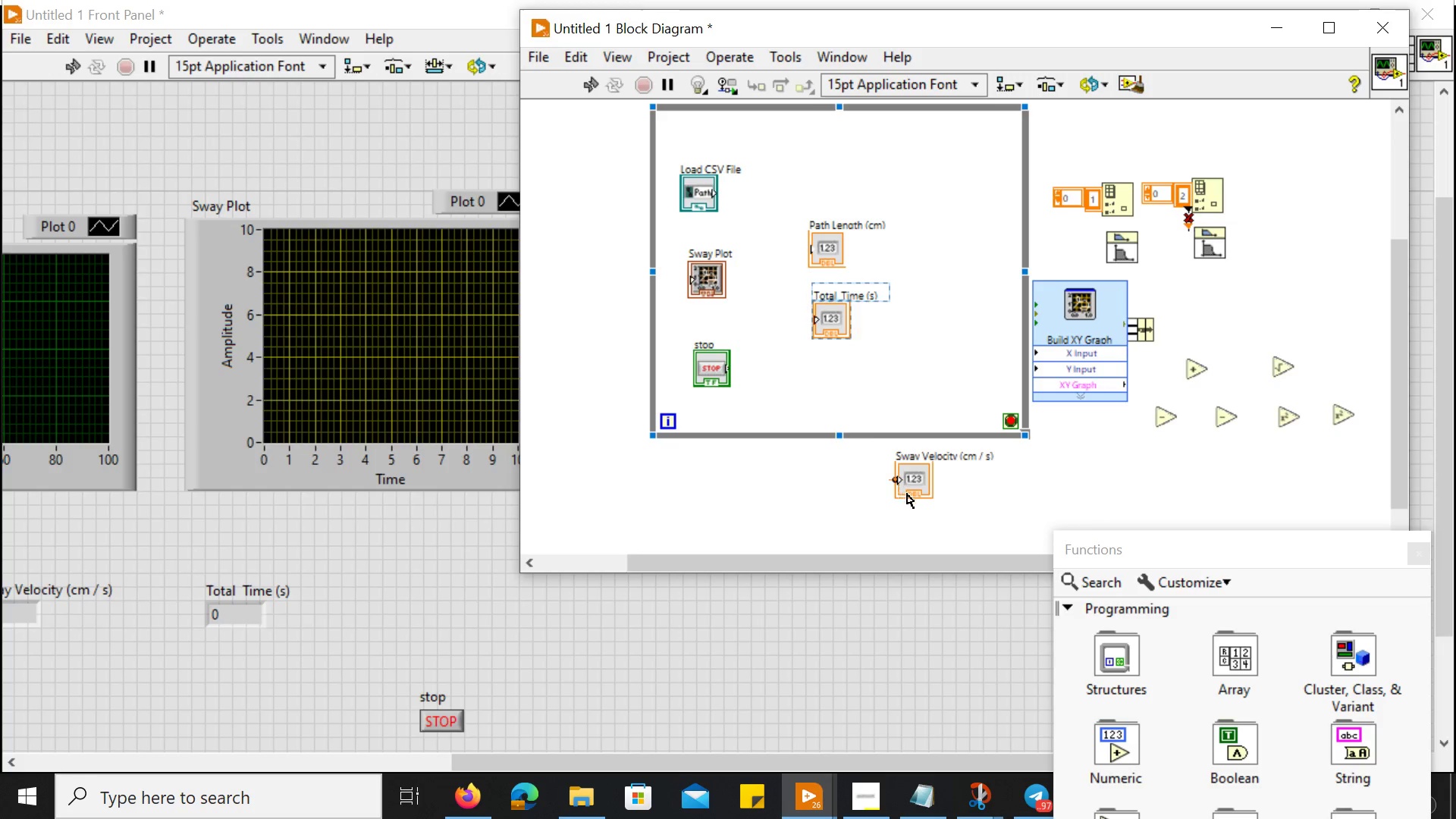 
left_click_drag(start_coordinate=[908, 494], to_coordinate=[827, 399])
 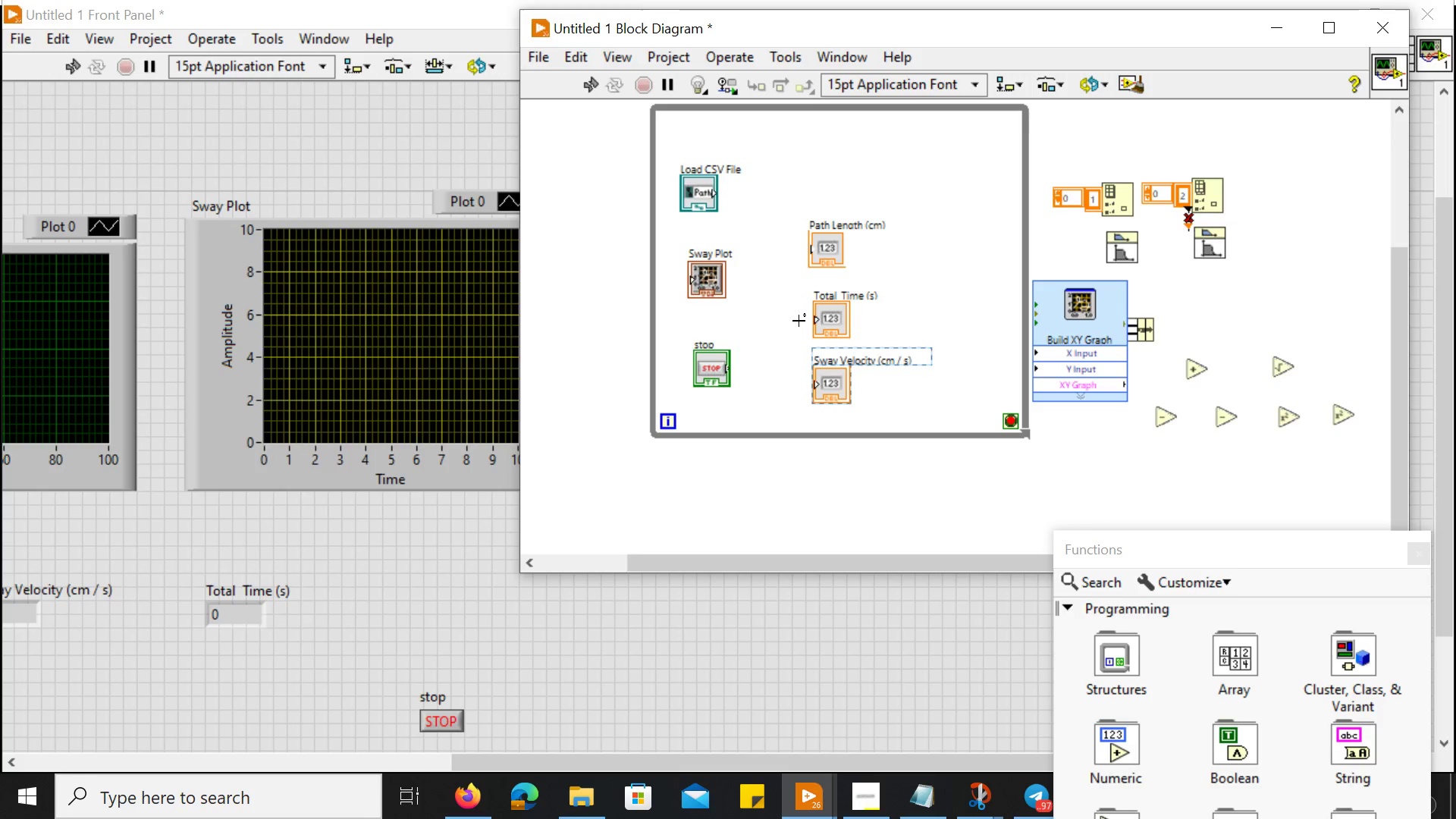 
wait(11.16)
 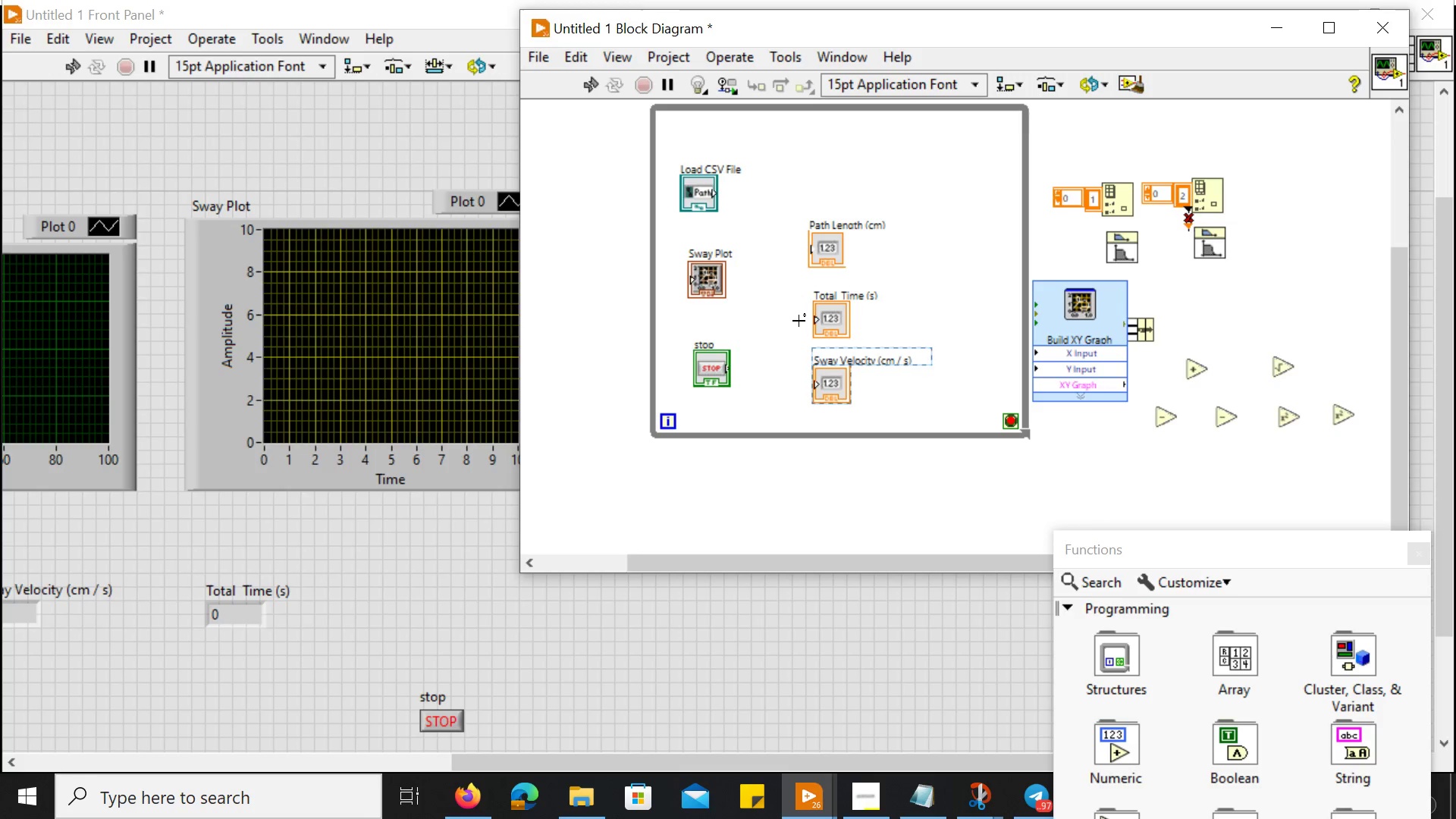 
scroll: coordinate [799, 321], scroll_direction: down, amount: 1.0
 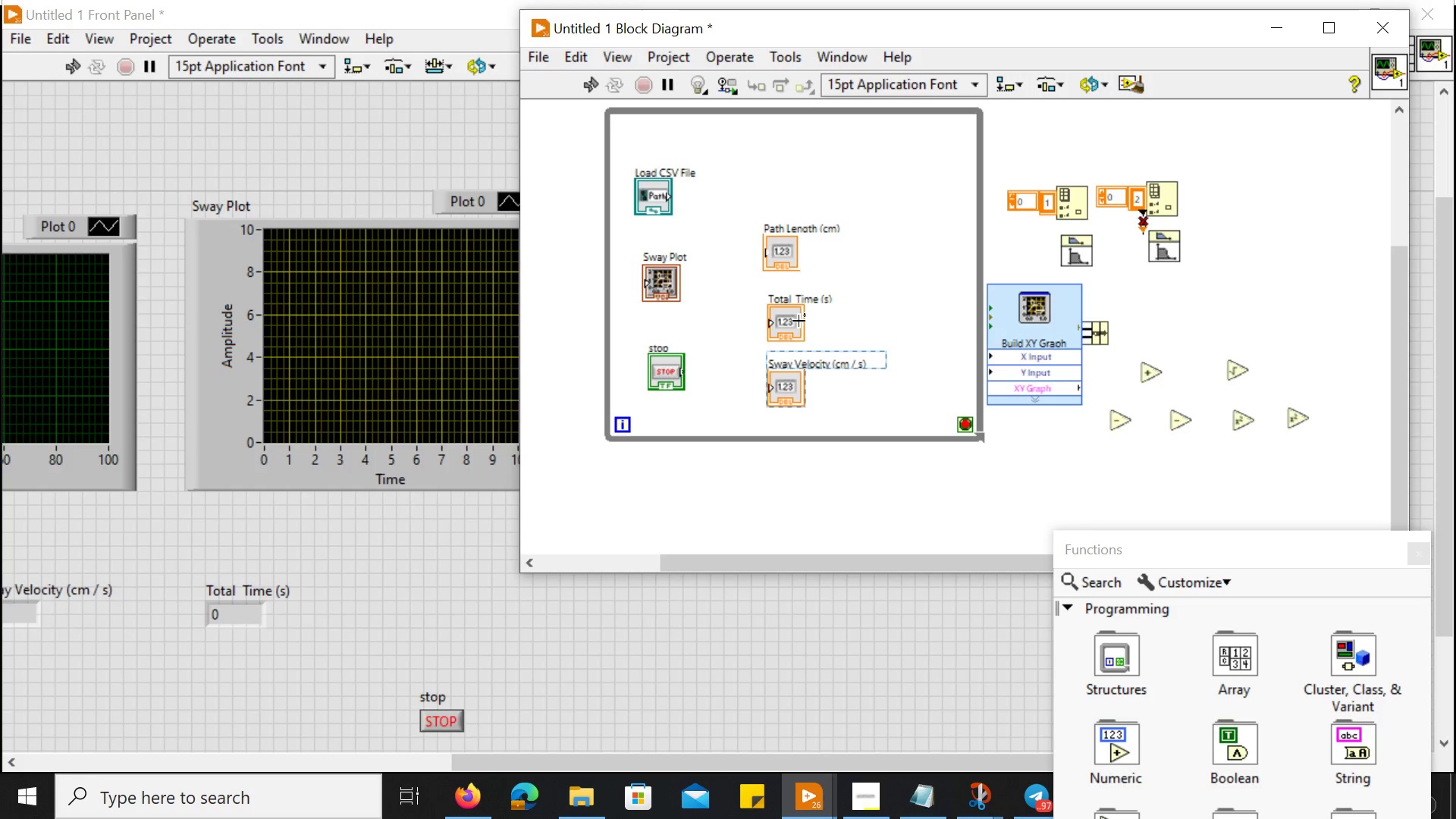 
wait(43.28)
 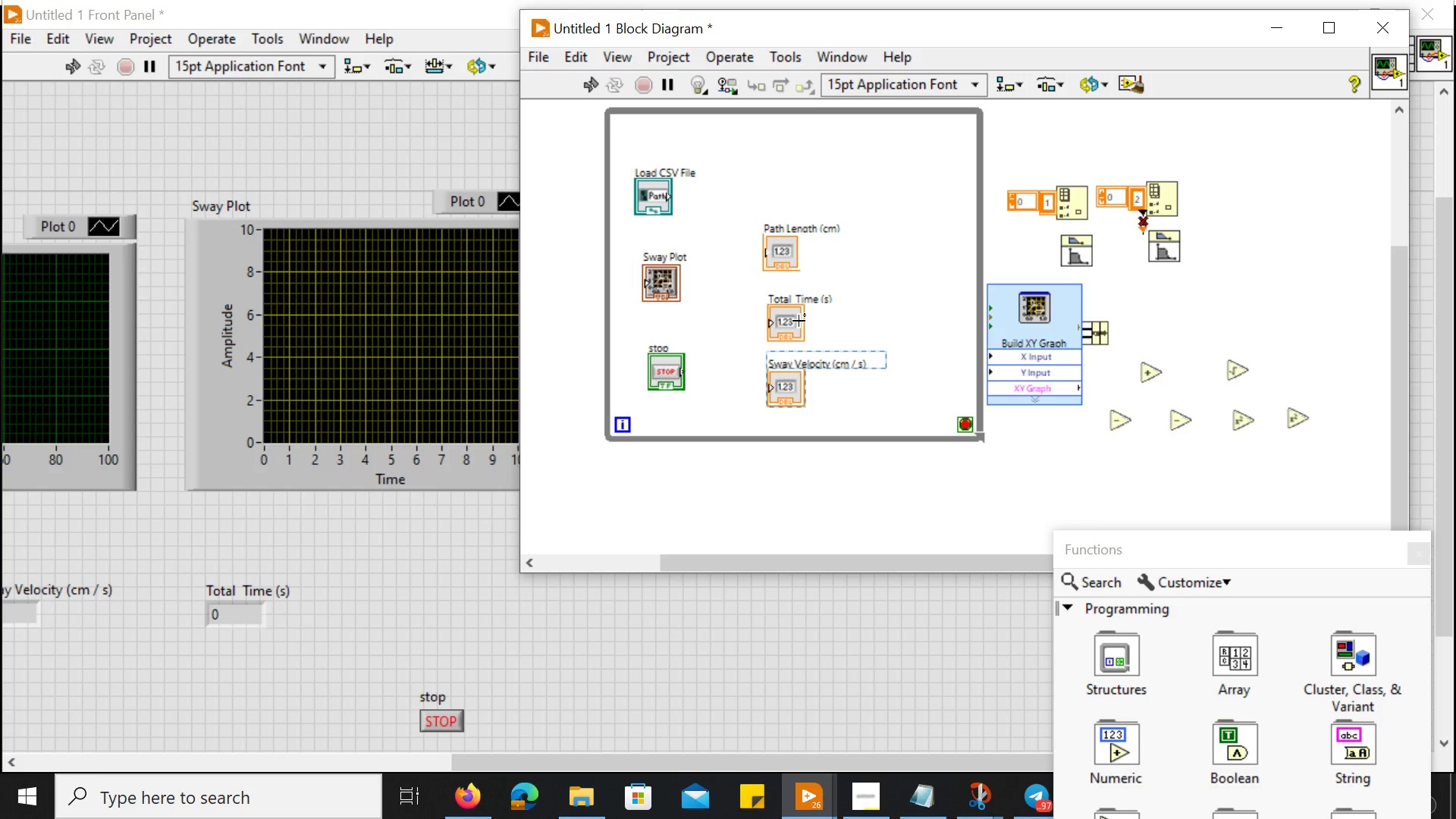 
left_click([848, 185])
 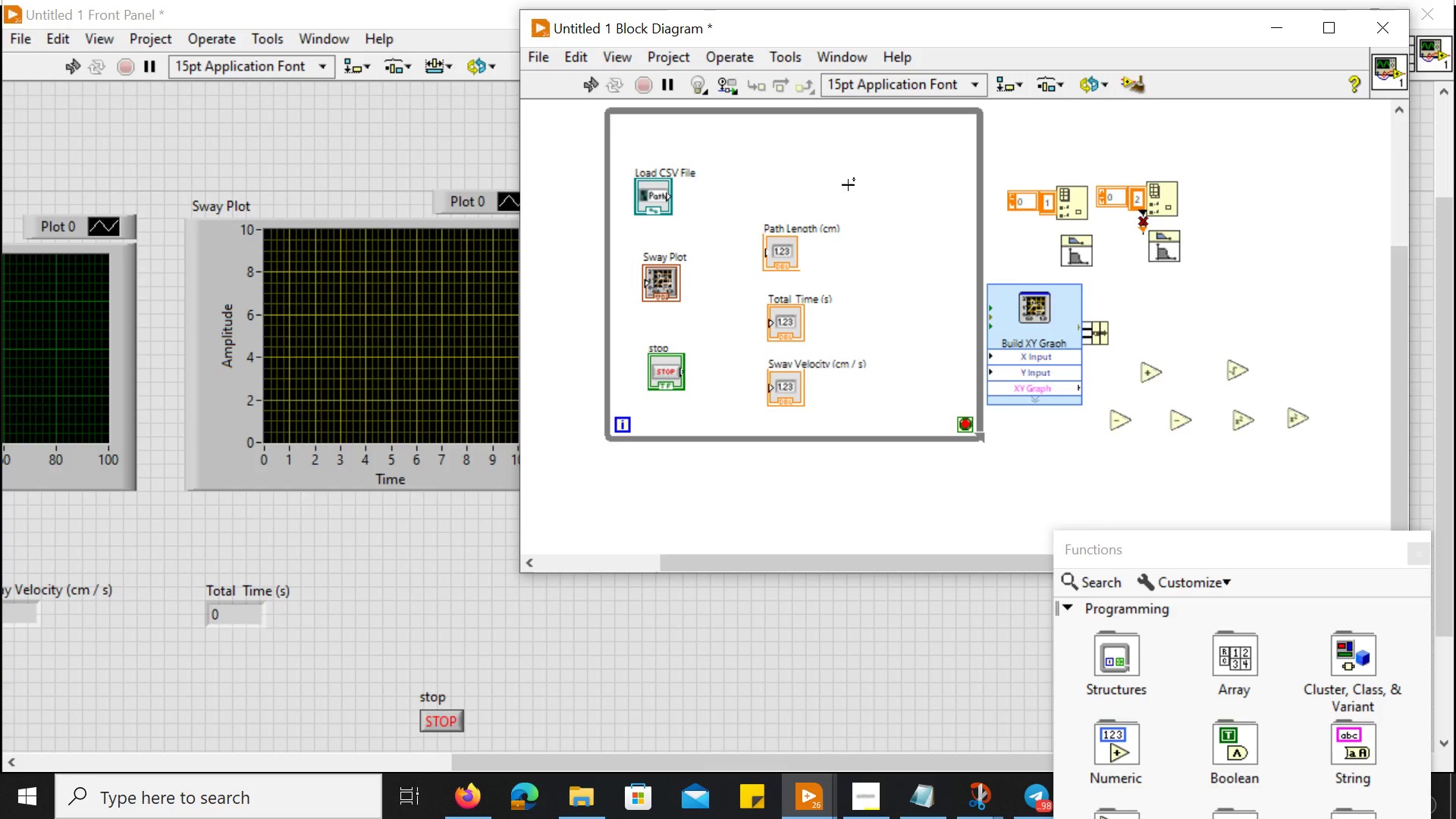 
right_click([848, 185])
 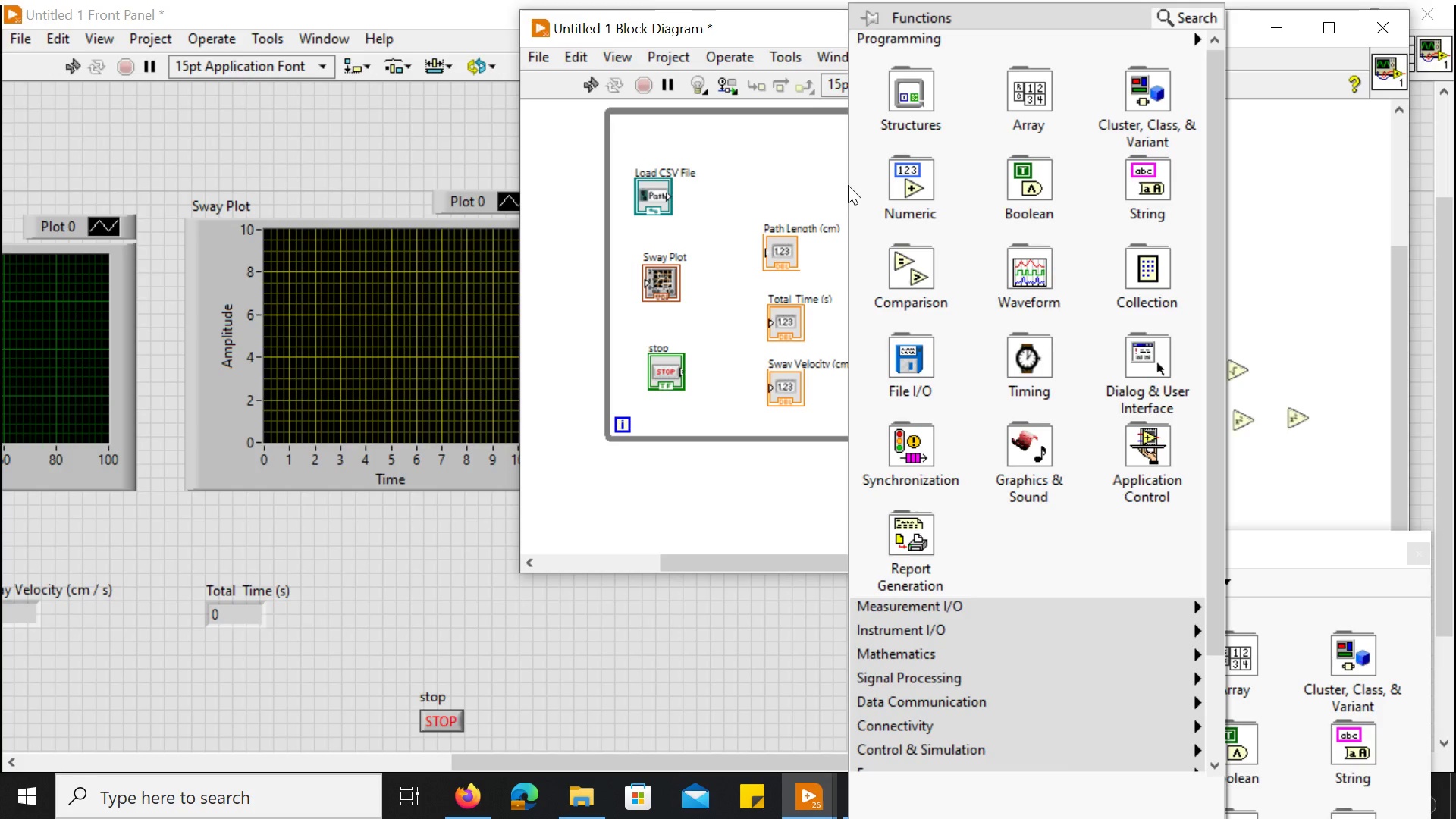 
mouse_move([942, 169])
 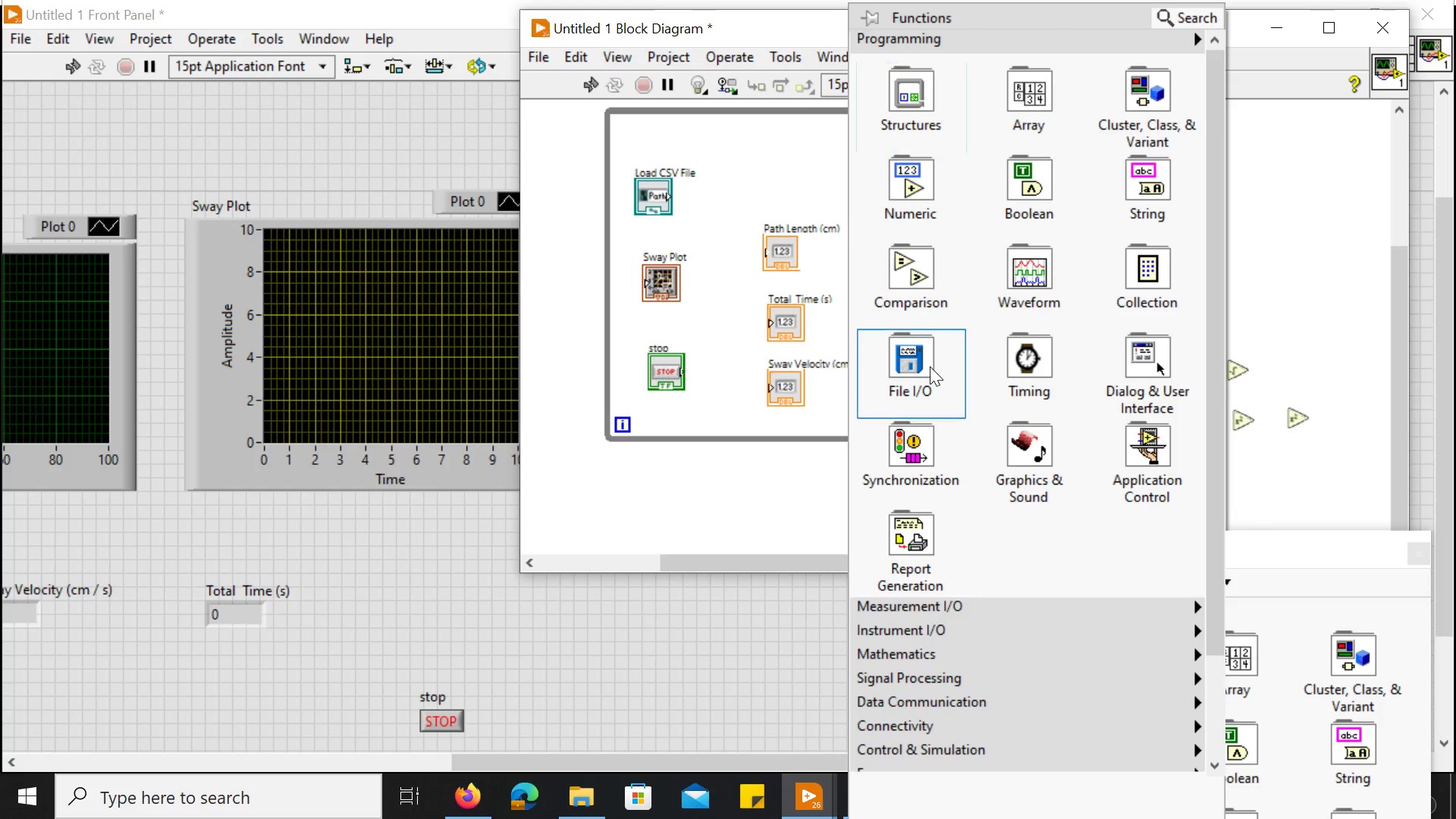 
left_click([930, 366])
 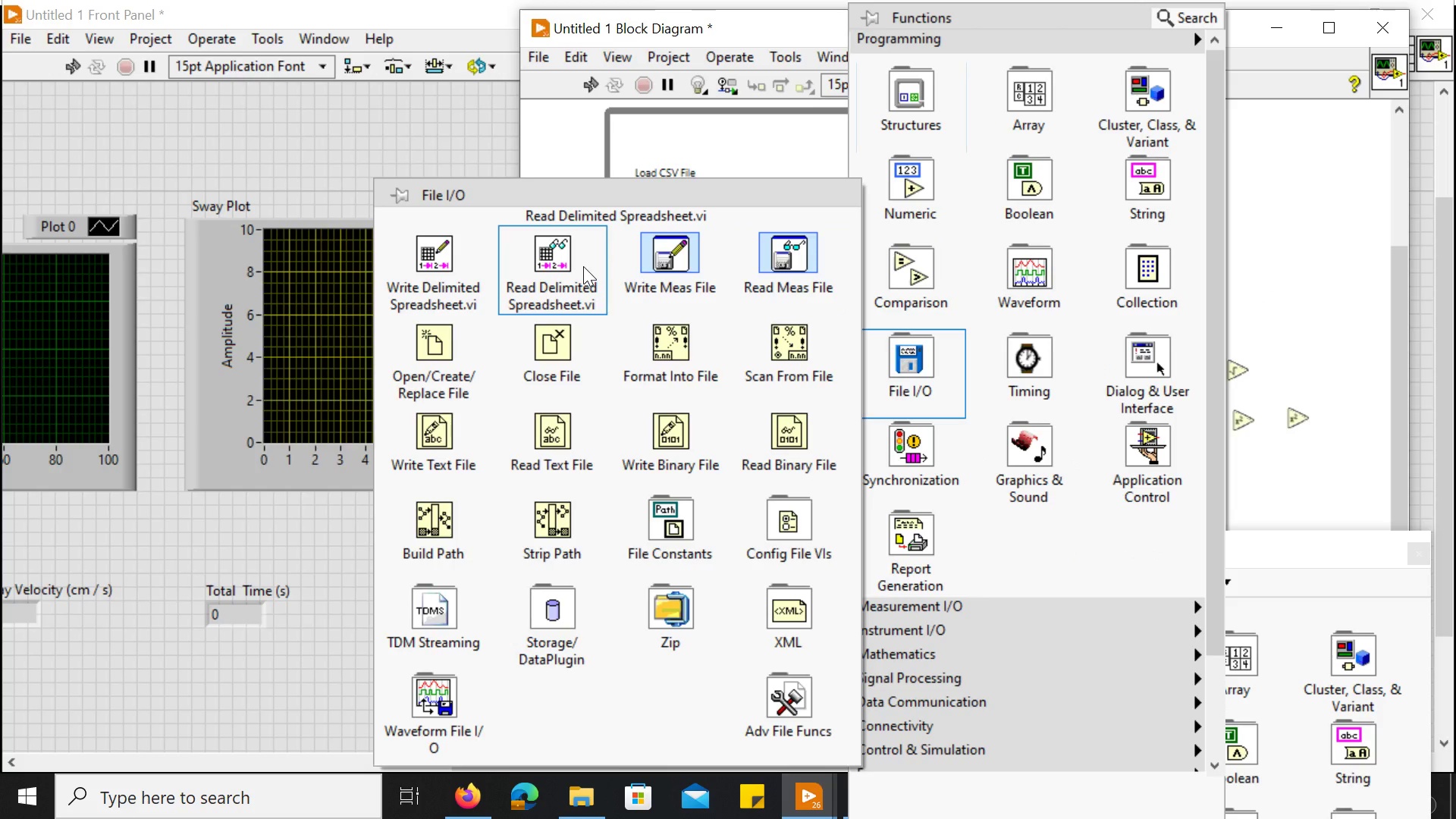 
left_click([583, 266])
 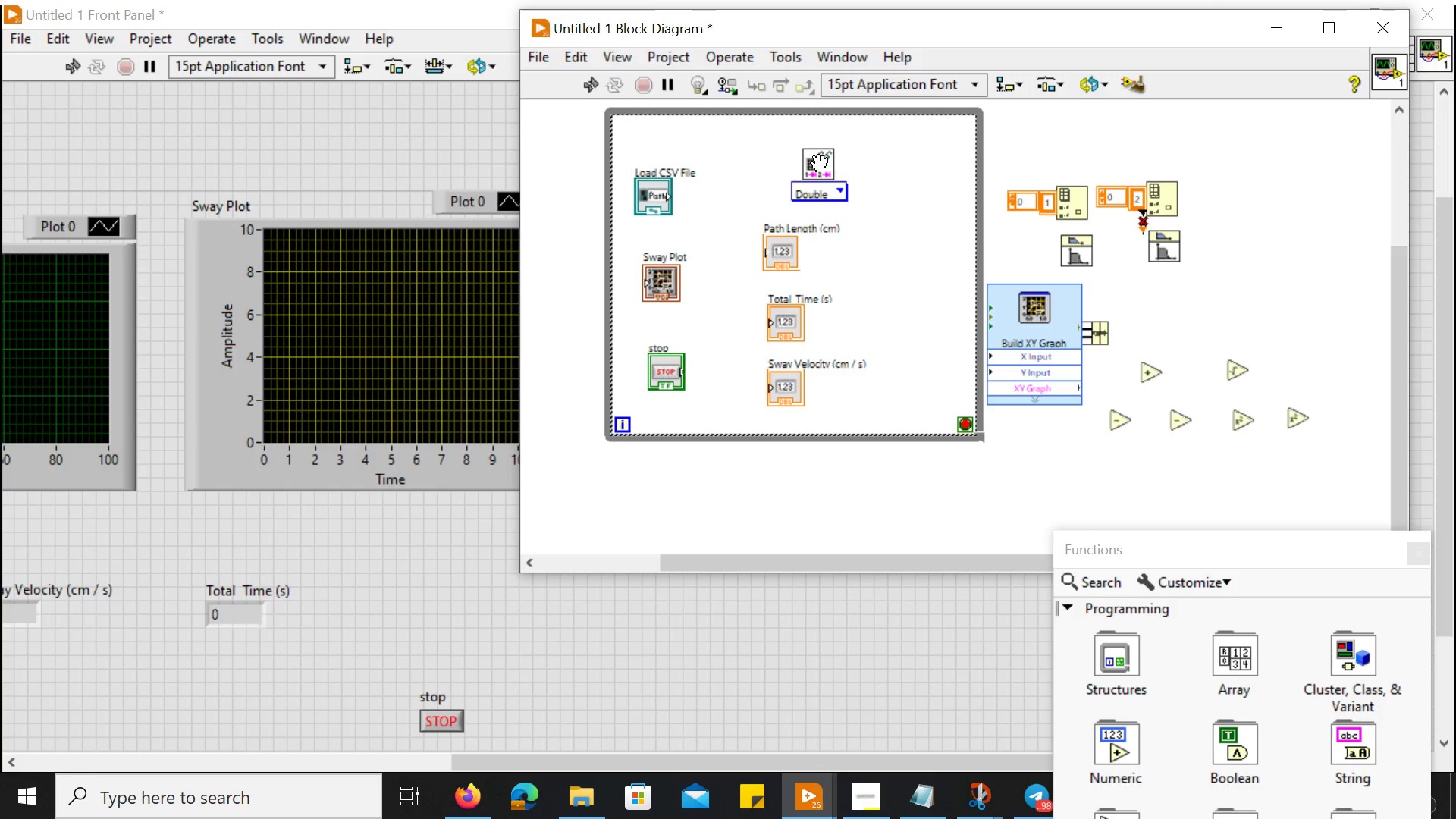 
left_click([841, 174])
 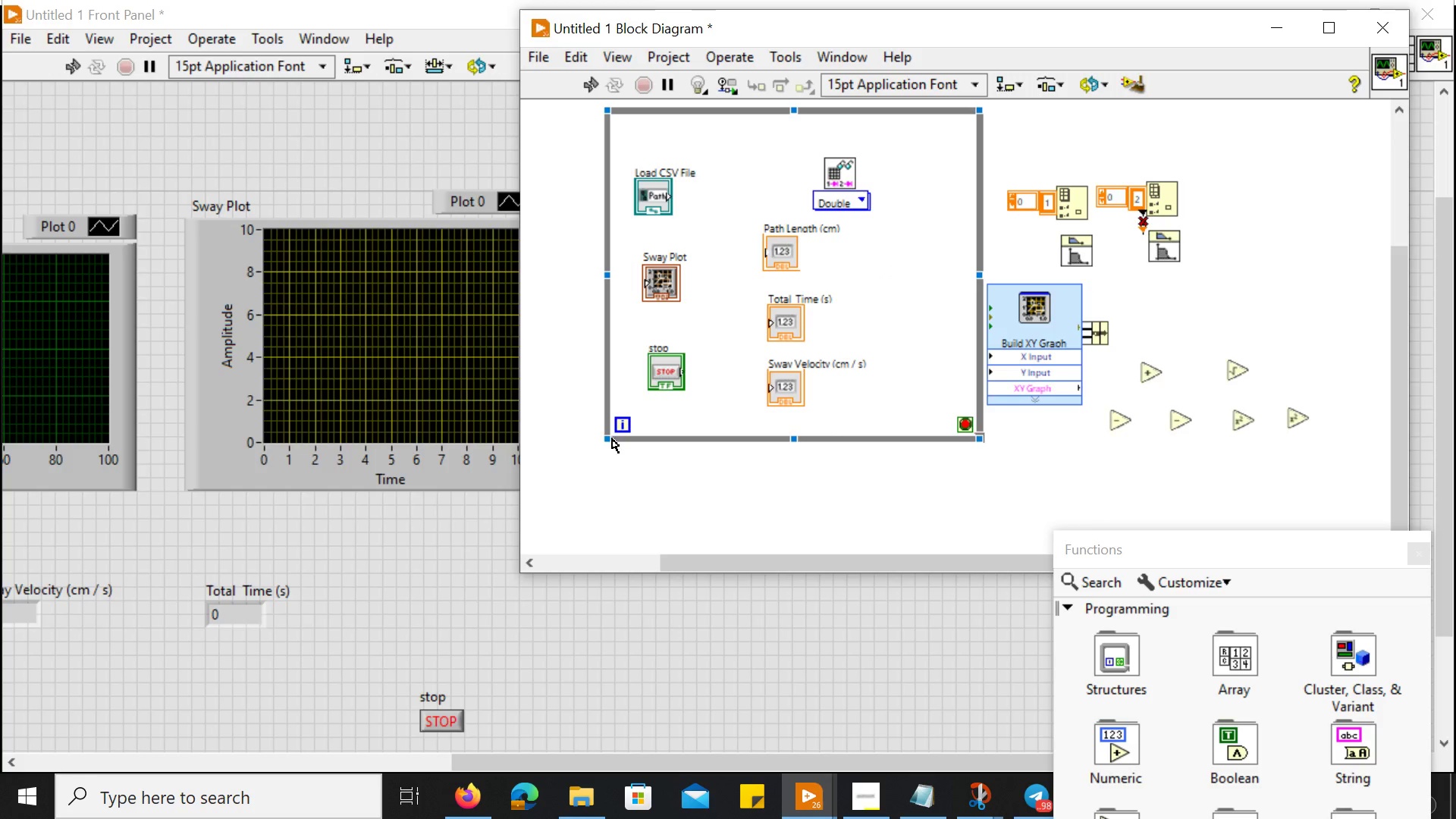 
left_click_drag(start_coordinate=[607, 441], to_coordinate=[554, 529])
 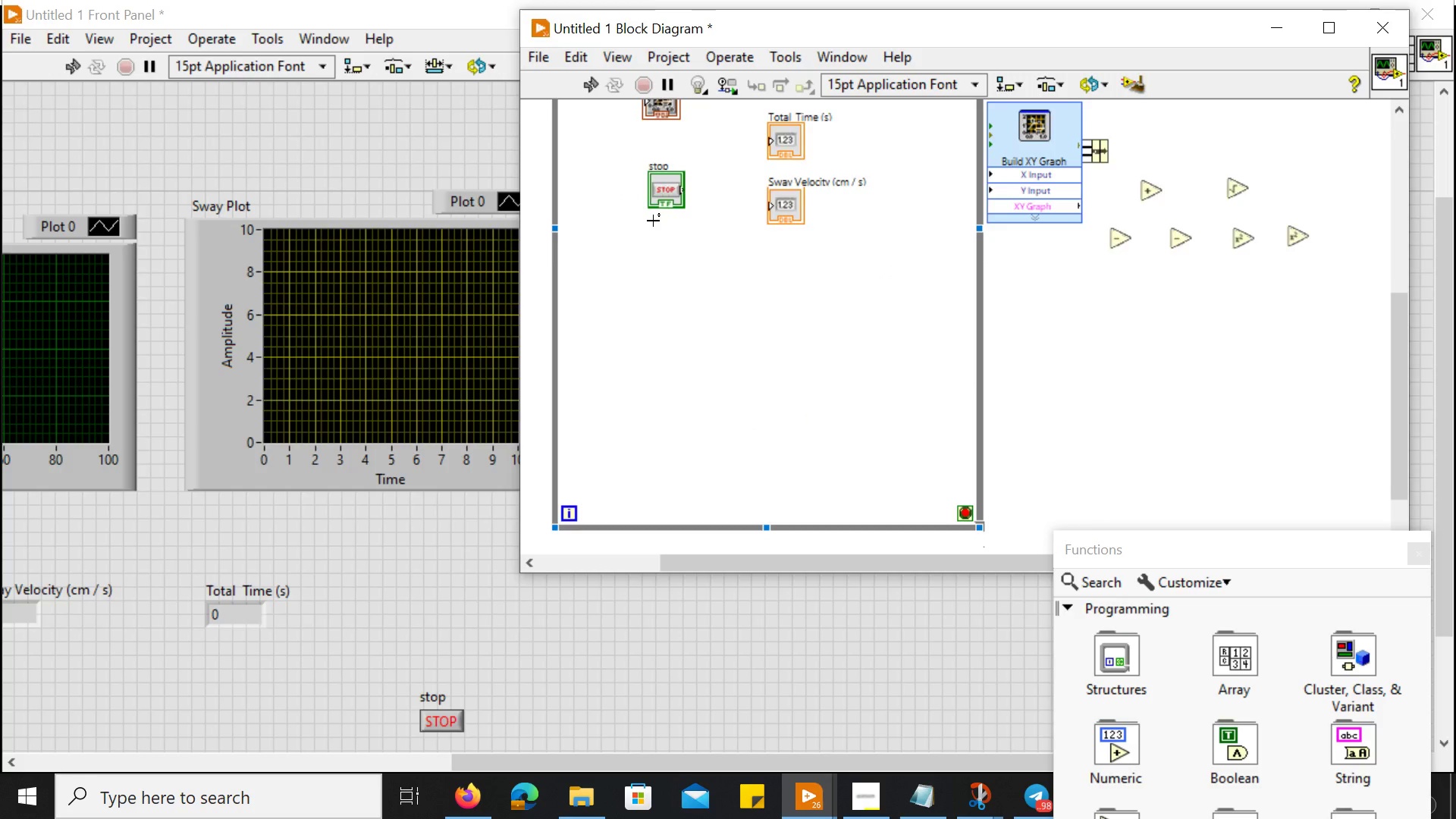 
scroll: coordinate [653, 221], scroll_direction: up, amount: 4.0
 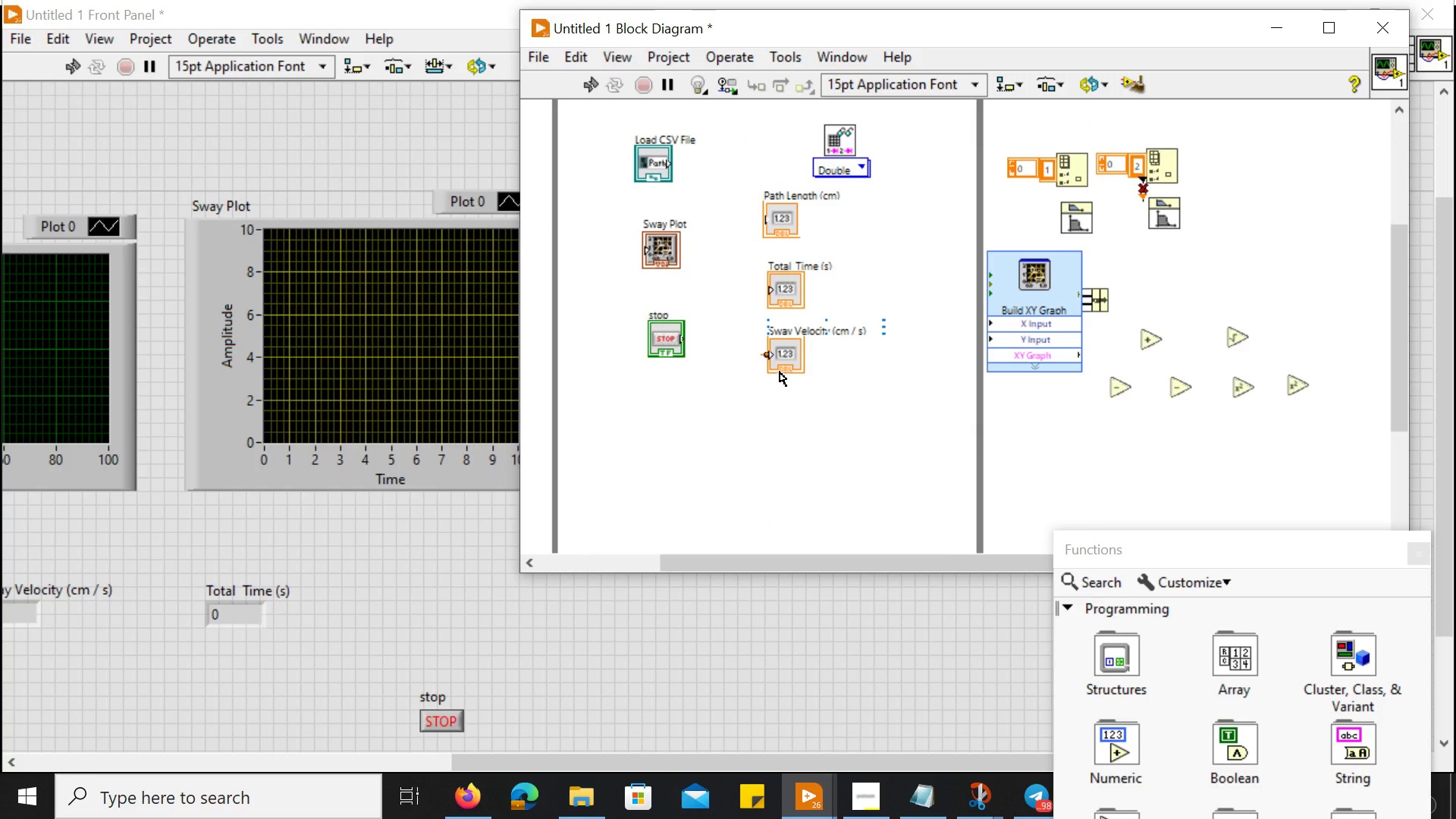 
left_click_drag(start_coordinate=[783, 356], to_coordinate=[777, 510])
 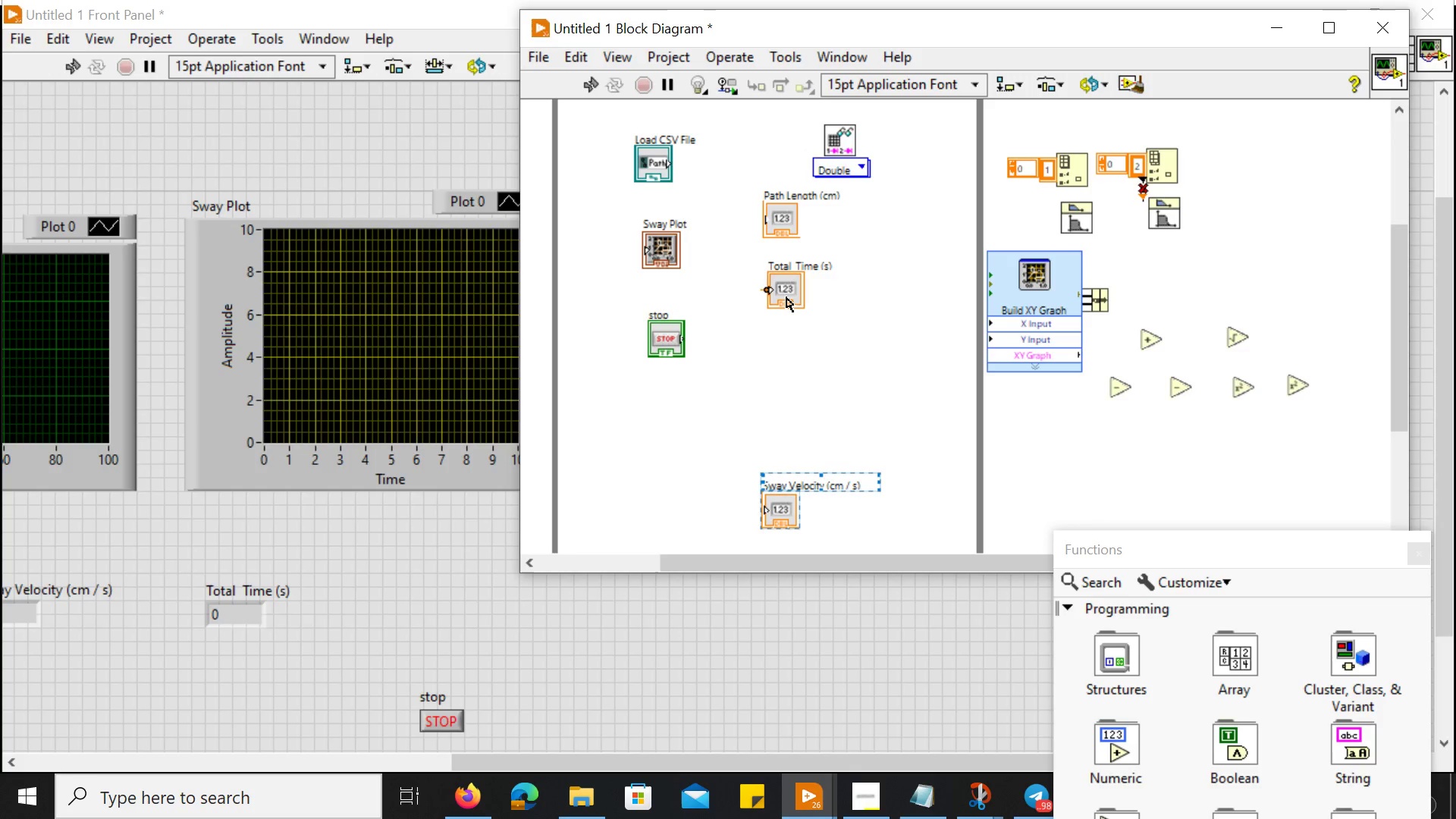 
left_click_drag(start_coordinate=[786, 296], to_coordinate=[783, 379])
 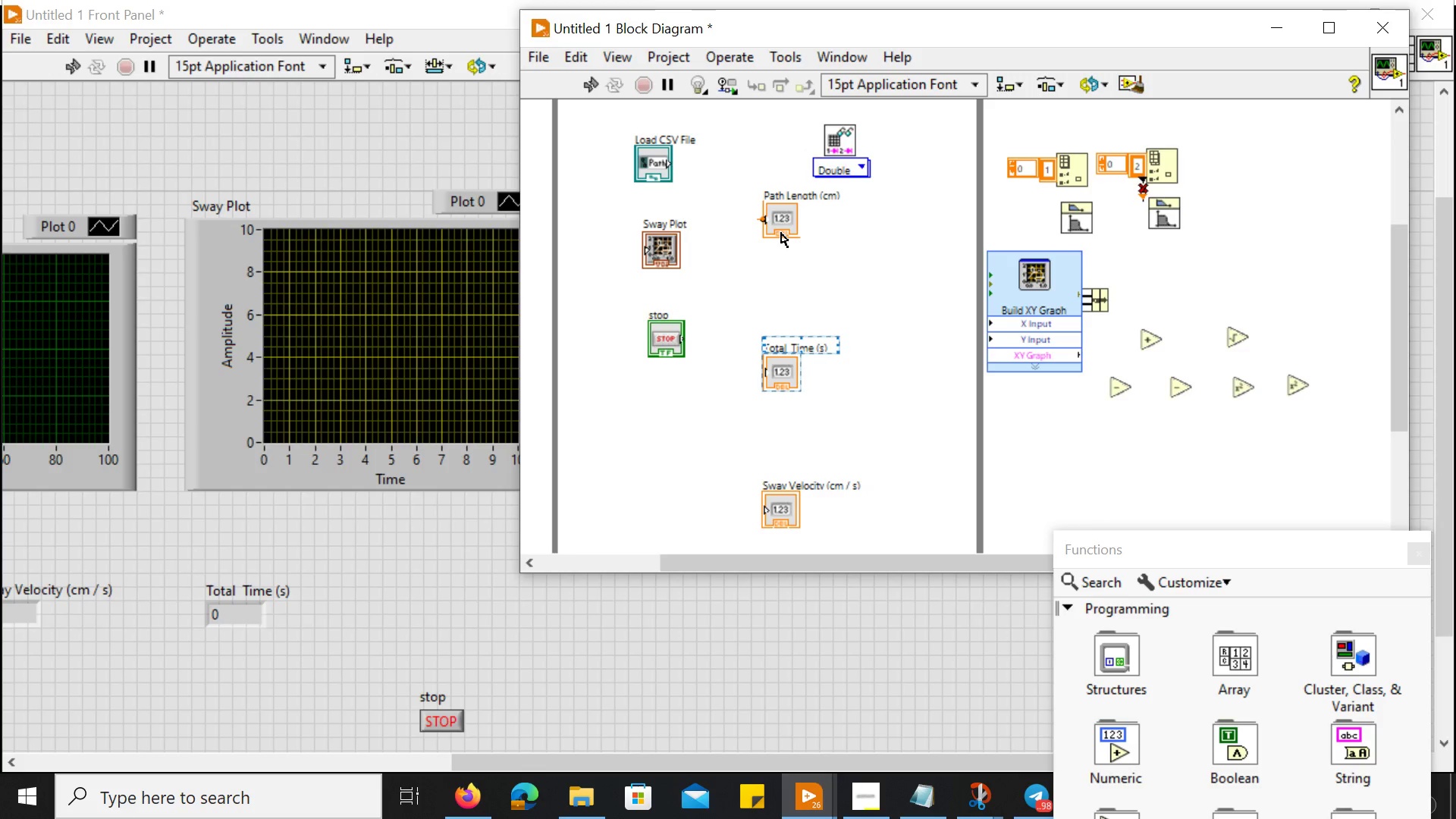 
left_click_drag(start_coordinate=[781, 233], to_coordinate=[771, 301])
 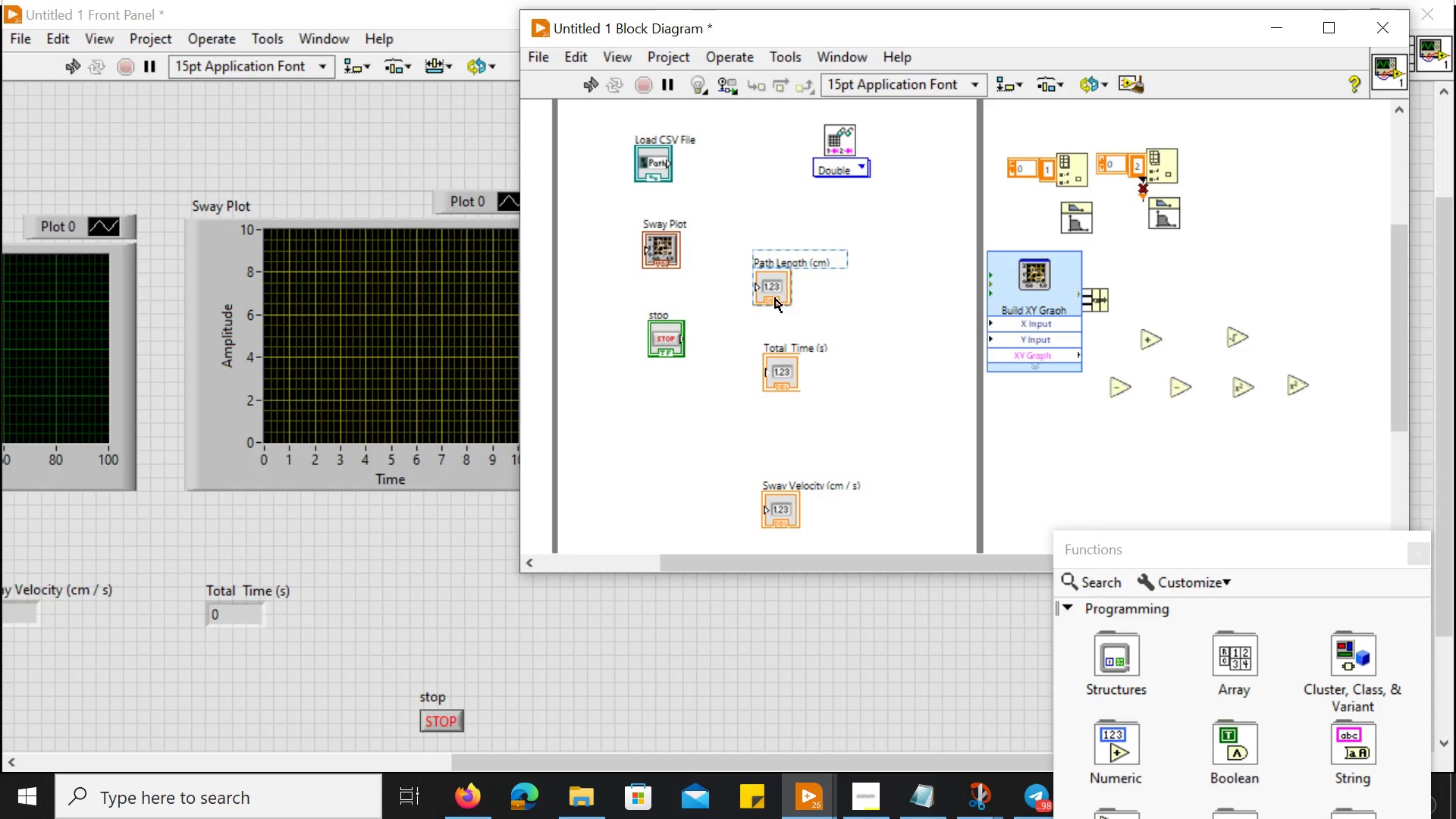 
left_click_drag(start_coordinate=[775, 298], to_coordinate=[787, 297])
 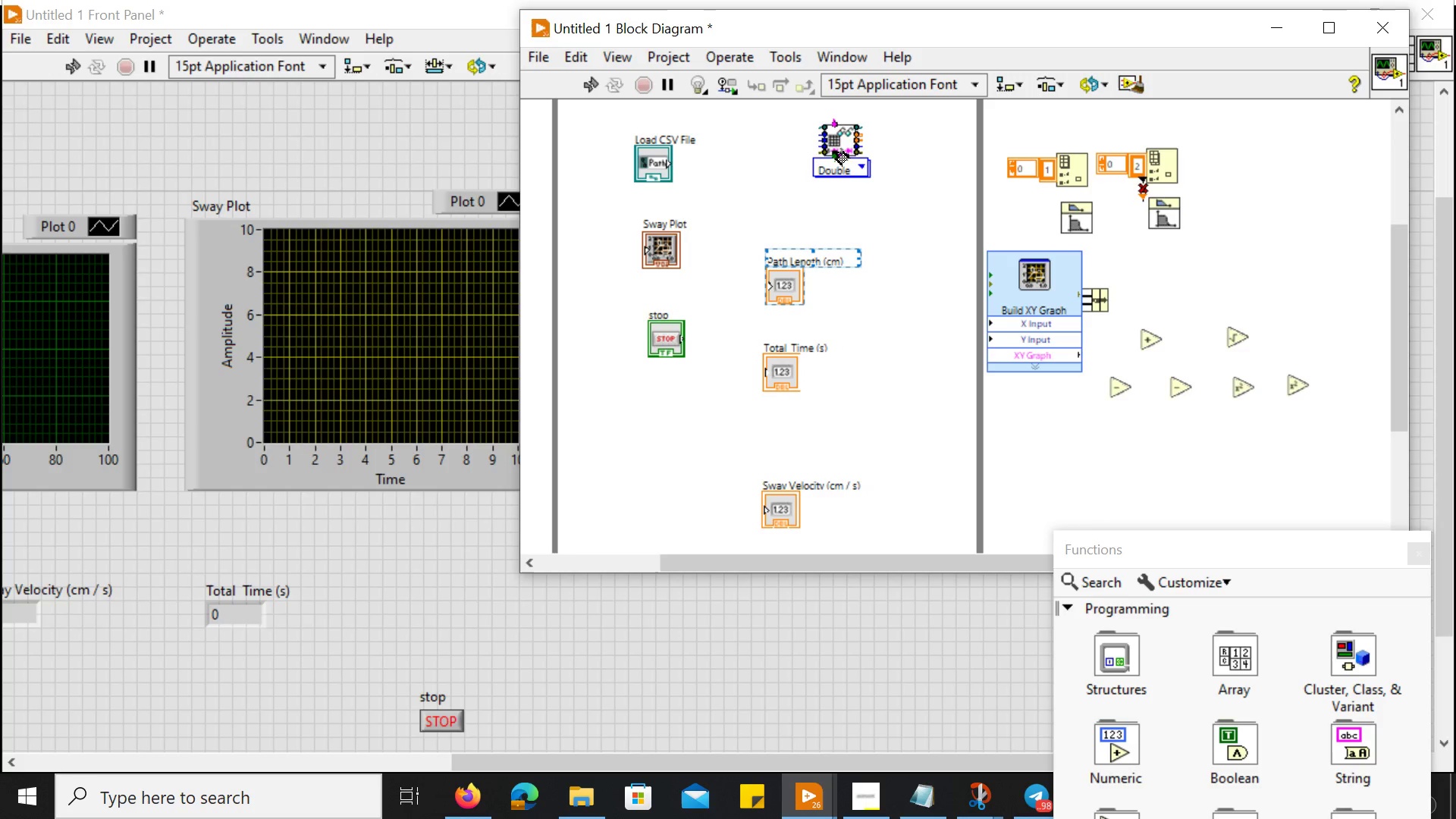 
left_click_drag(start_coordinate=[836, 152], to_coordinate=[805, 174])
 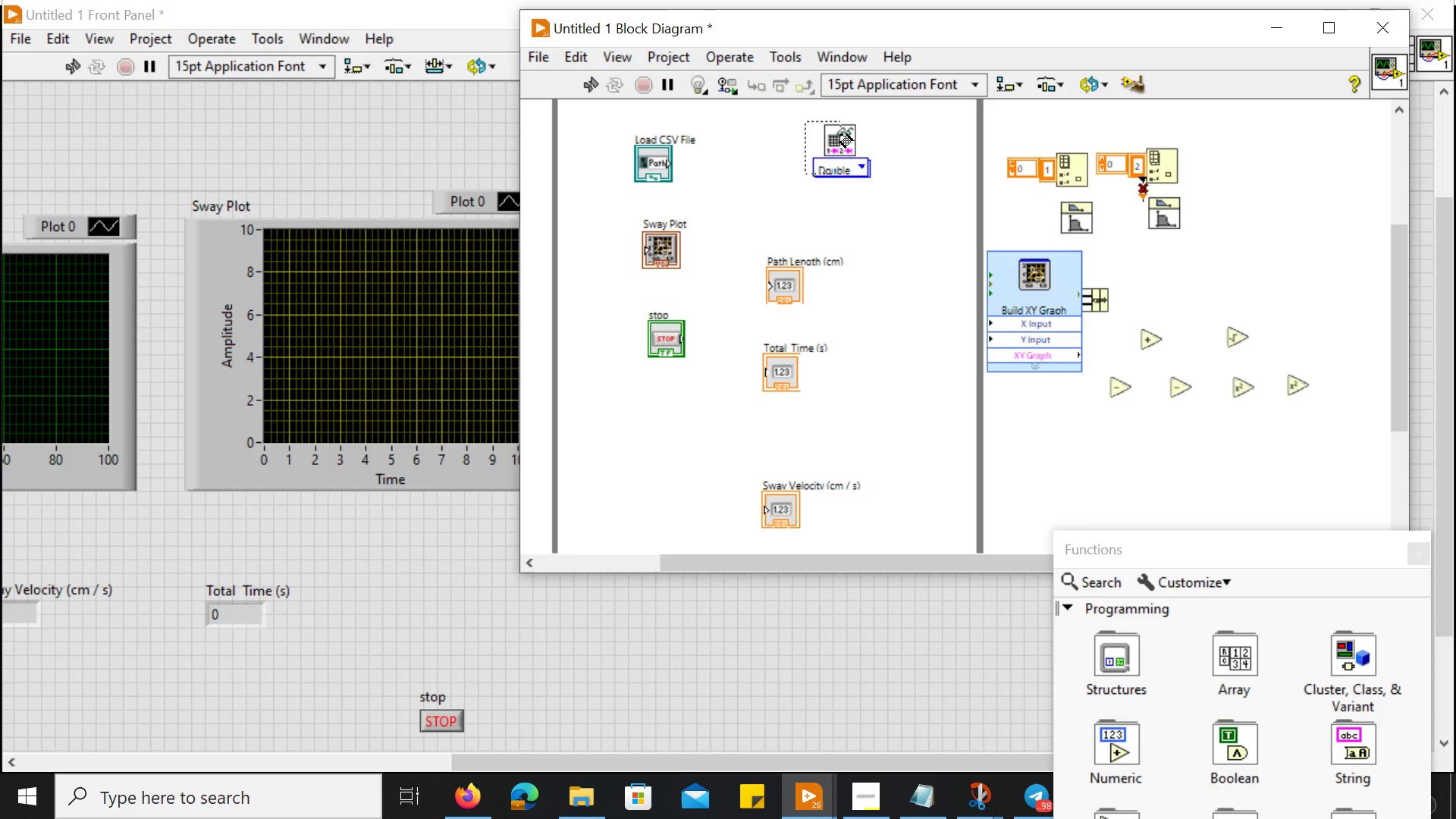 
key(Control+Z)
 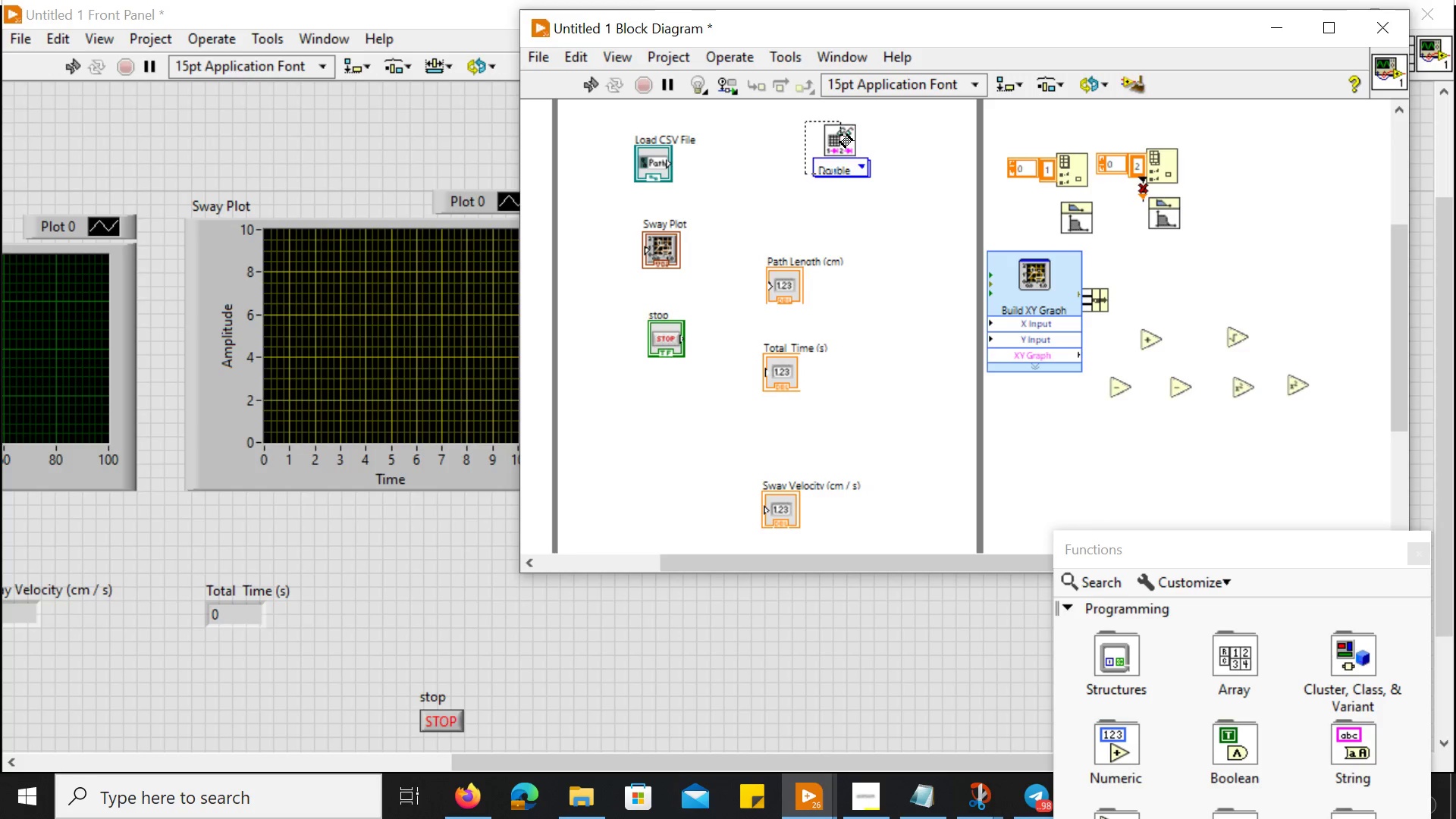 
left_click([872, 140])
 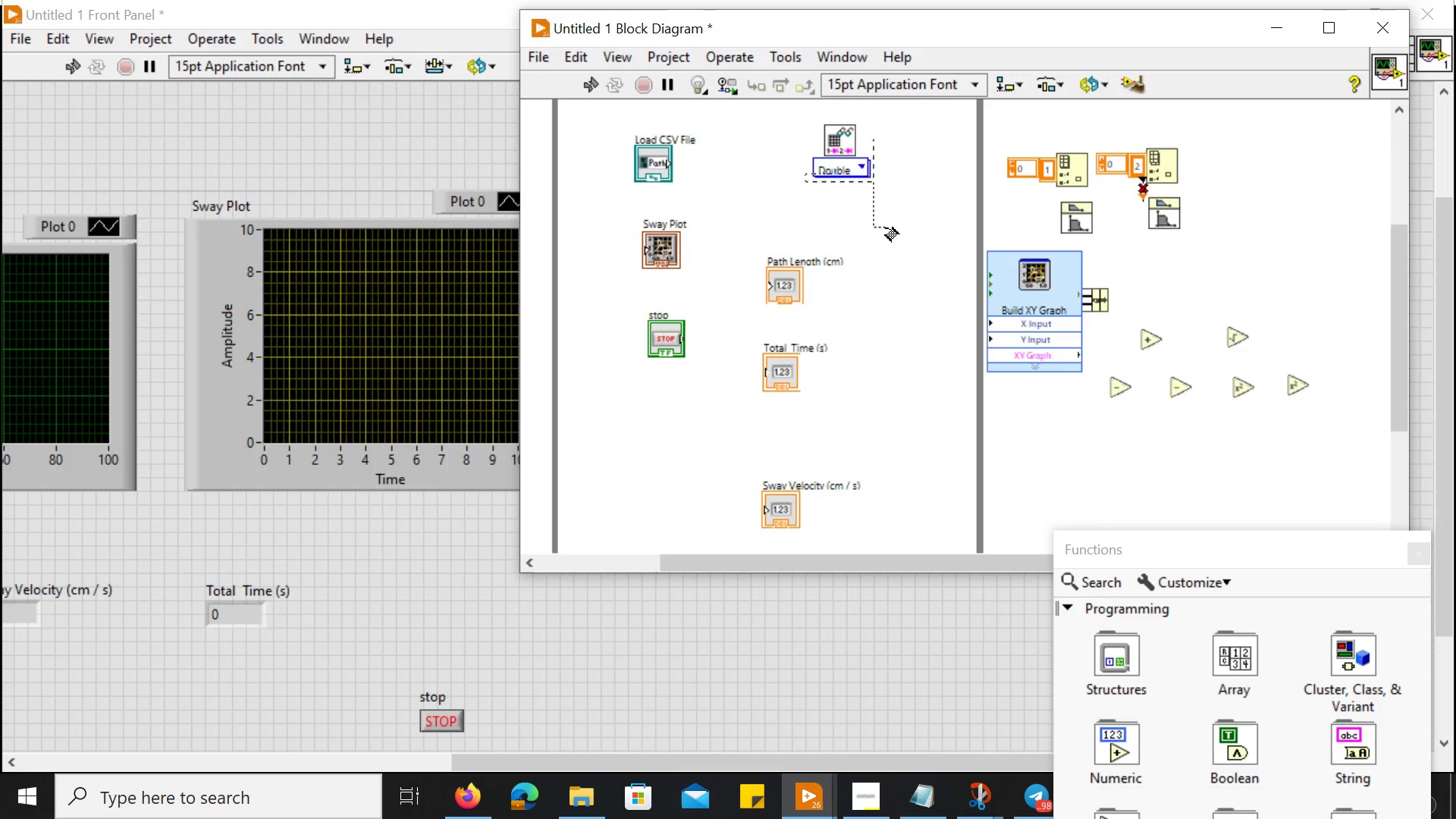 
left_click([886, 228])
 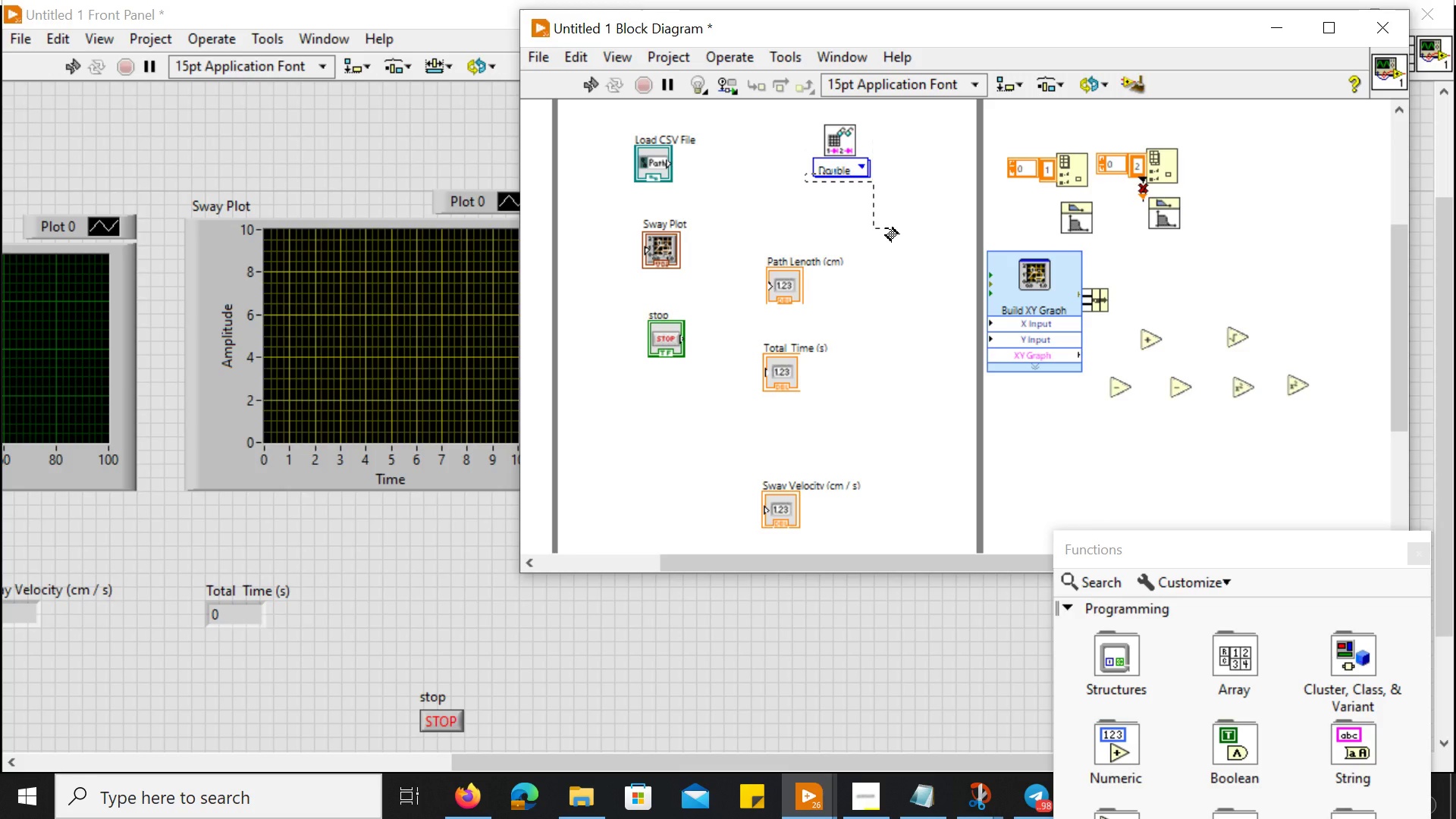 
key(Delete)
 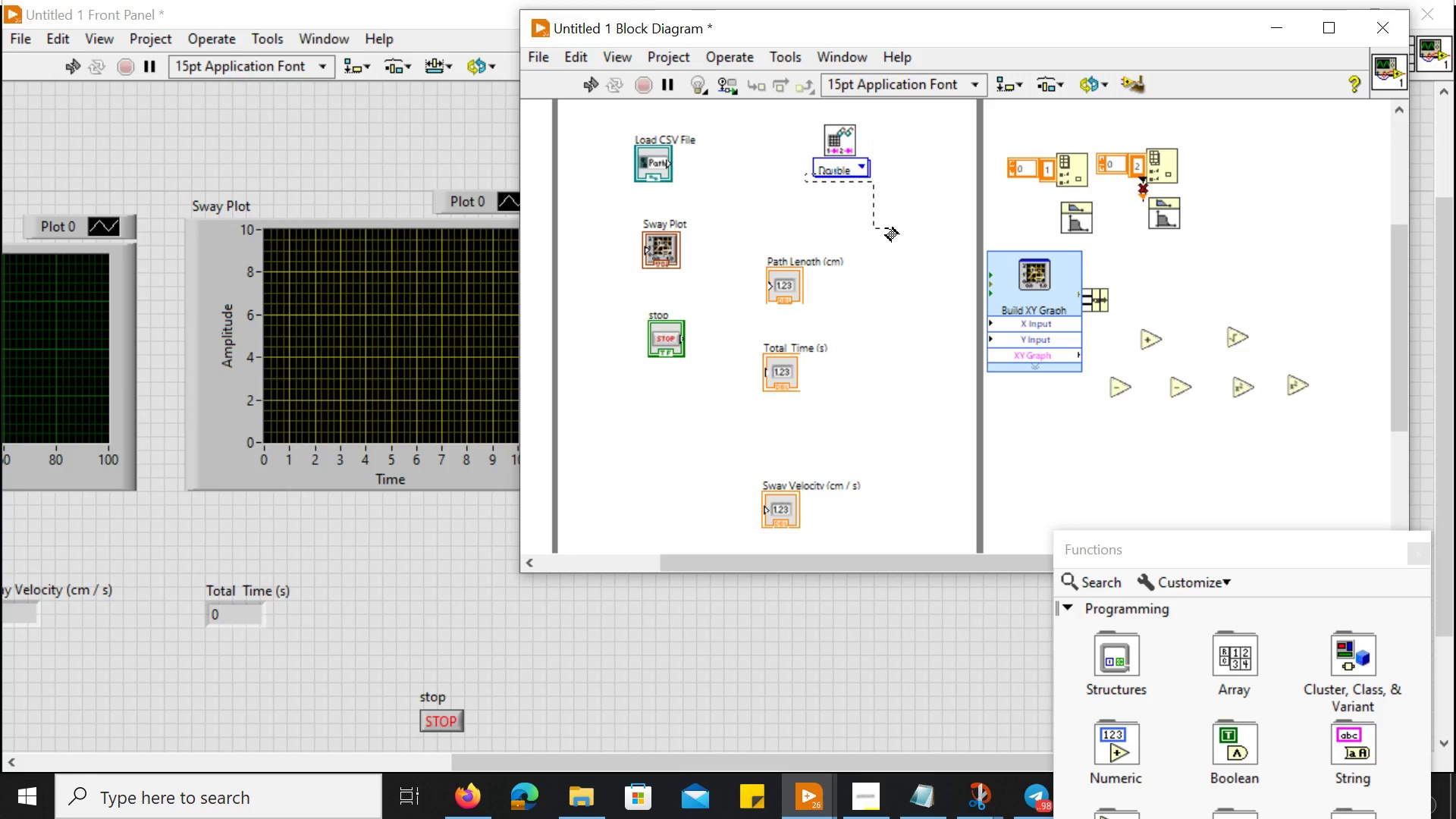 
key(Delete)
 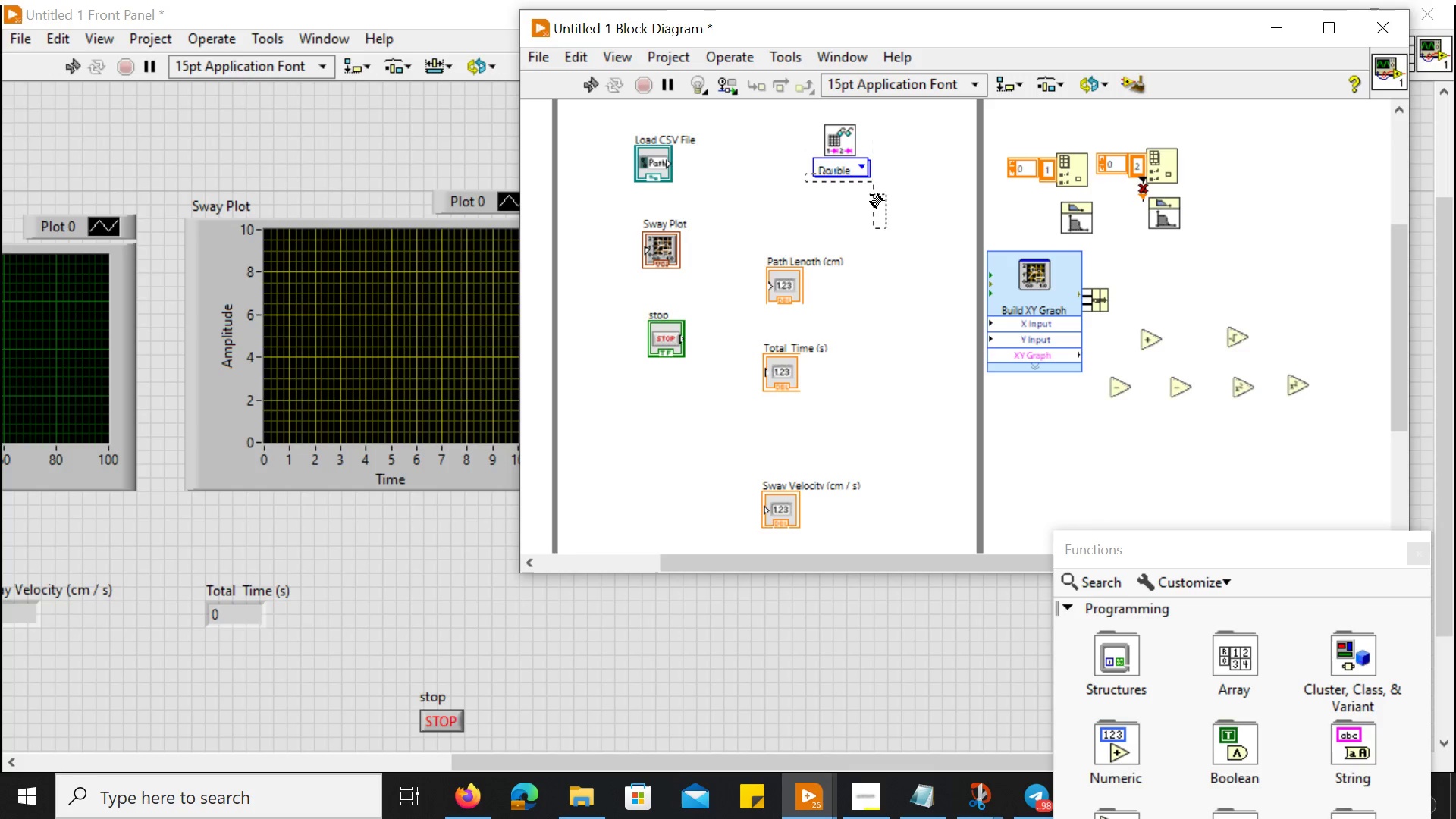 
double_click([871, 195])
 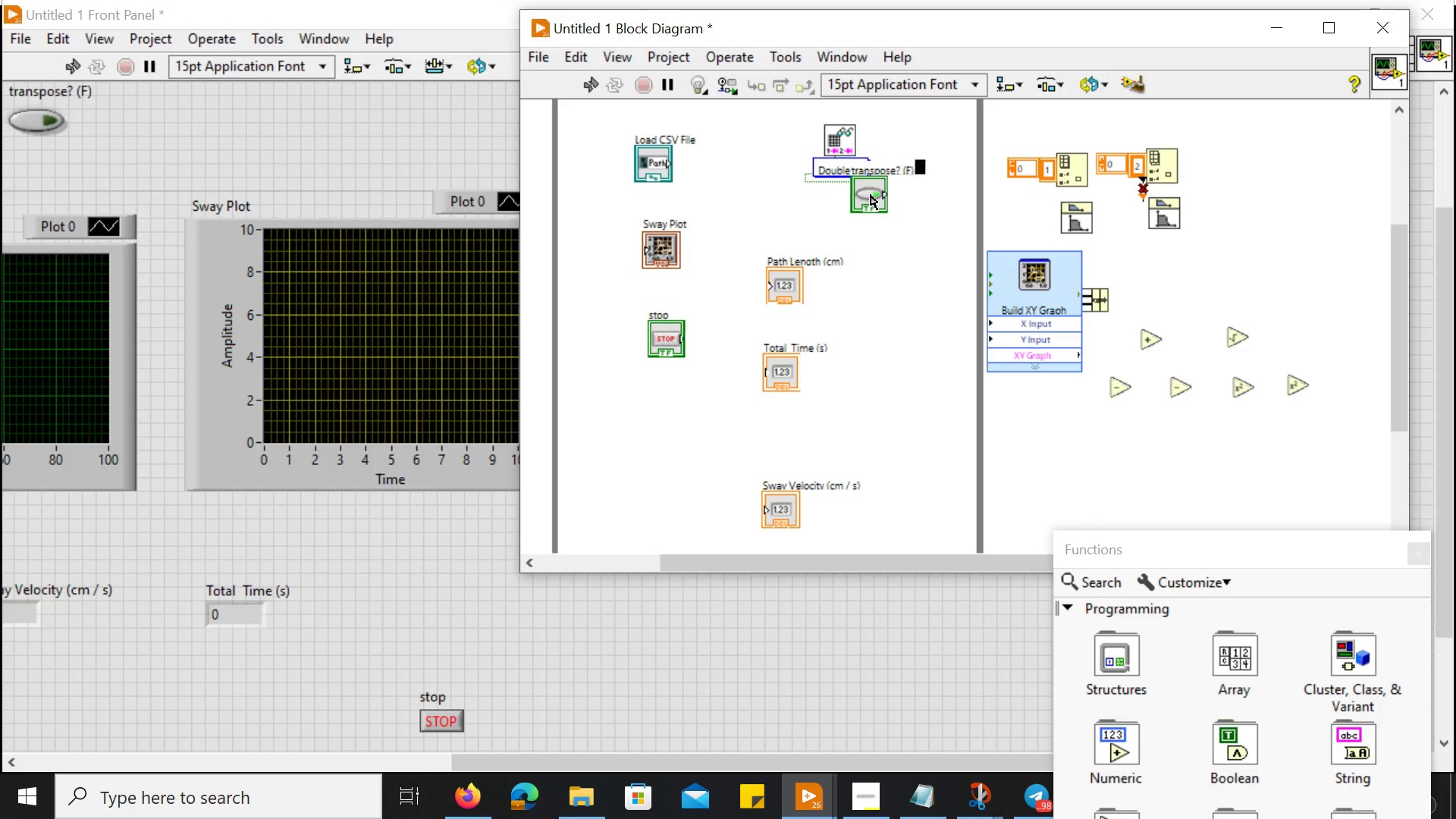 
triple_click([871, 195])
 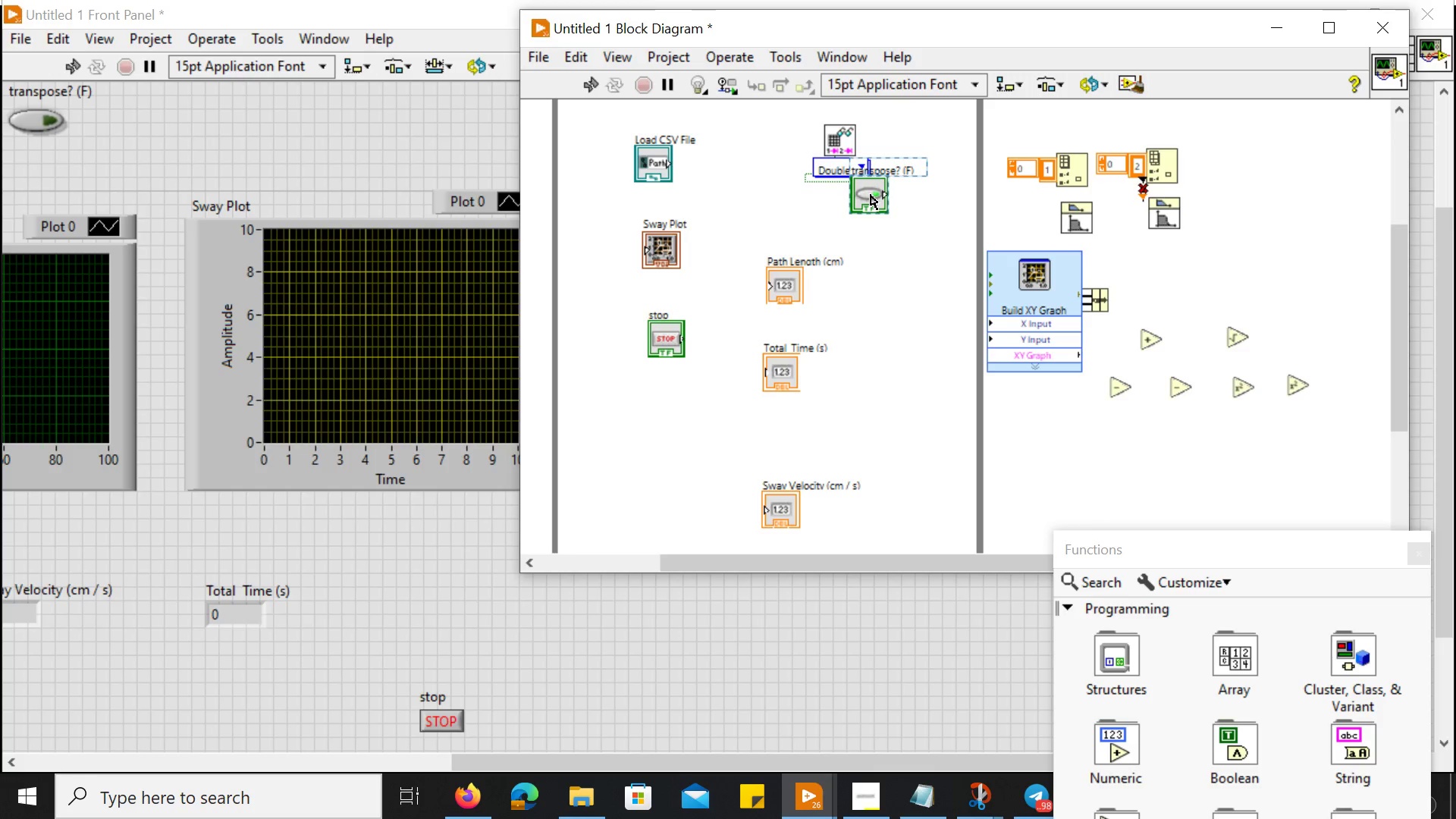 
key(Delete)
 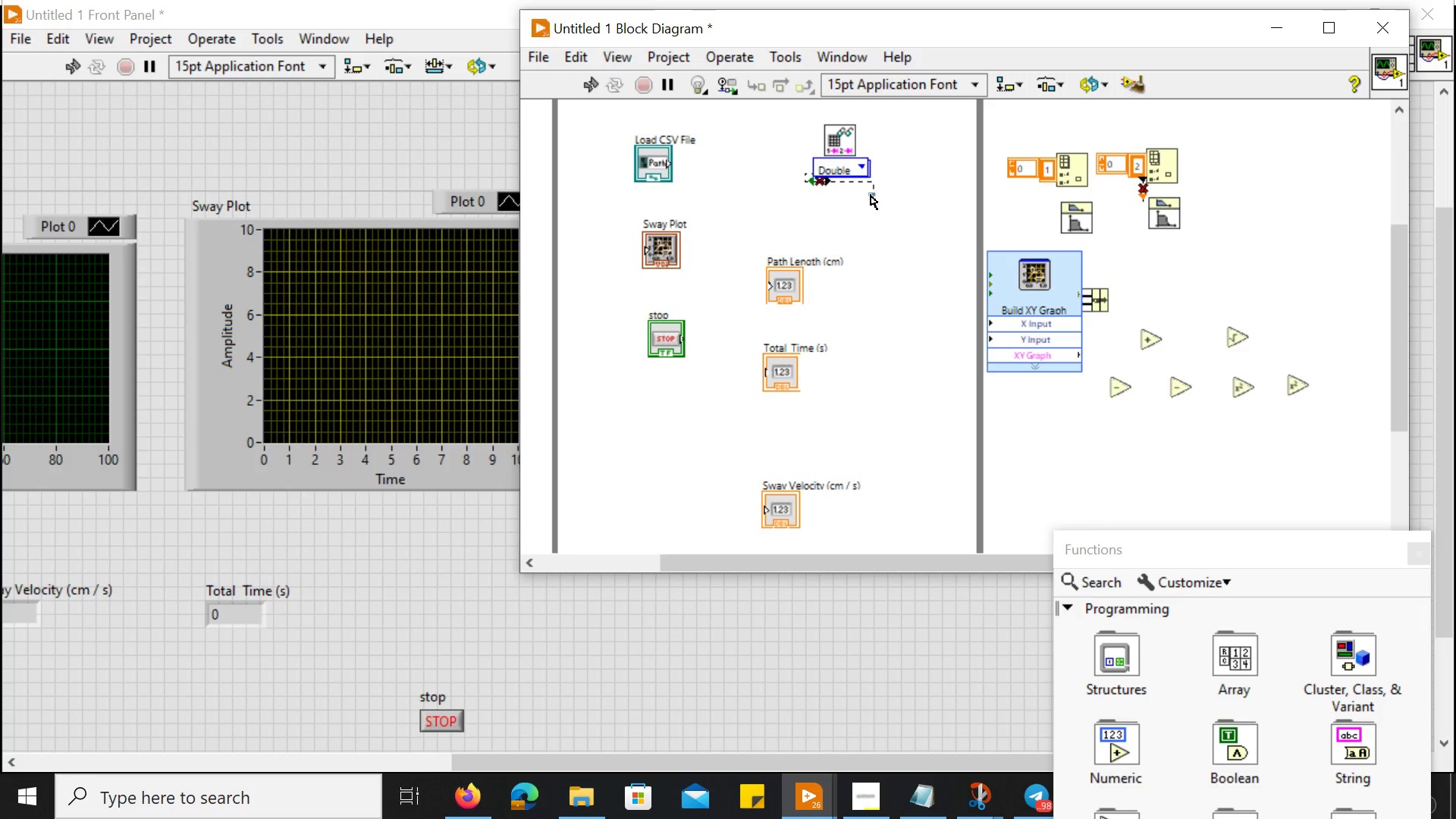 
key(Delete)
 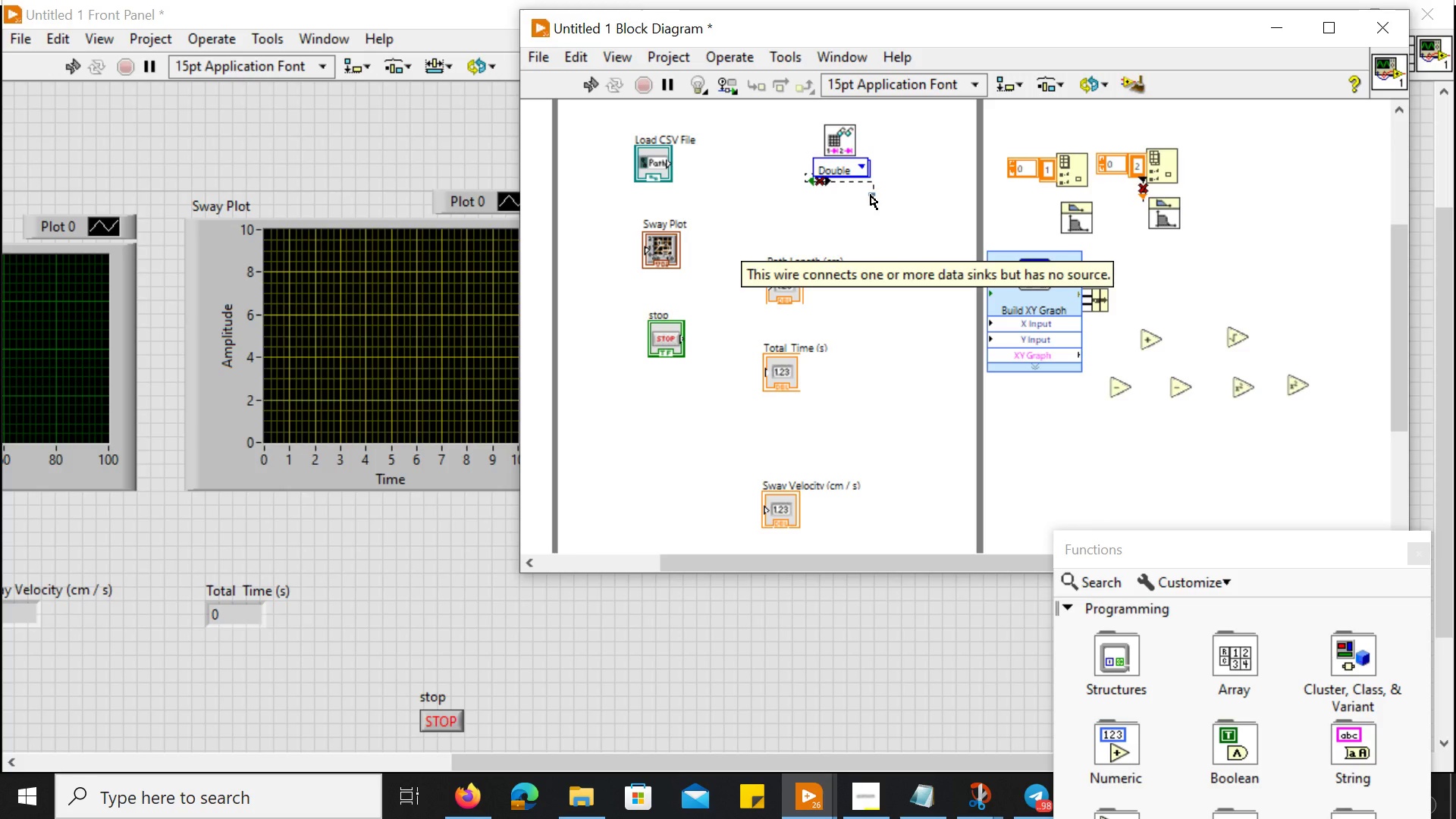 
hold_key(key=ControlLeft, duration=0.36)
scroll: coordinate [871, 195], scroll_direction: up, amount: 8.0
 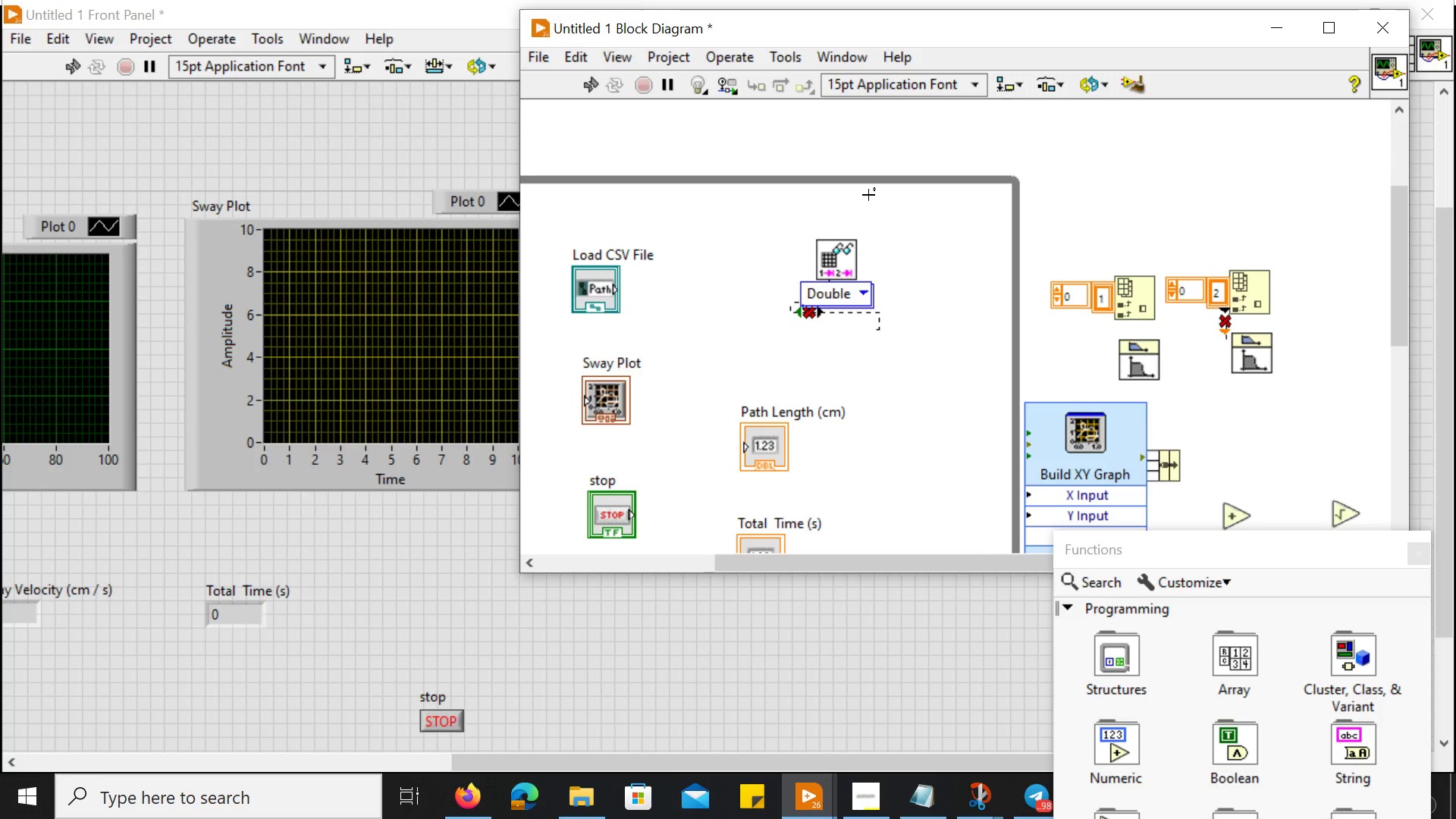 
hold_key(key=ControlLeft, duration=0.33)
scroll: coordinate [868, 195], scroll_direction: up, amount: 4.0
 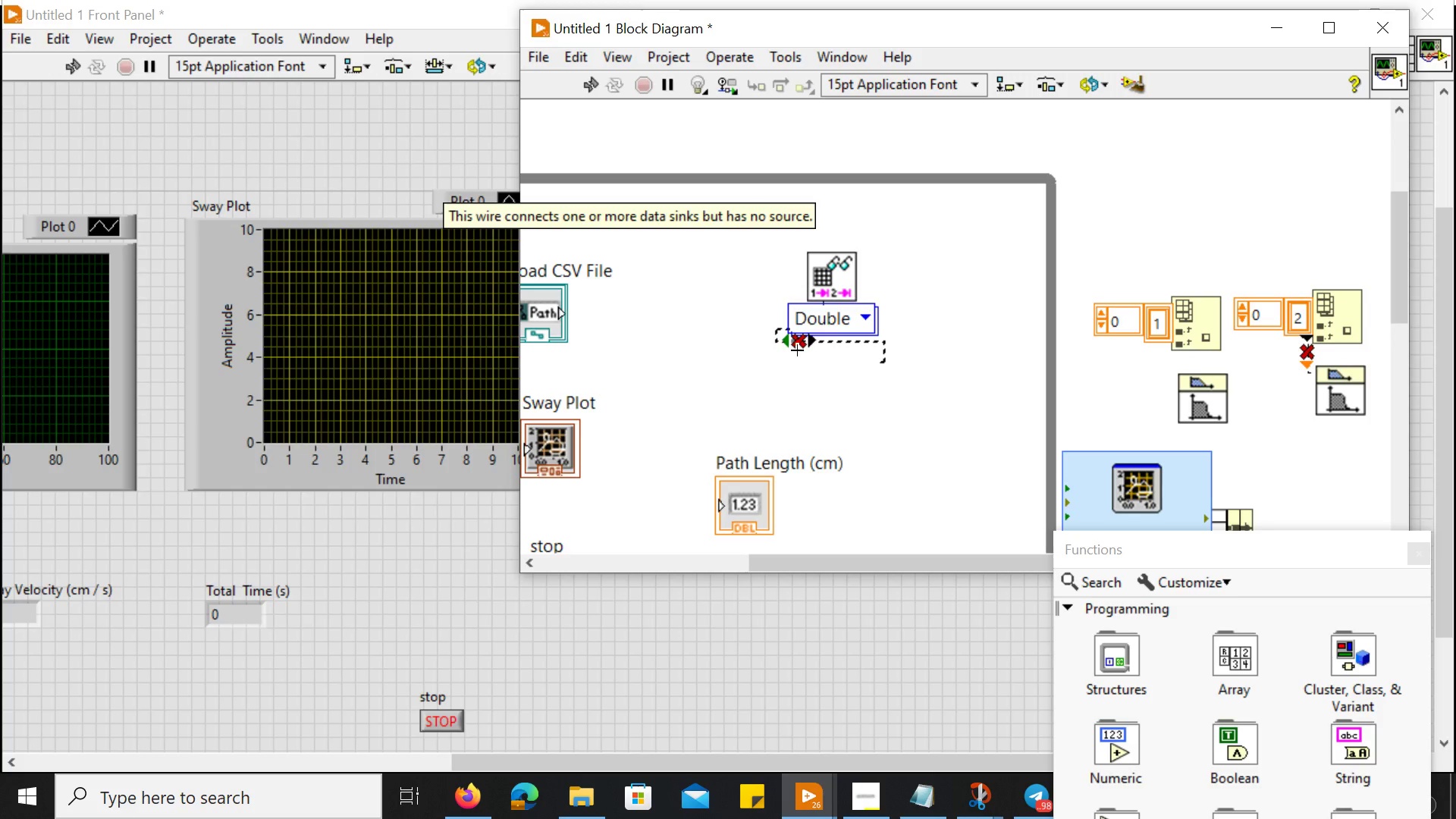 
left_click([797, 347])
 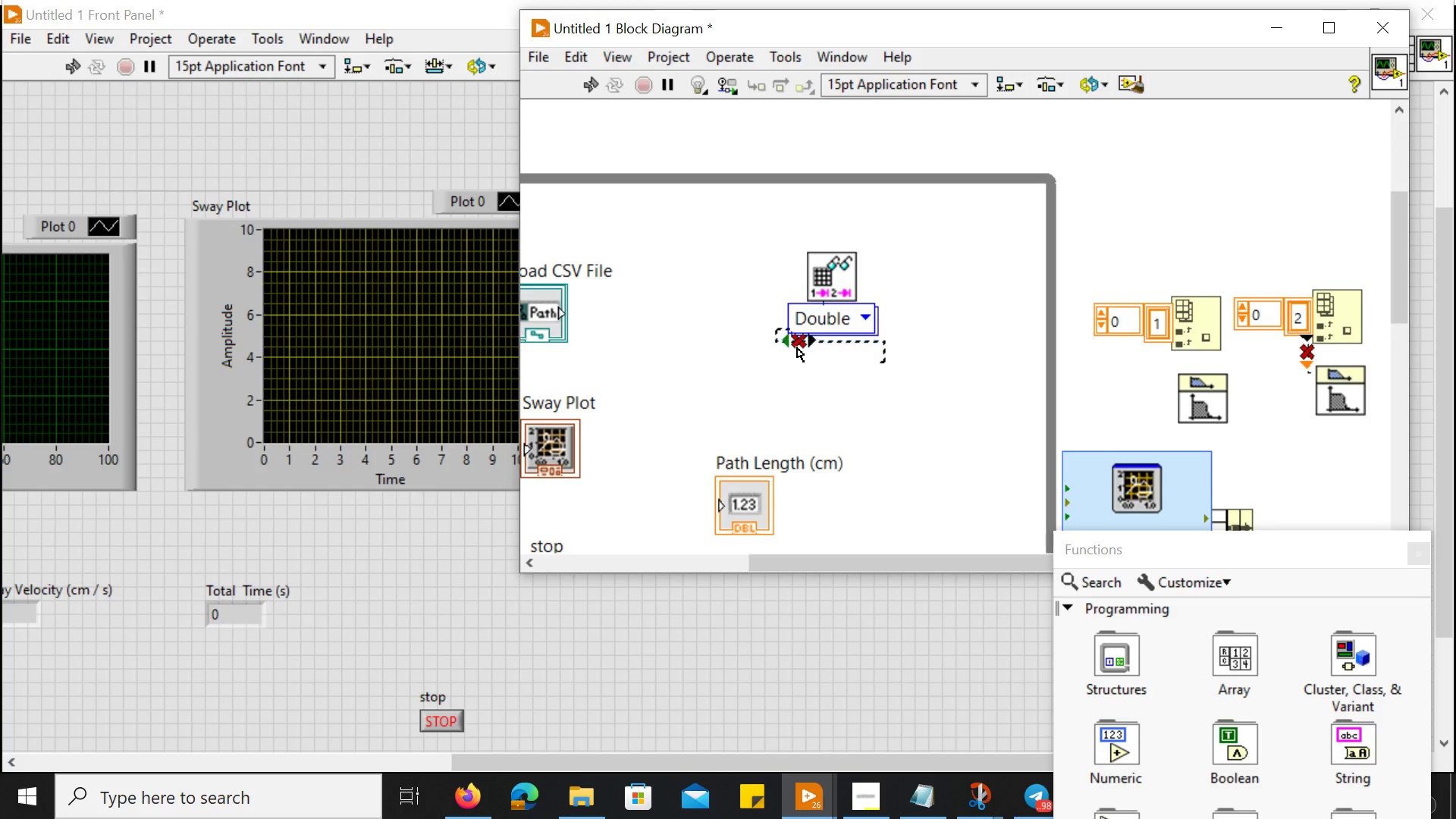 
left_click([797, 347])
 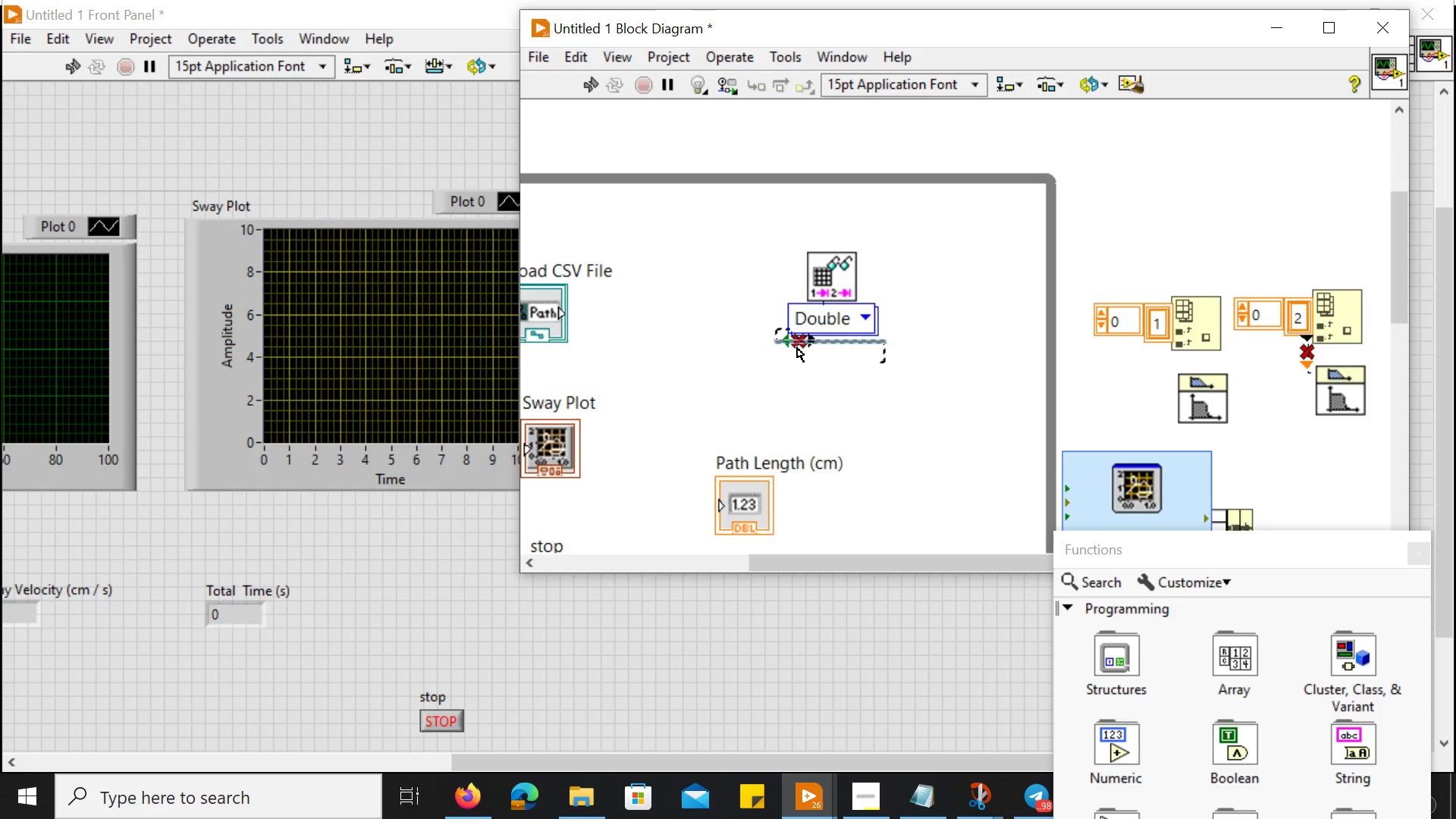 
key(Delete)
 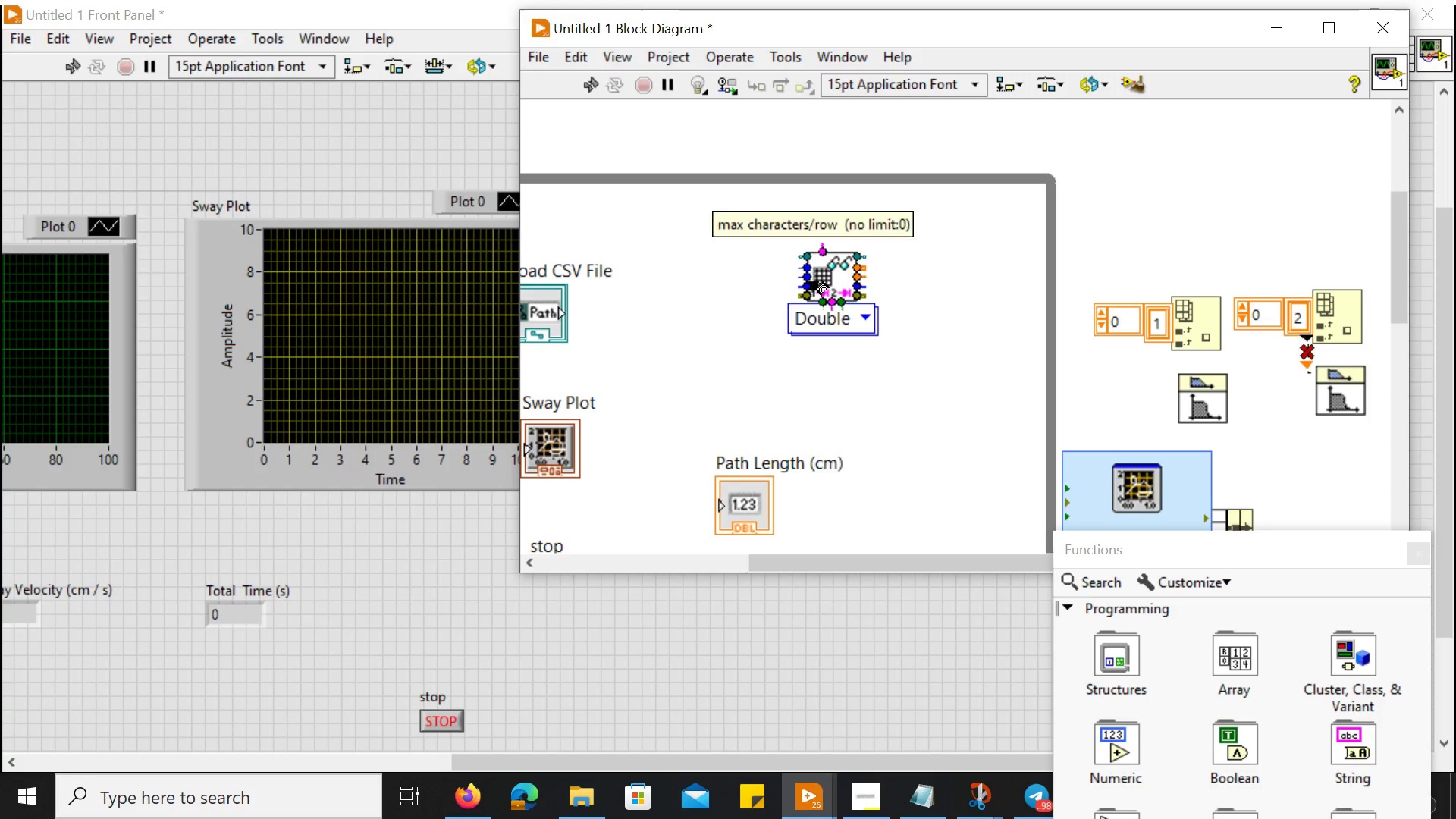 
hold_key(key=ControlLeft, duration=0.98)
scroll: coordinate [816, 282], scroll_direction: up, amount: 6.0
 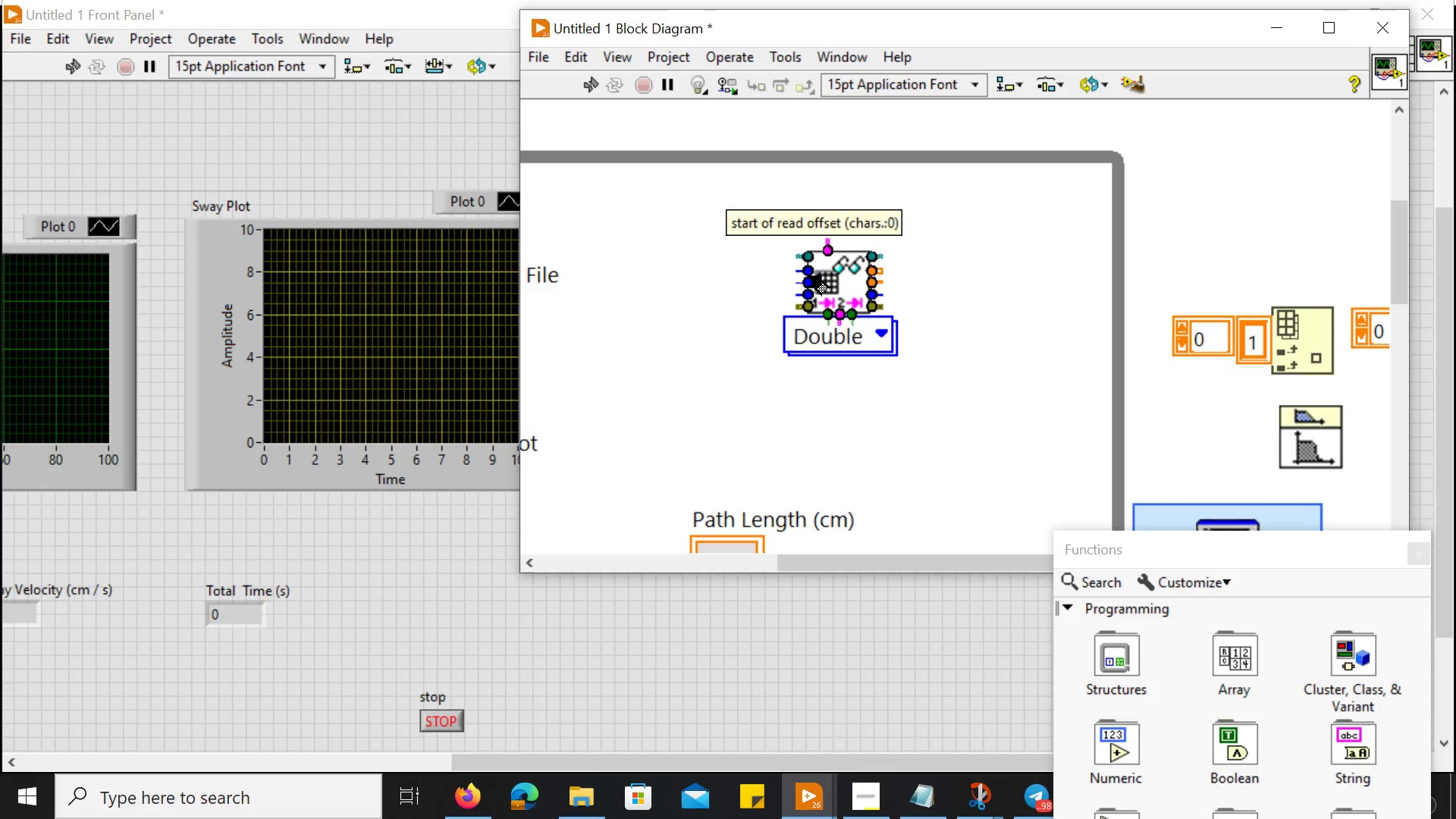 
mouse_move([825, 243])
 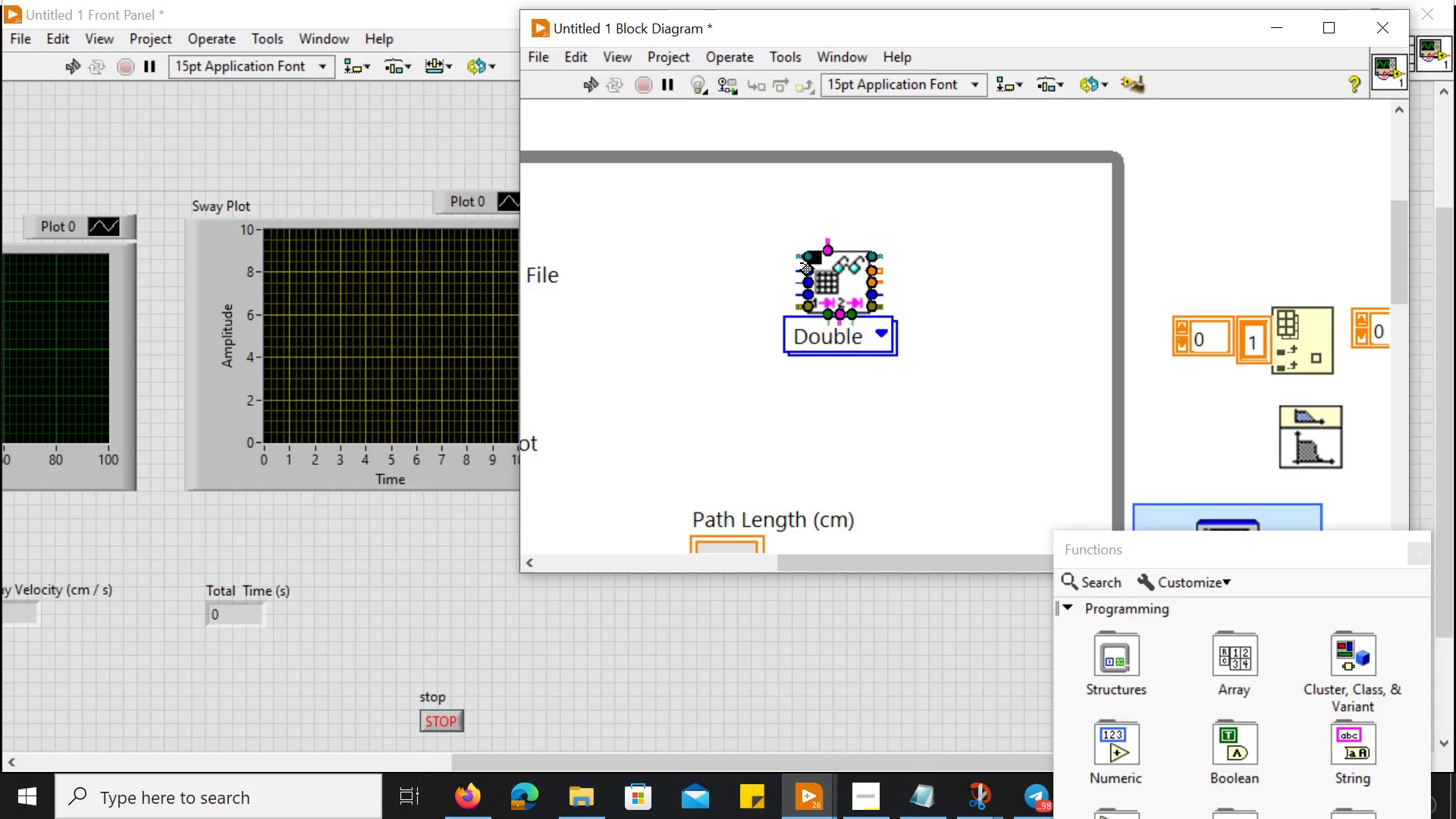 
wait(31.04)
 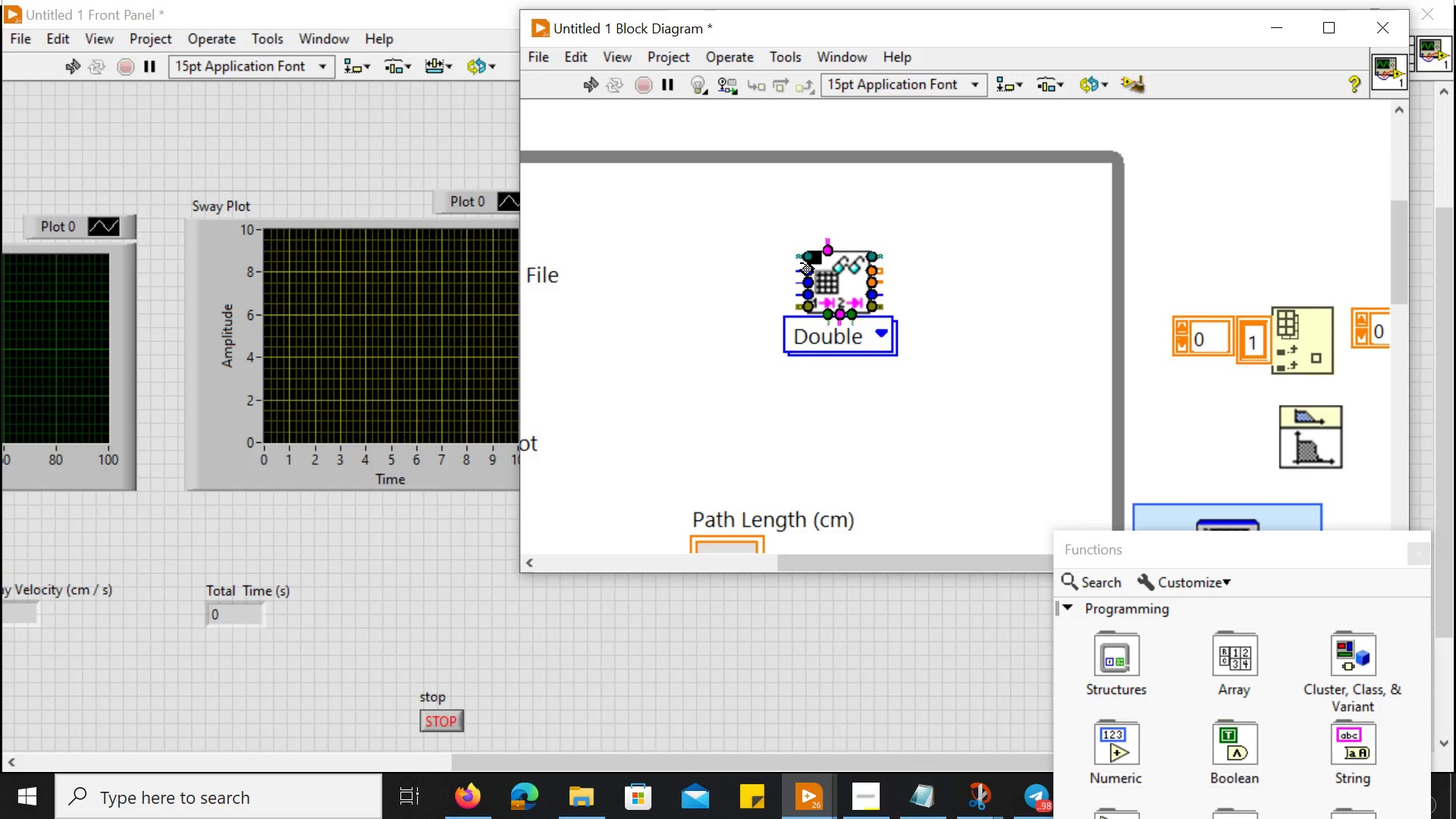 
scroll: coordinate [573, 278], scroll_direction: up, amount: 2.0
 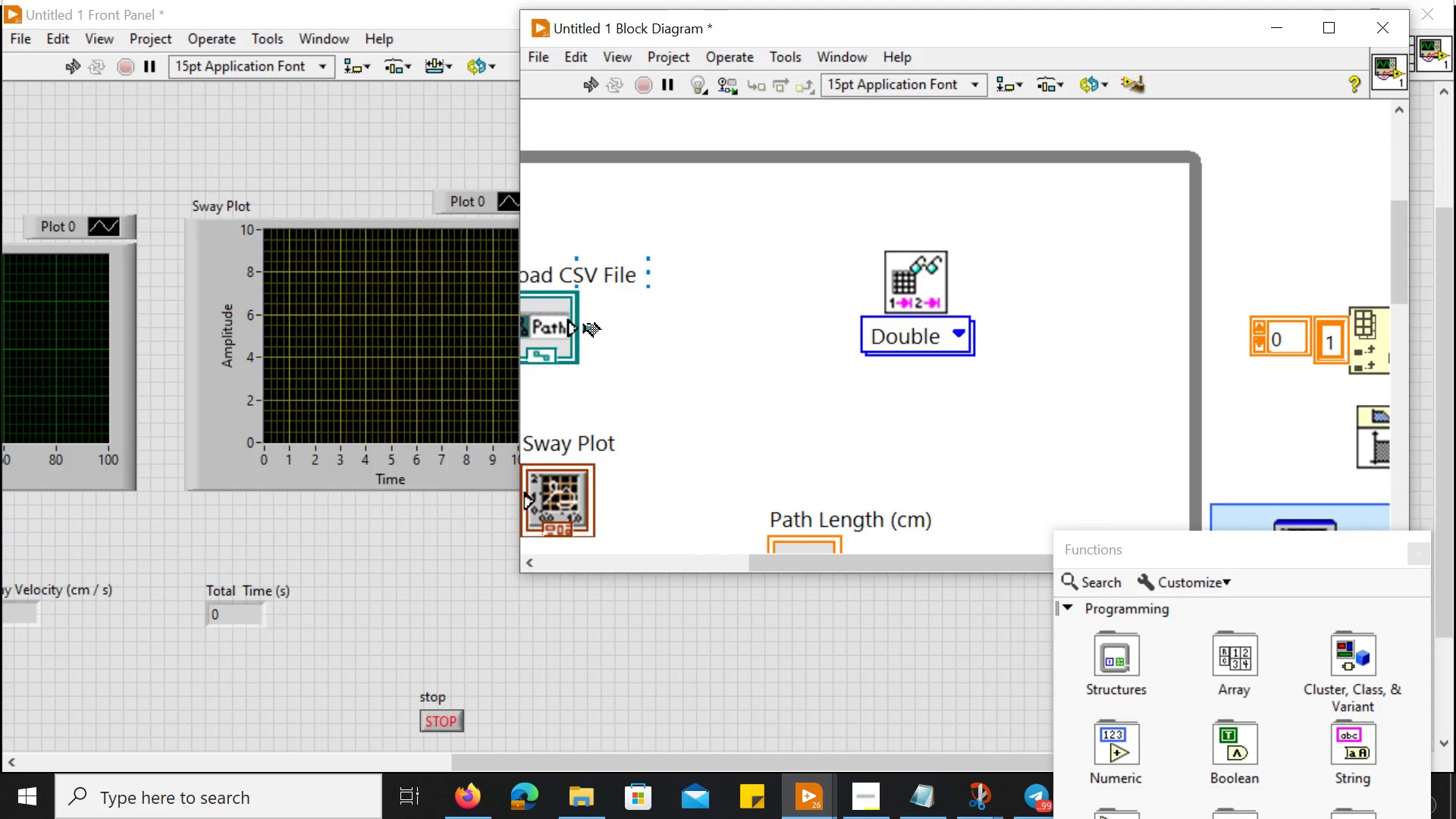 
left_click_drag(start_coordinate=[588, 324], to_coordinate=[898, 237])
 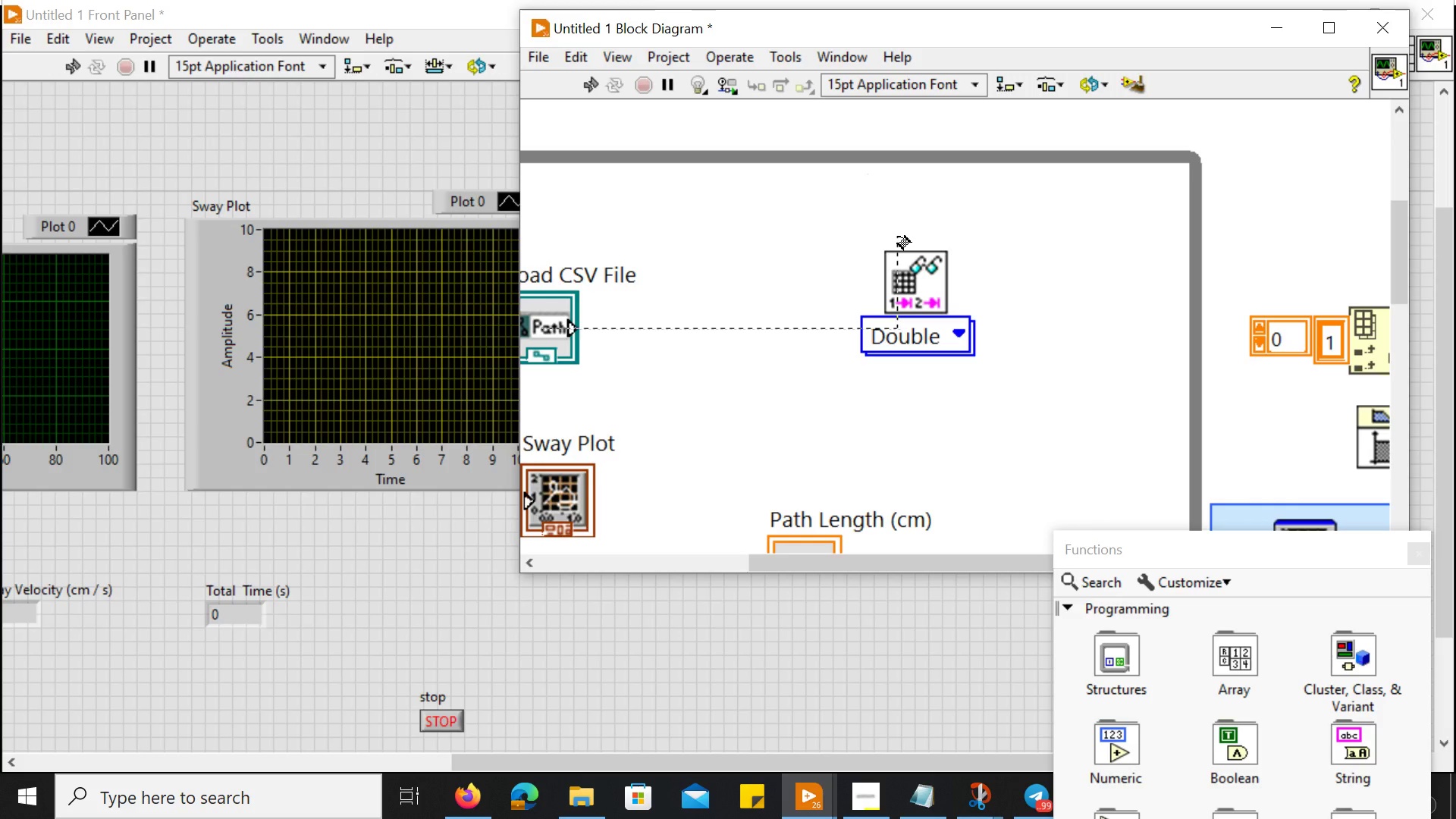 
left_click([898, 237])
 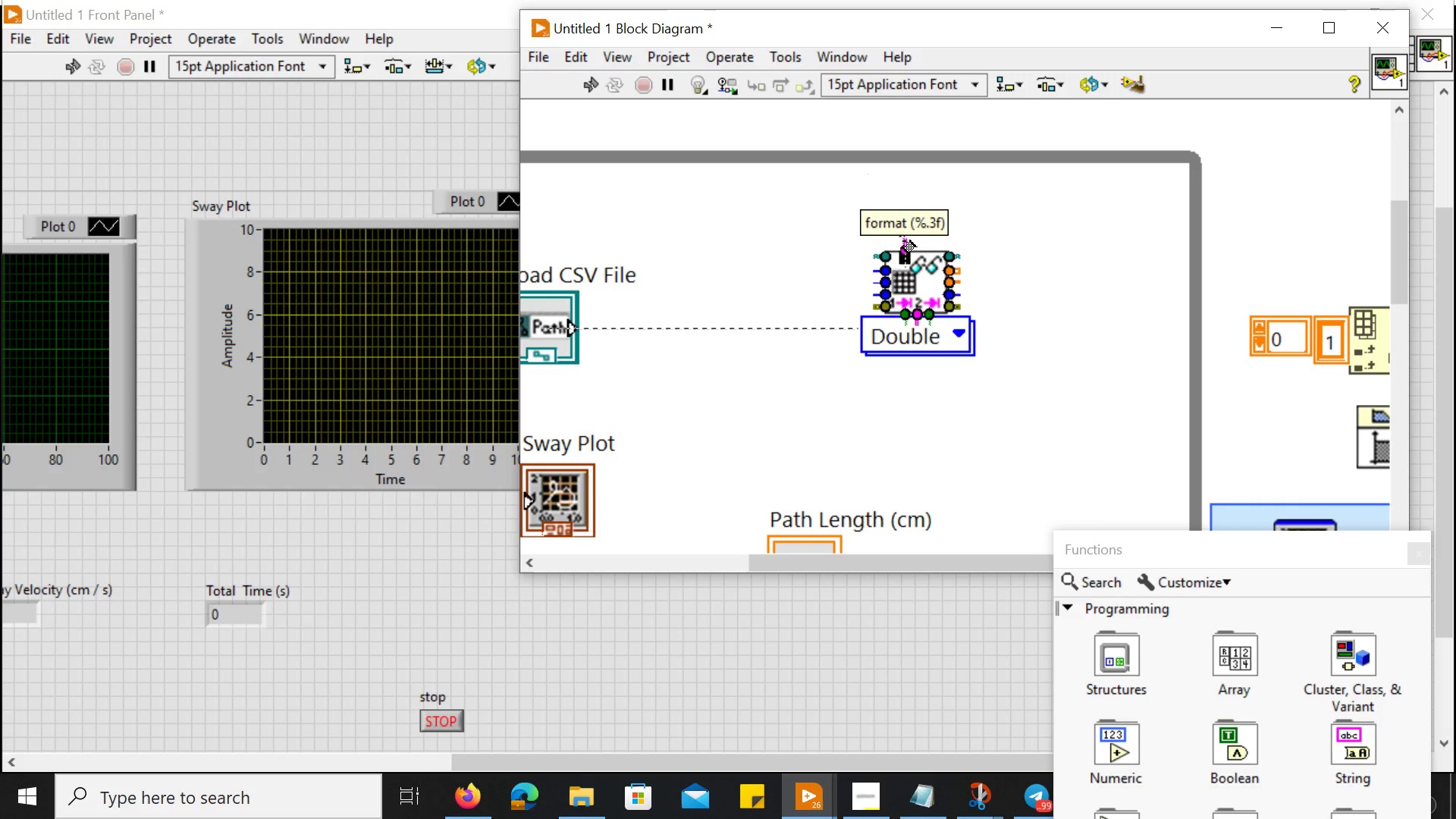 
left_click([903, 241])
 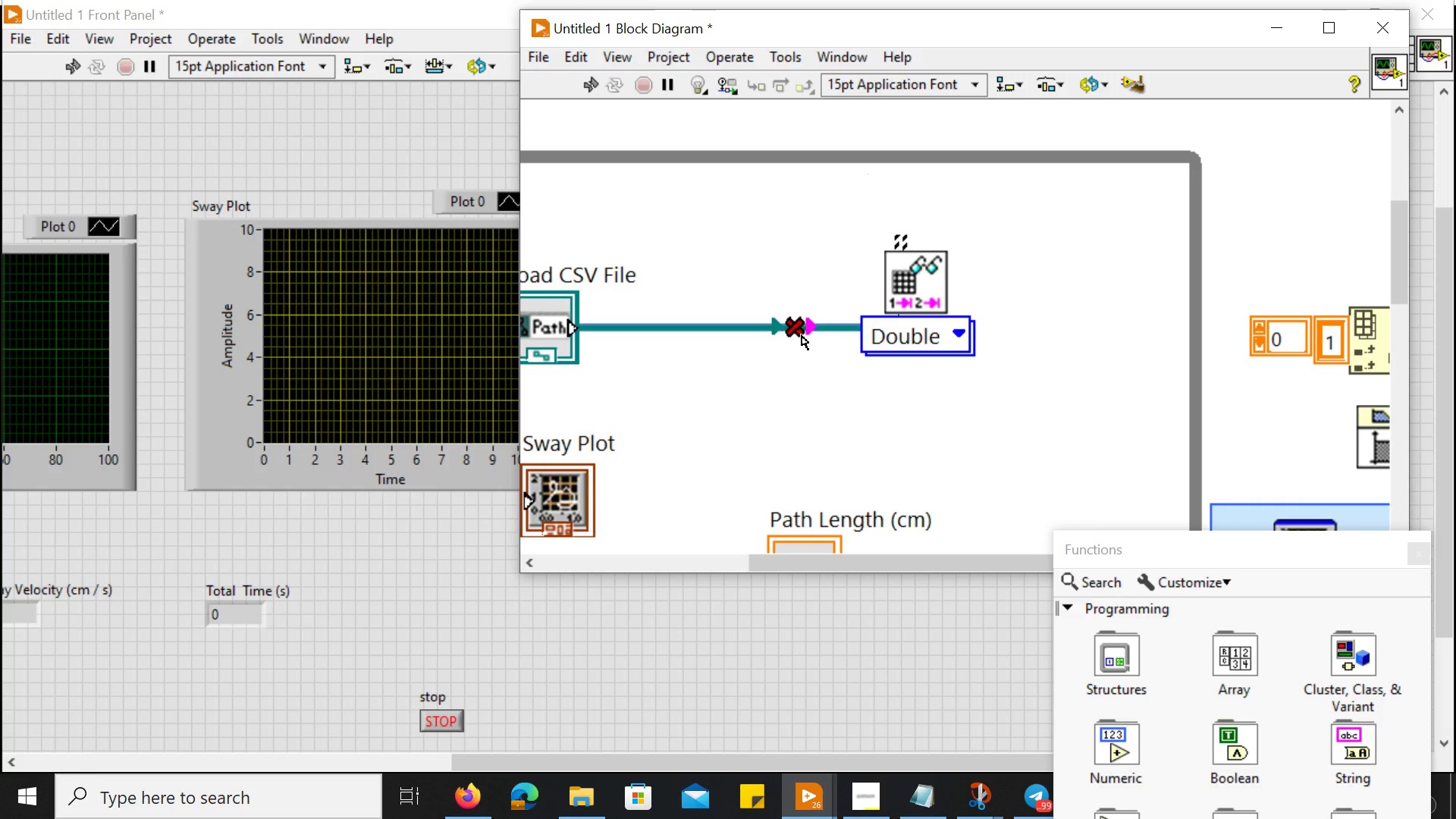 
left_click([793, 319])
 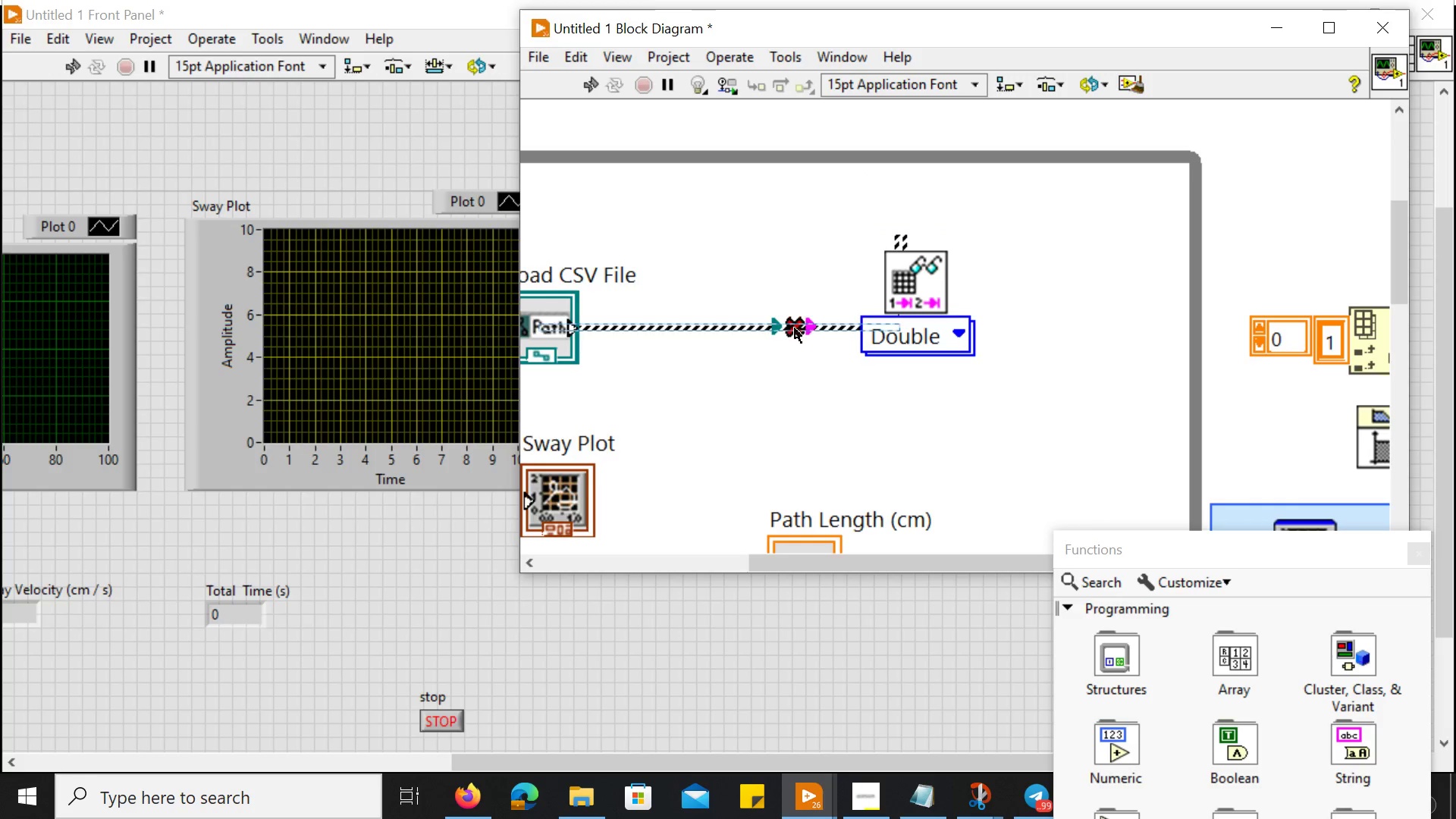 
left_click([795, 328])
 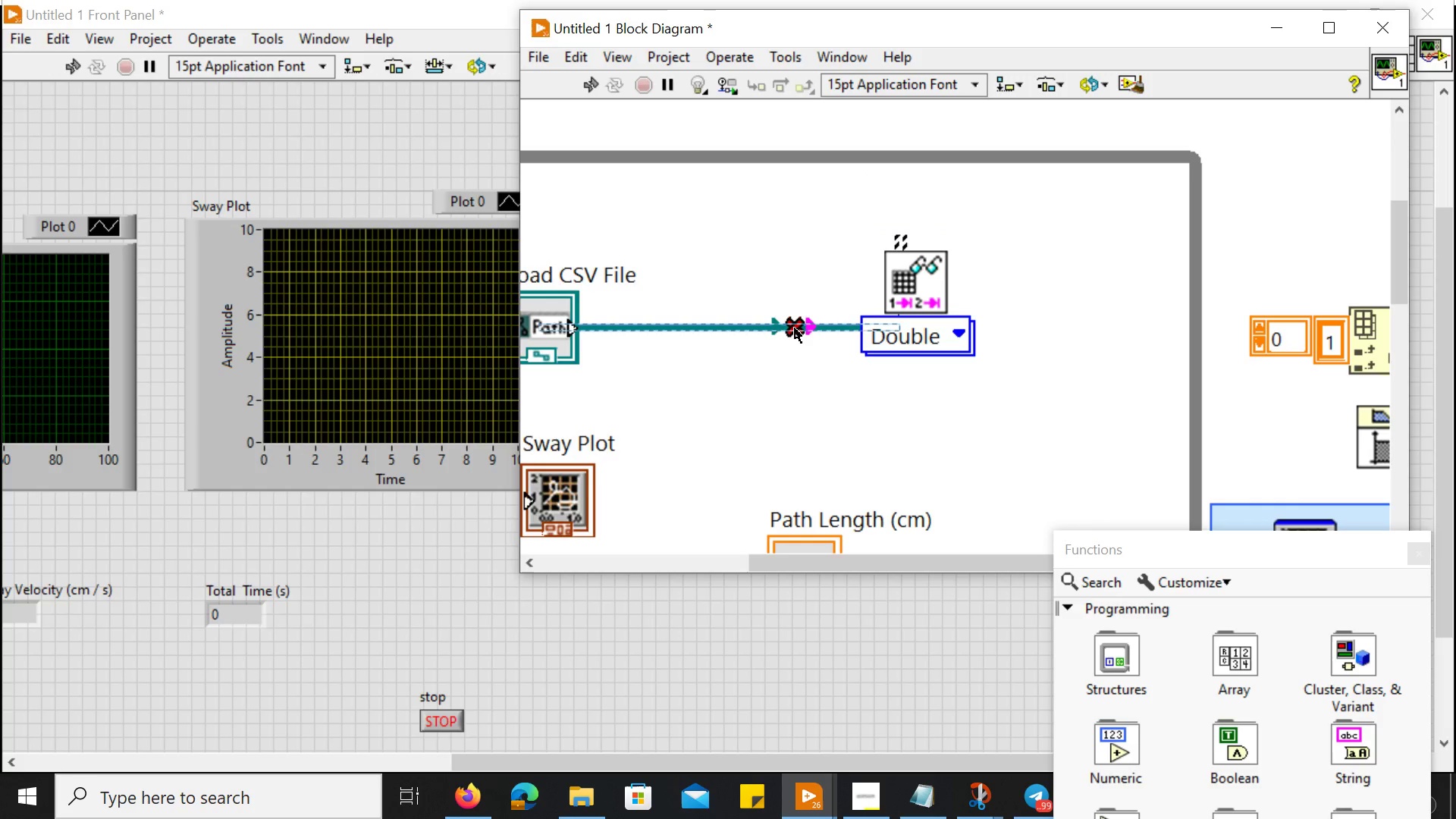 
key(Delete)
 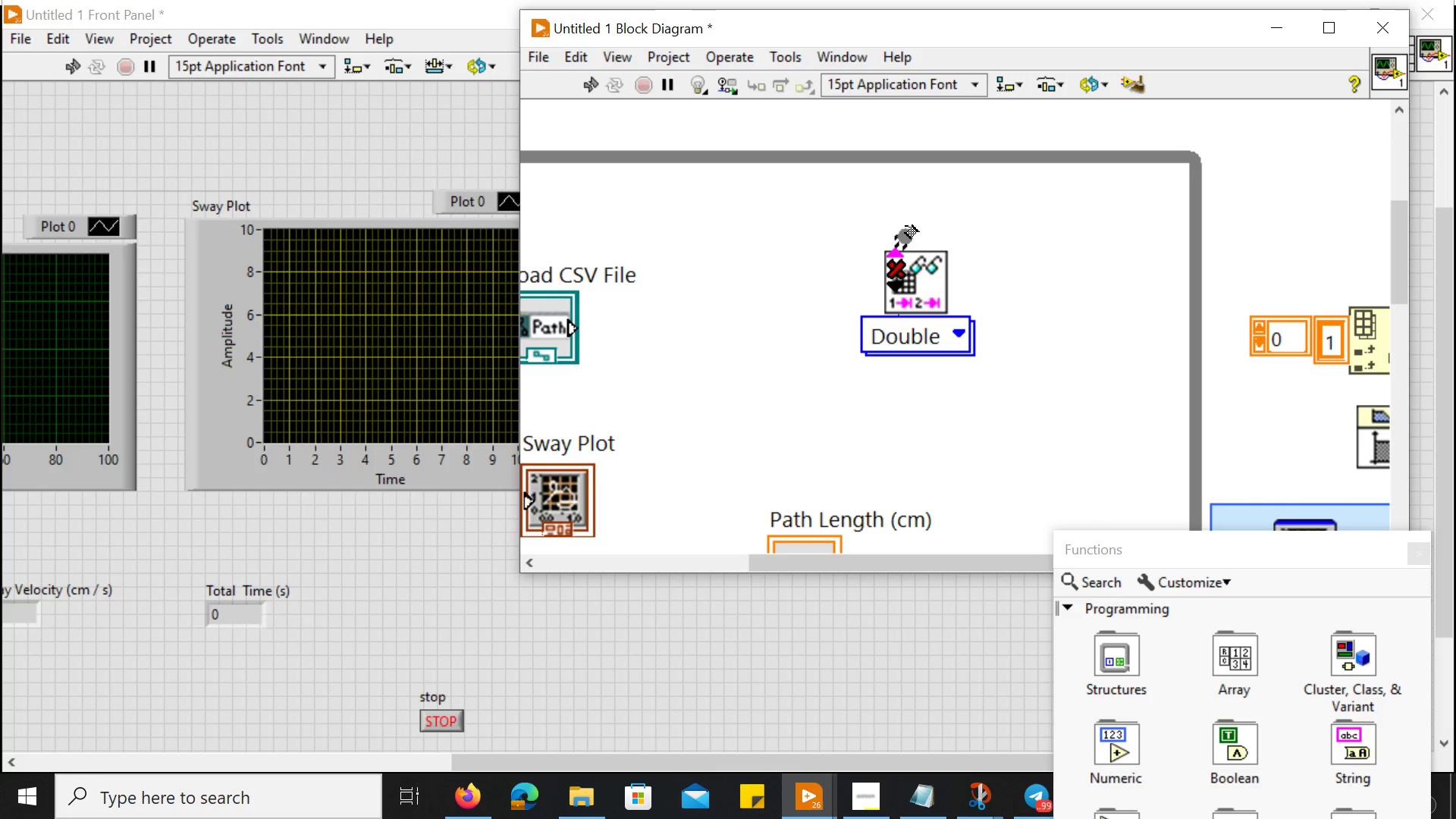 
left_click([896, 231])
 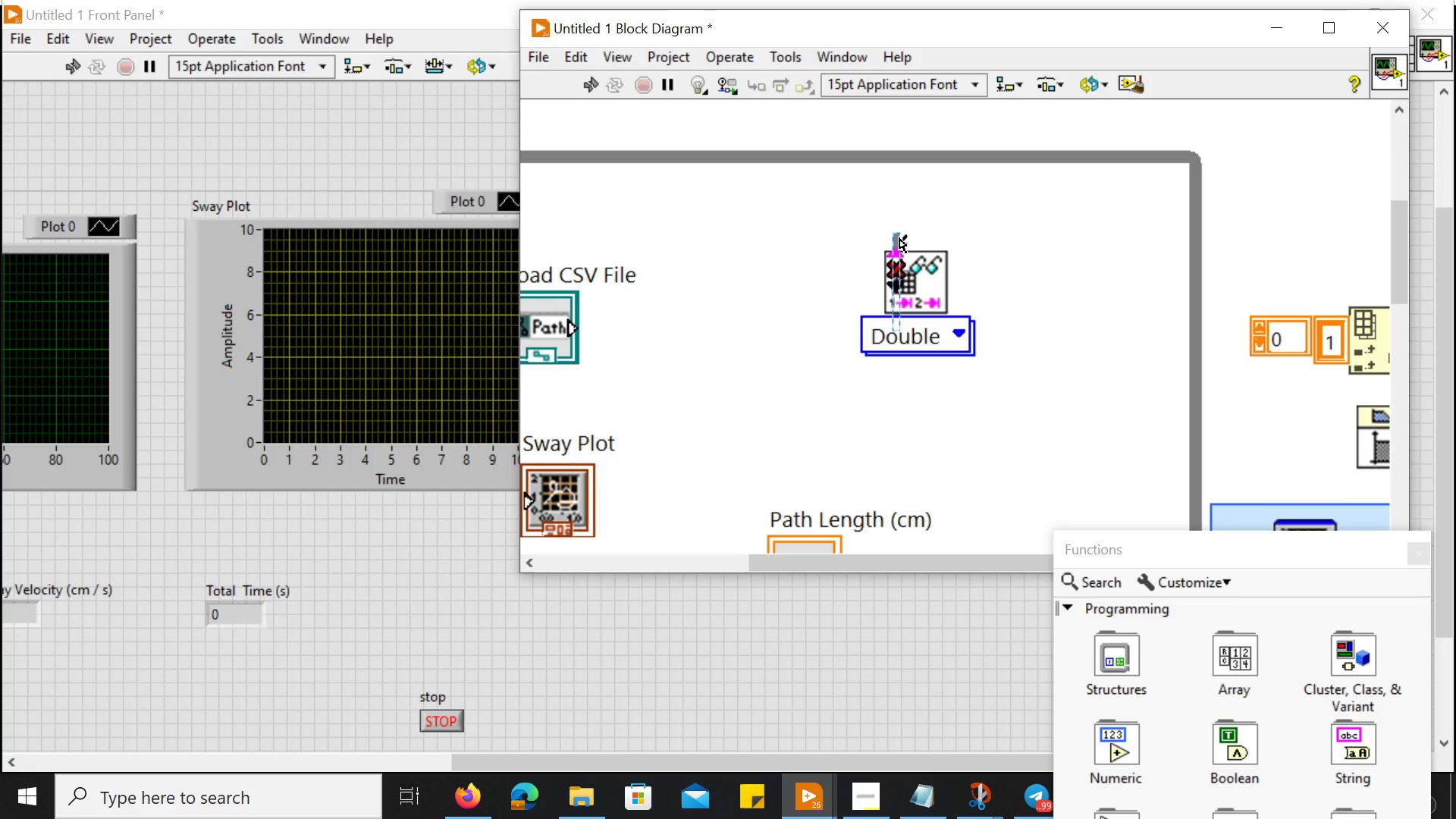 
left_click([899, 238])
 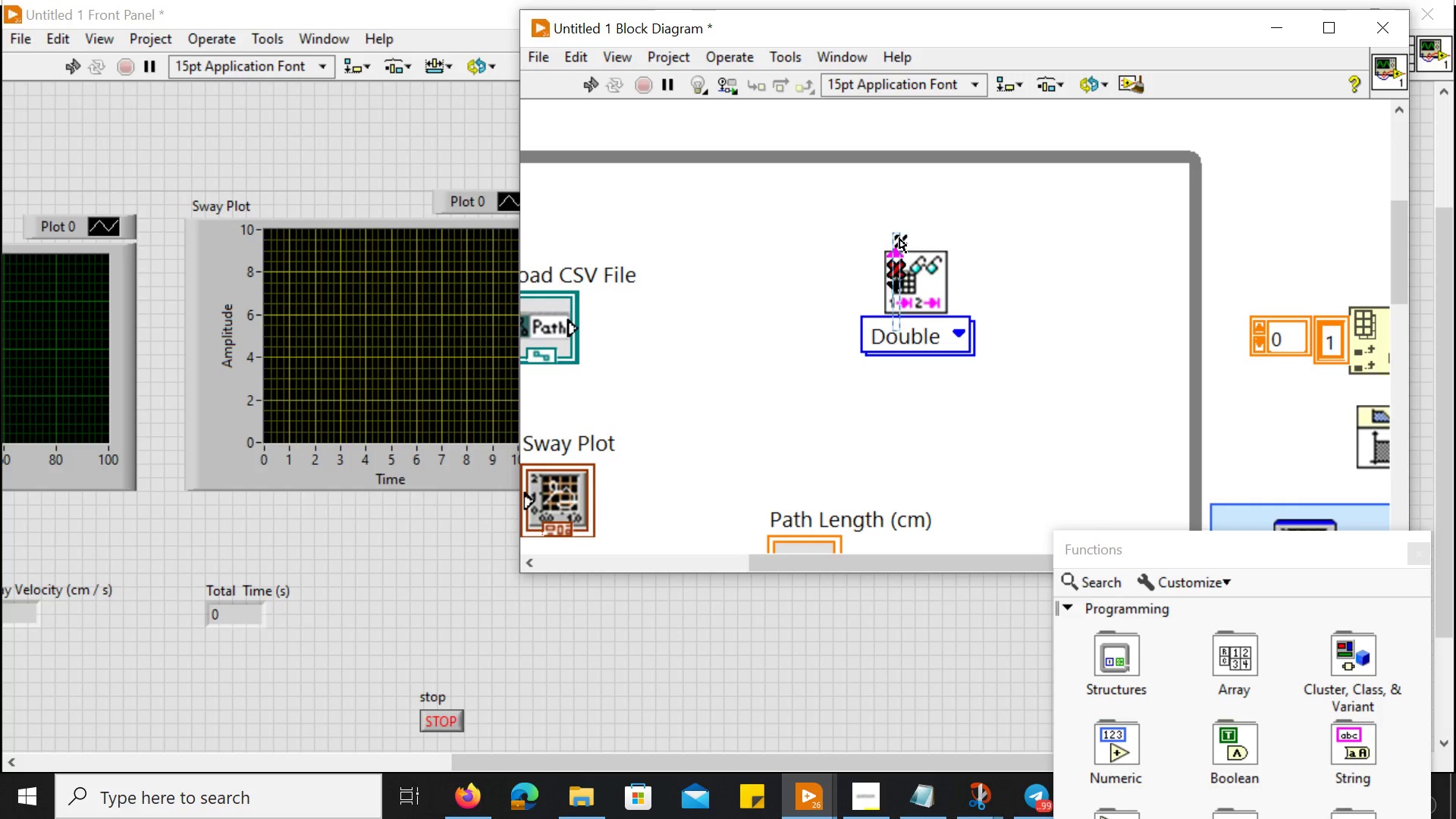 
key(Home)
 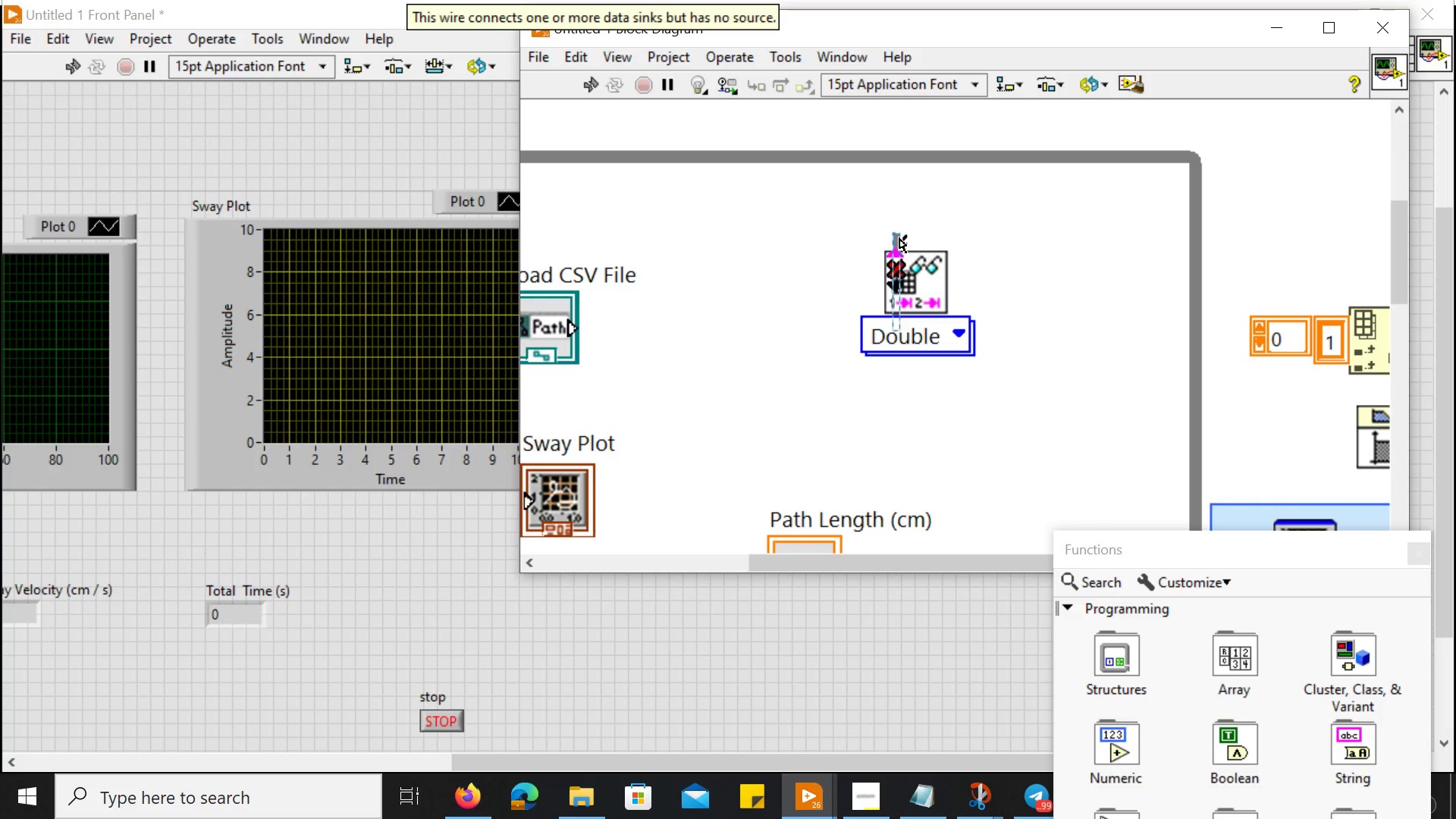 
key(Delete)
 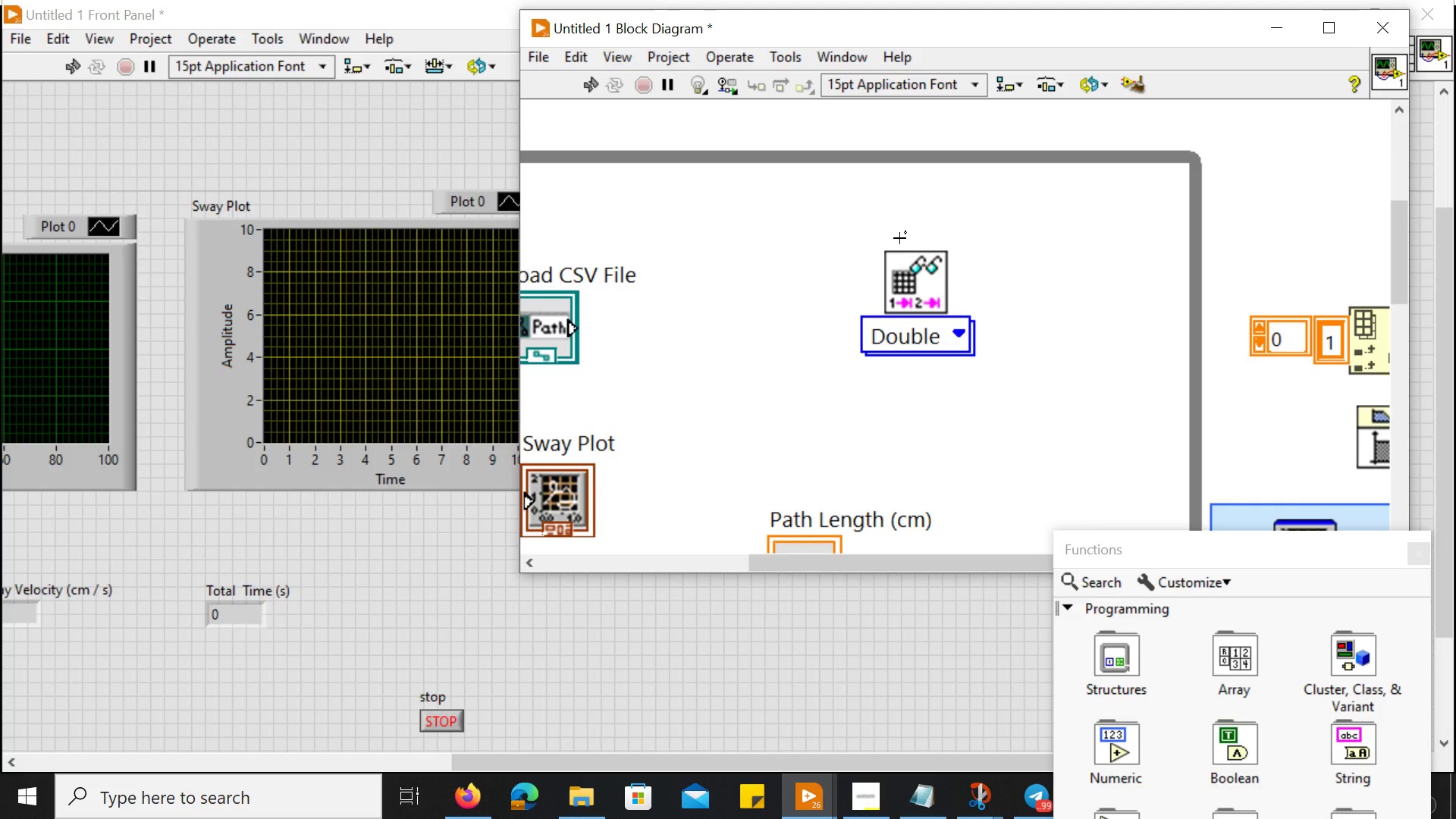 
key(Delete)
 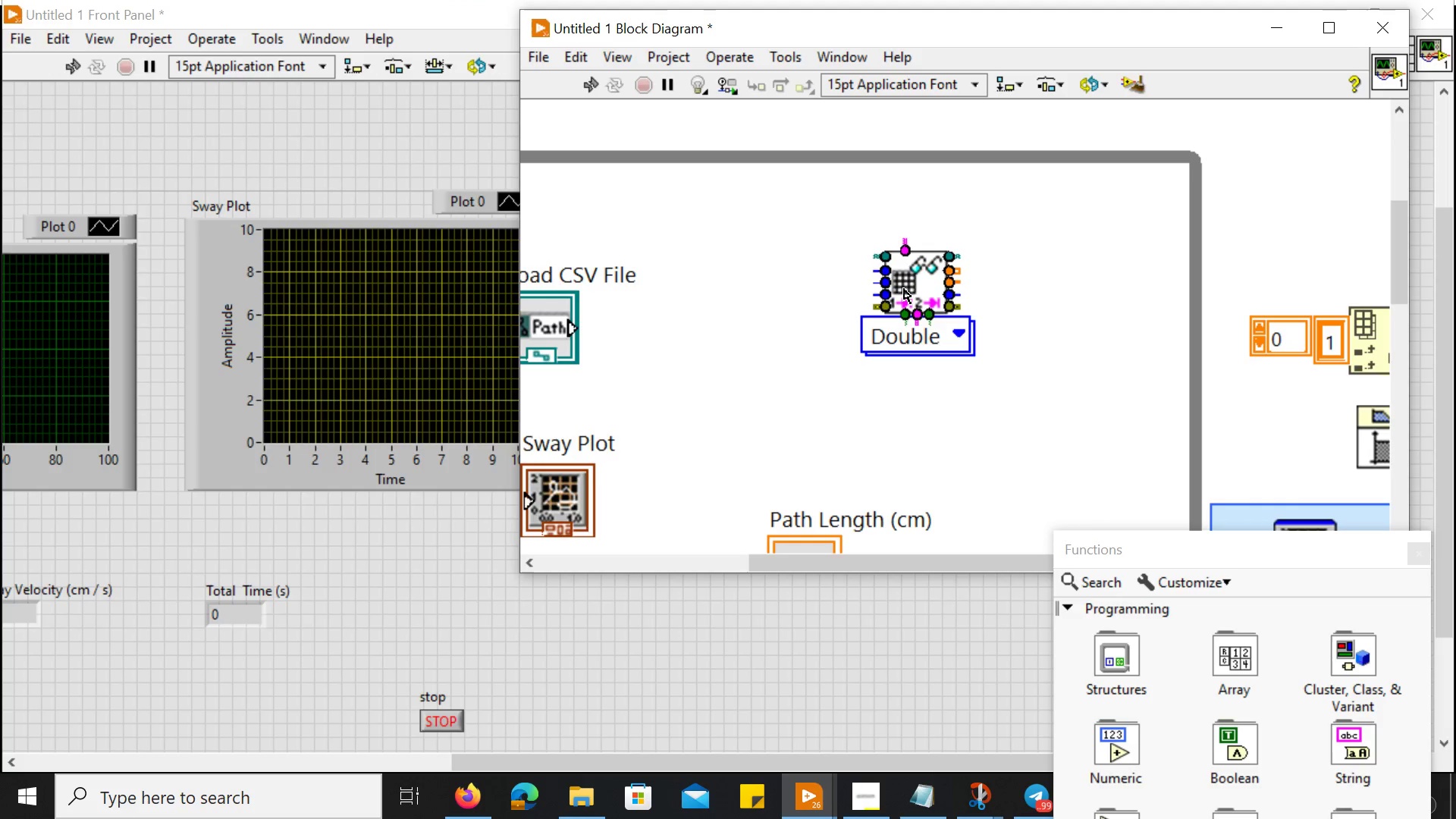 
hold_key(key=ControlLeft, duration=0.69)
scroll: coordinate [904, 289], scroll_direction: up, amount: 9.0
 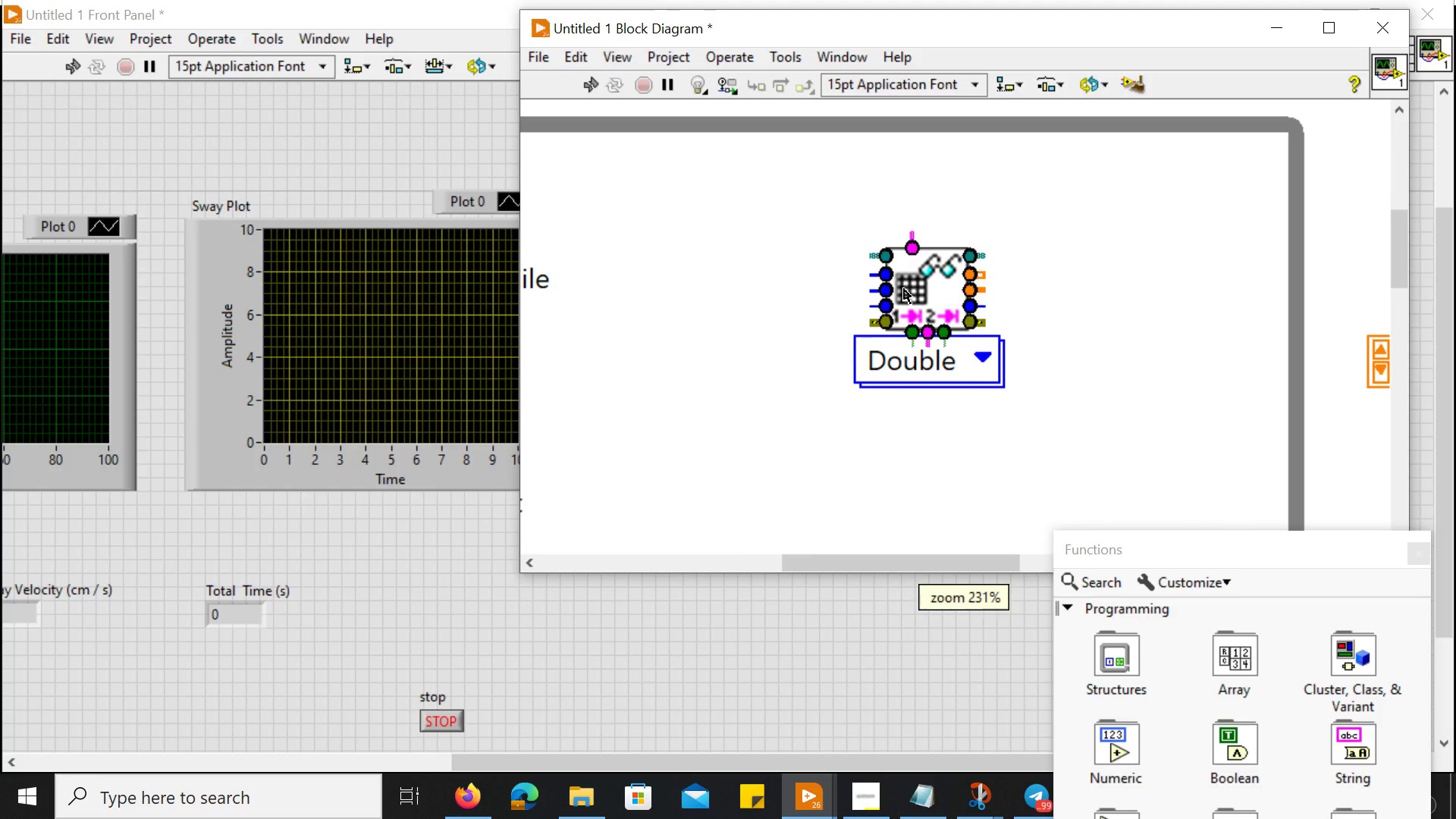 
key(Control+ControlLeft)
 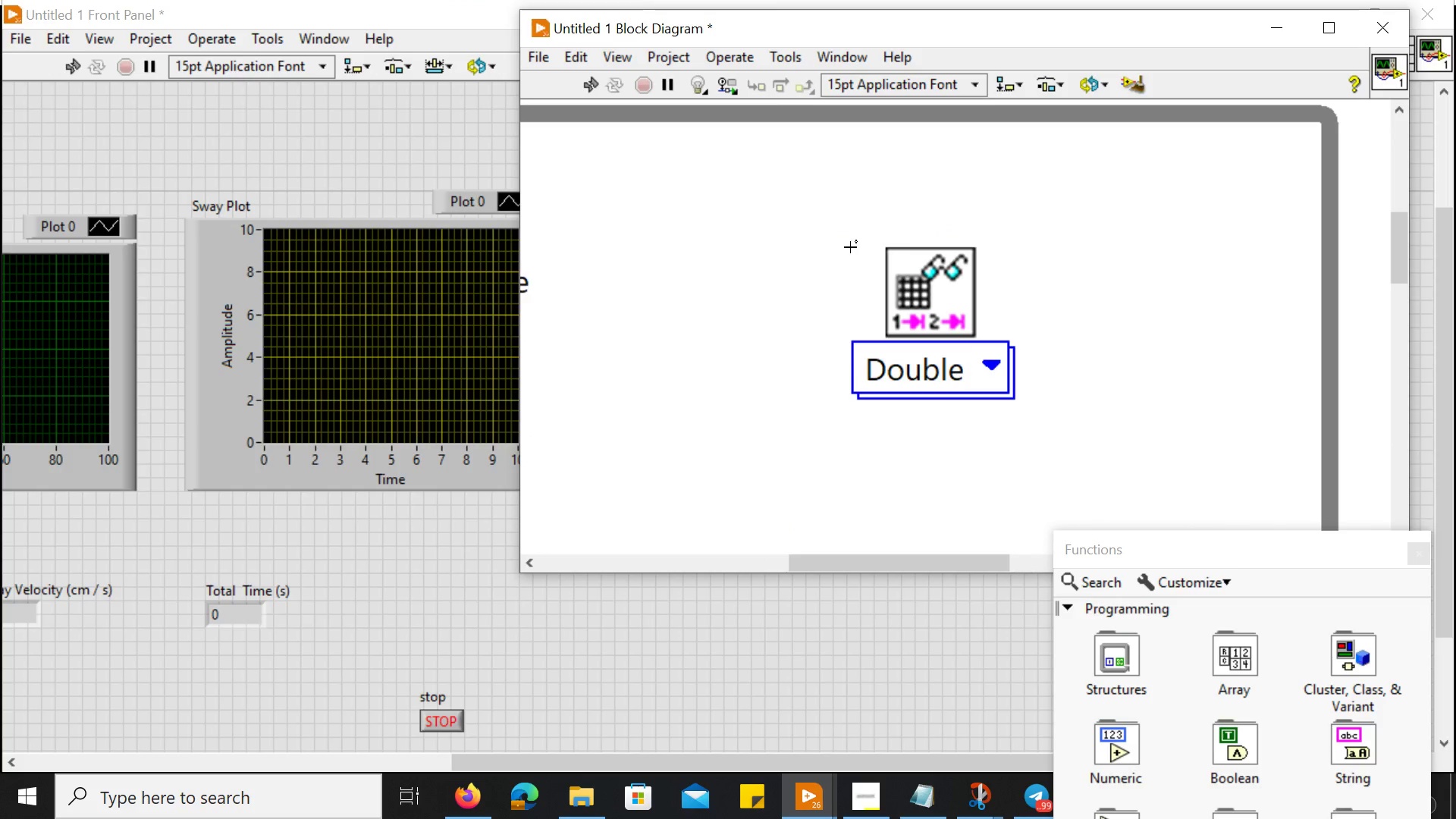 
scroll: coordinate [692, 357], scroll_direction: up, amount: 4.0
 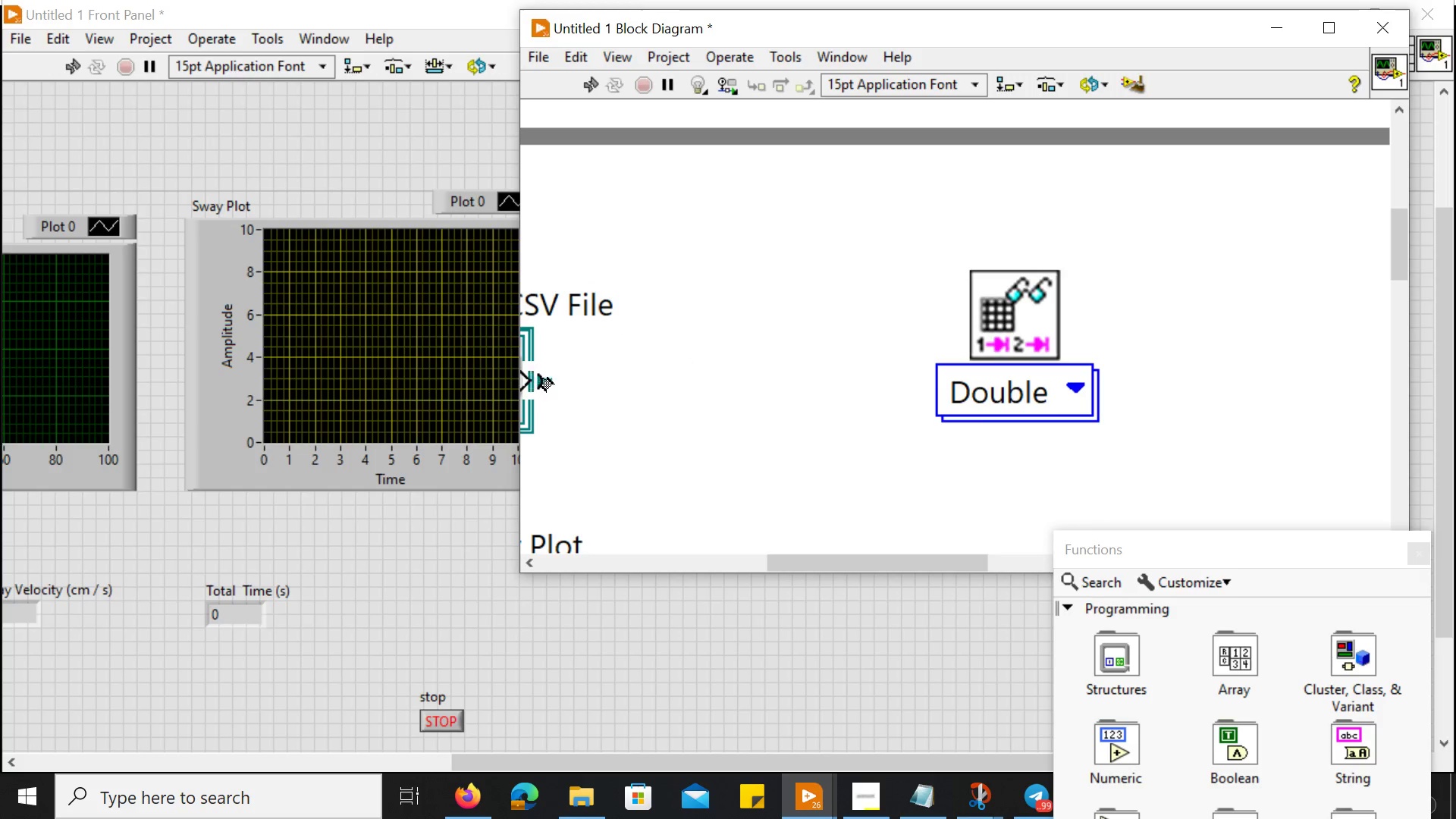 
left_click_drag(start_coordinate=[542, 378], to_coordinate=[817, 315])
 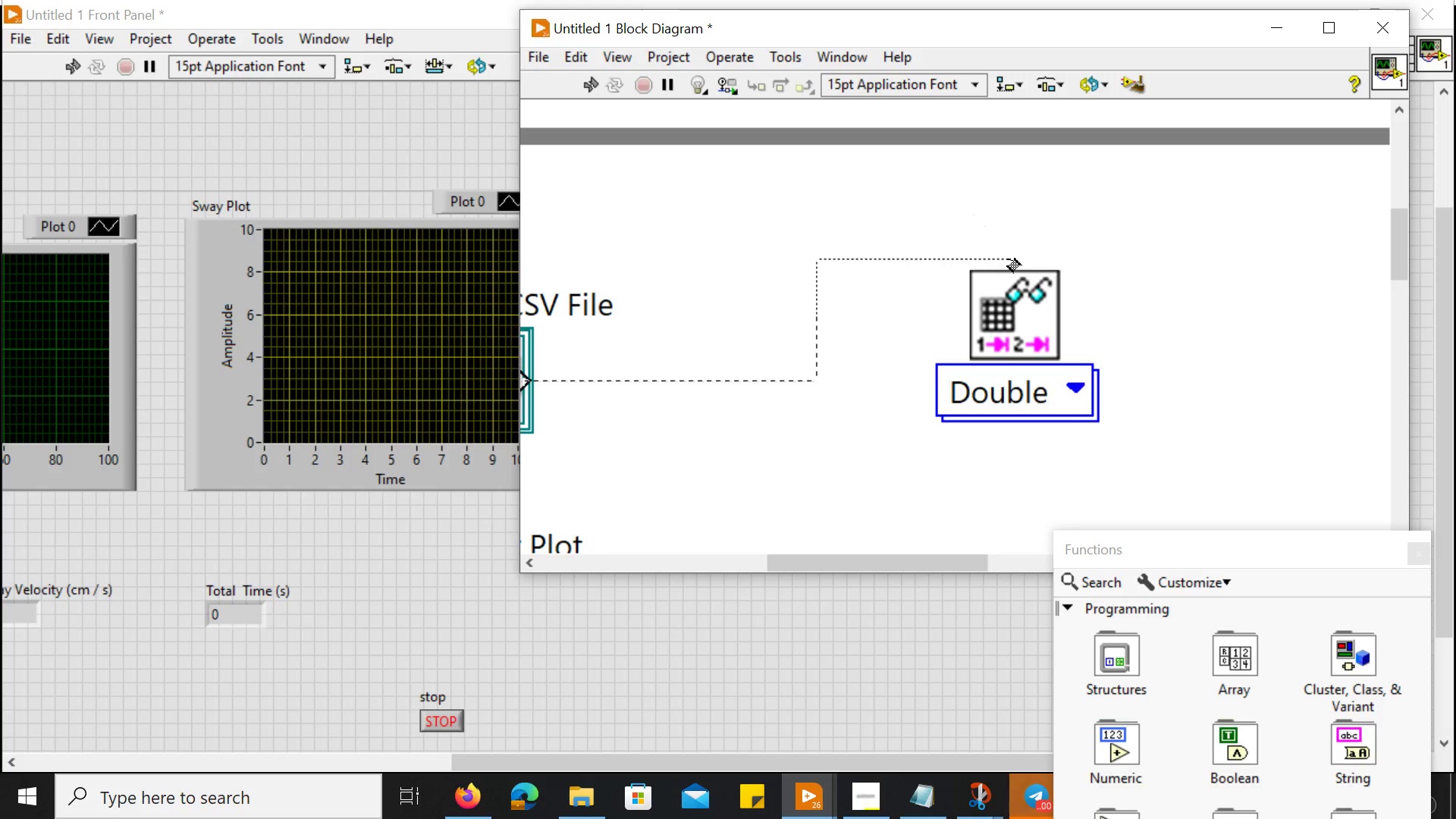 
wait(5.8)
 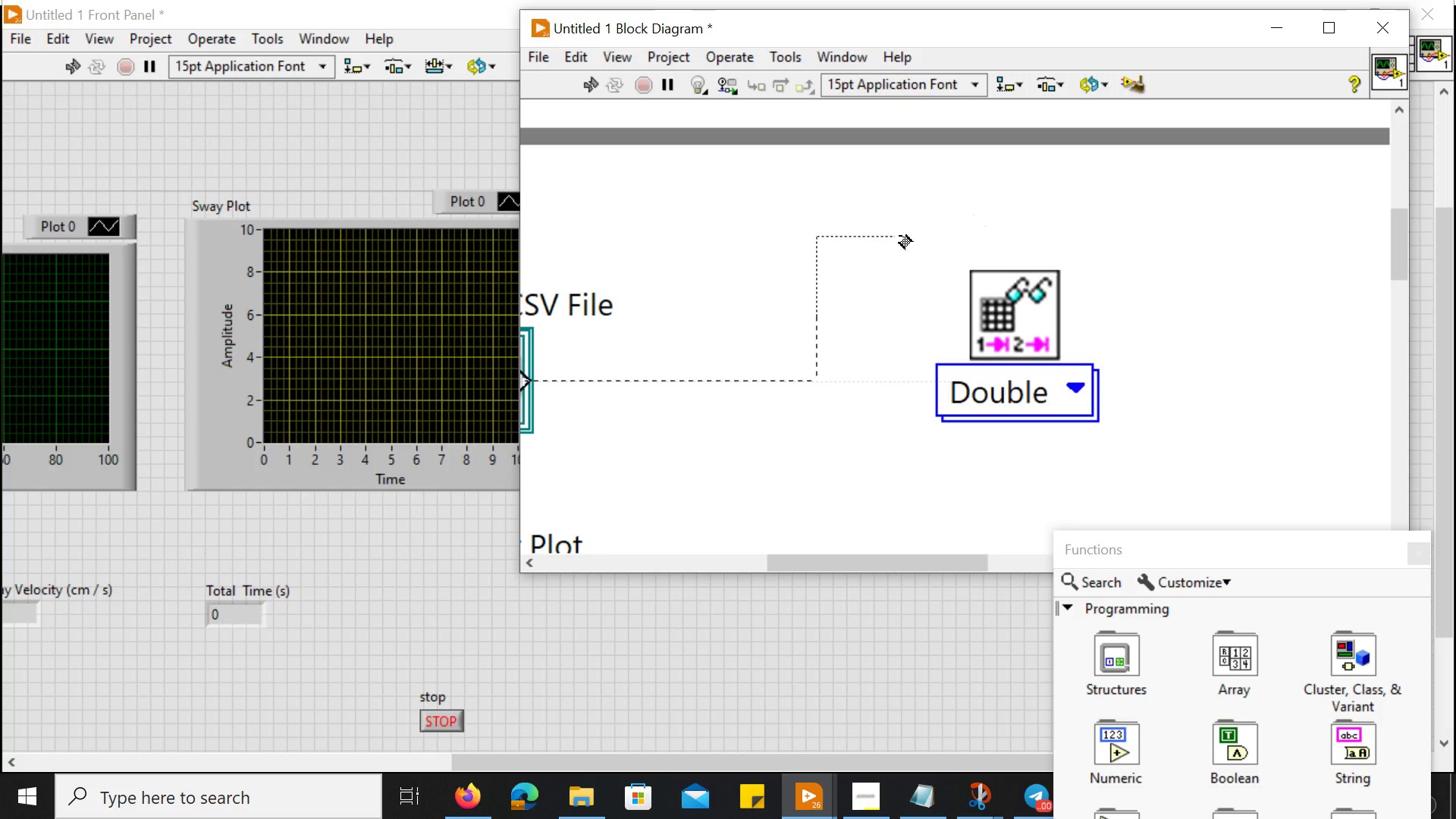 
hold_key(key=ControlLeft, duration=0.42)
scroll: coordinate [1010, 261], scroll_direction: up, amount: 2.0
 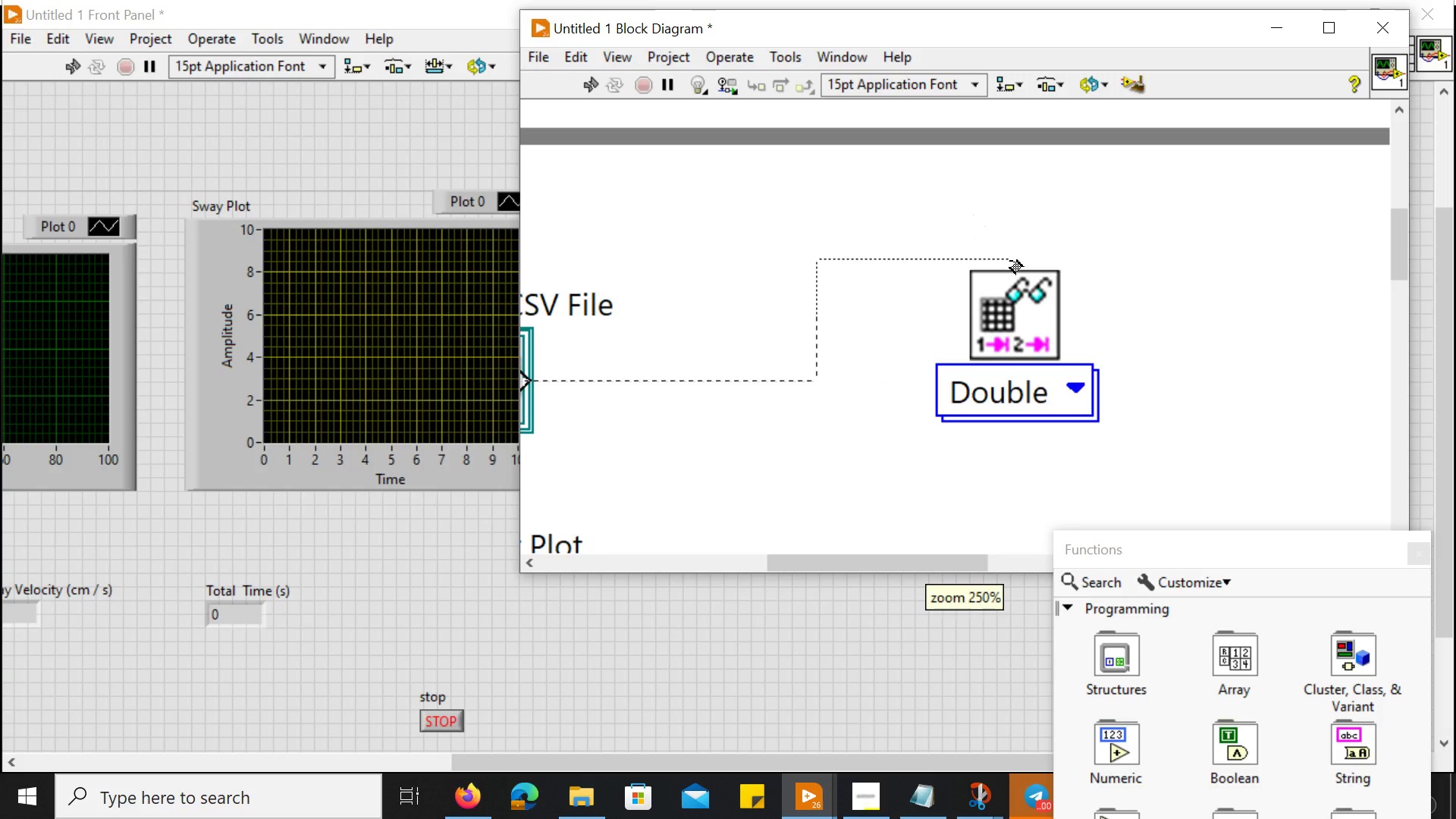 
hold_key(key=ControlLeft, duration=0.39)
 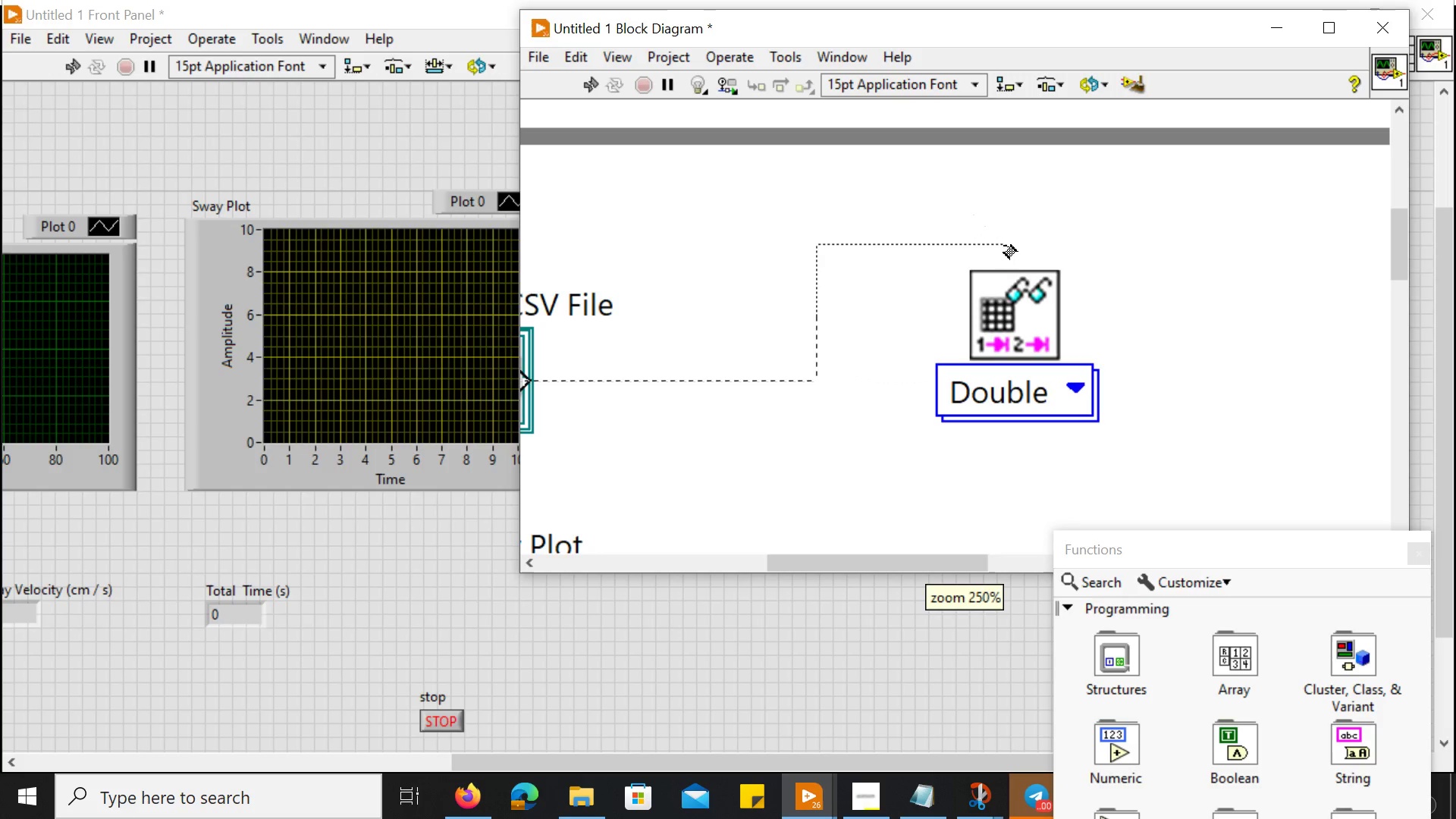 
left_click([1004, 246])
 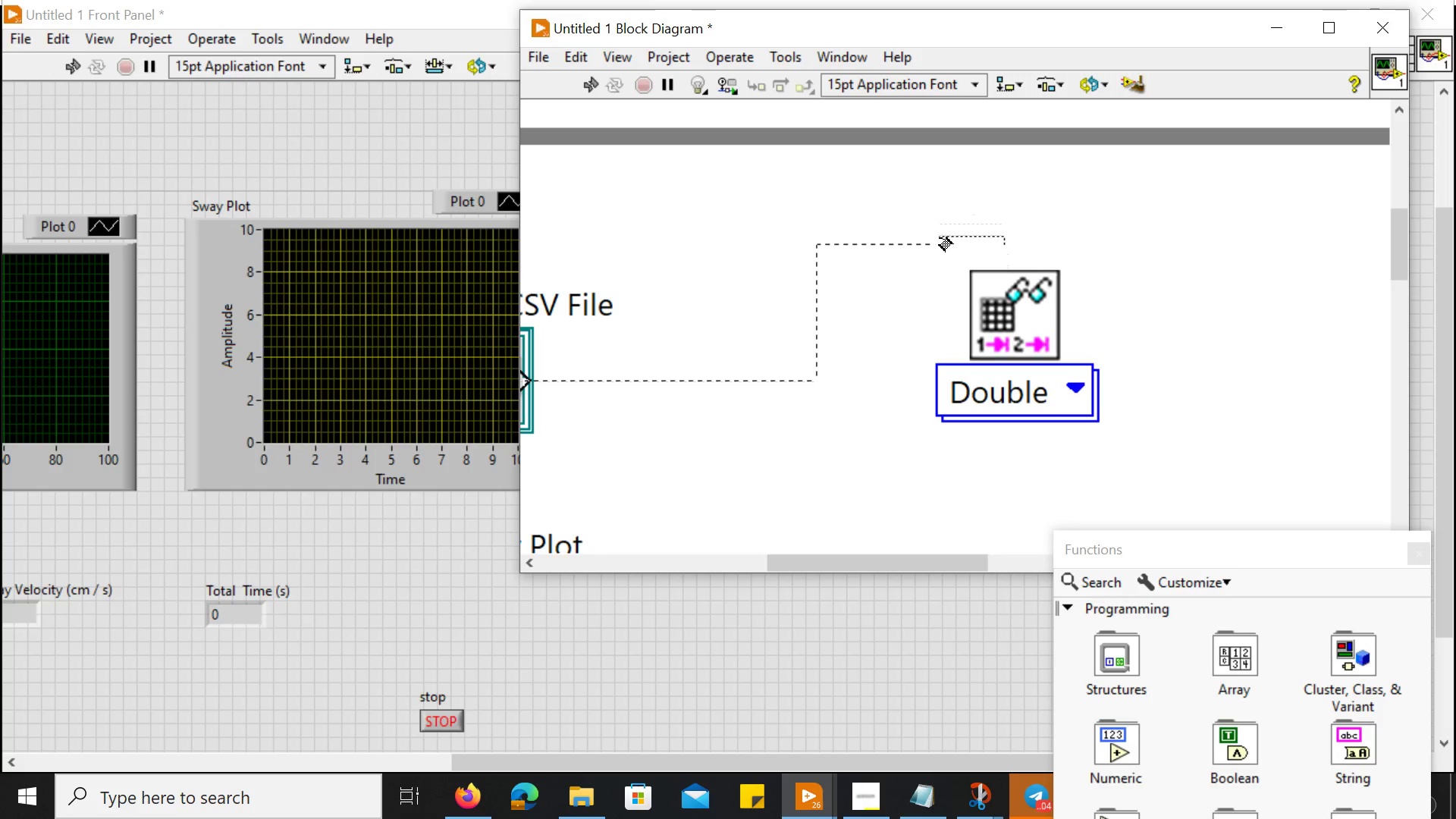 
wait(5.55)
 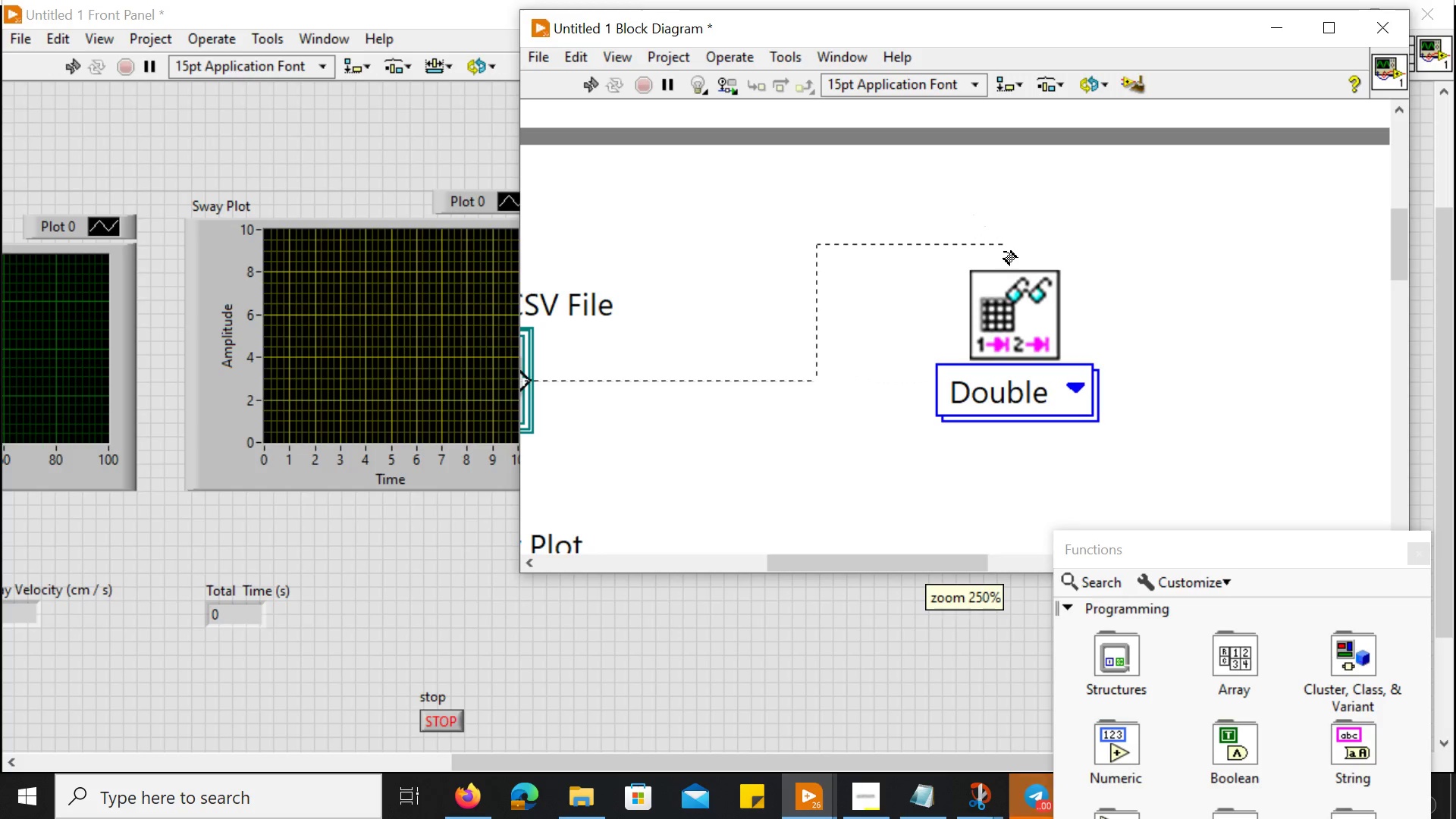 
left_click([977, 238])
 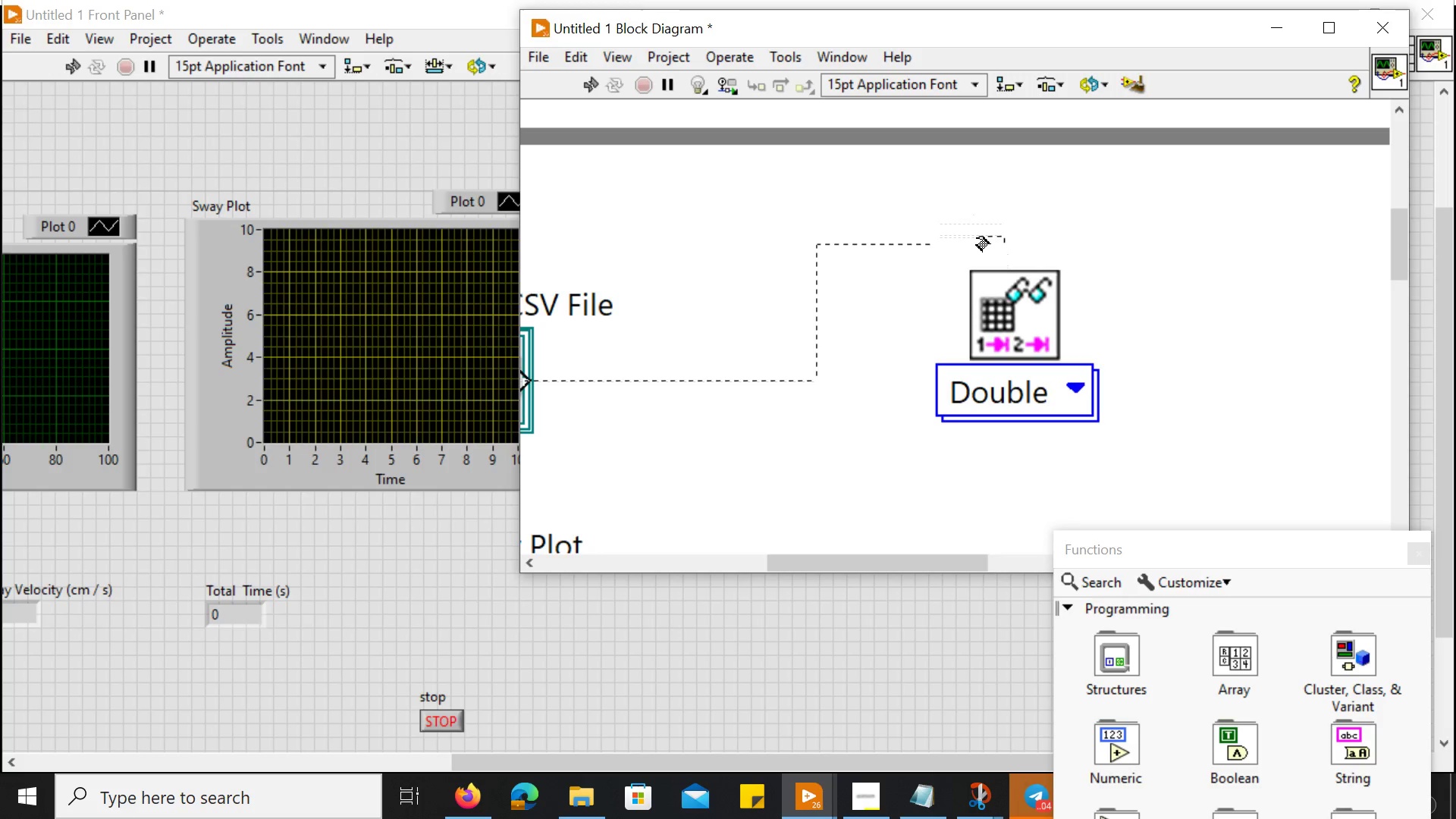 
key(Delete)
 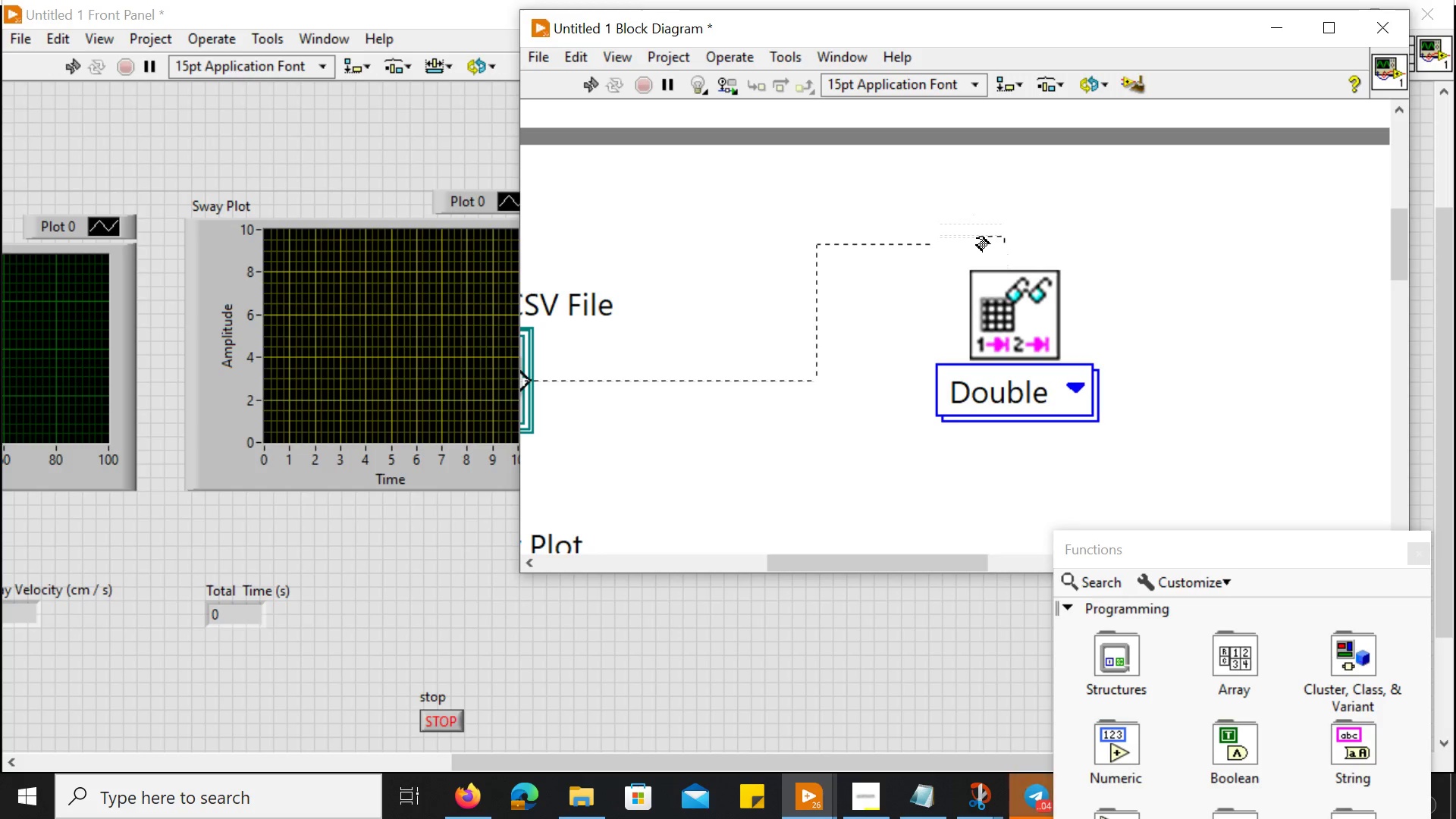 
left_click([977, 238])
 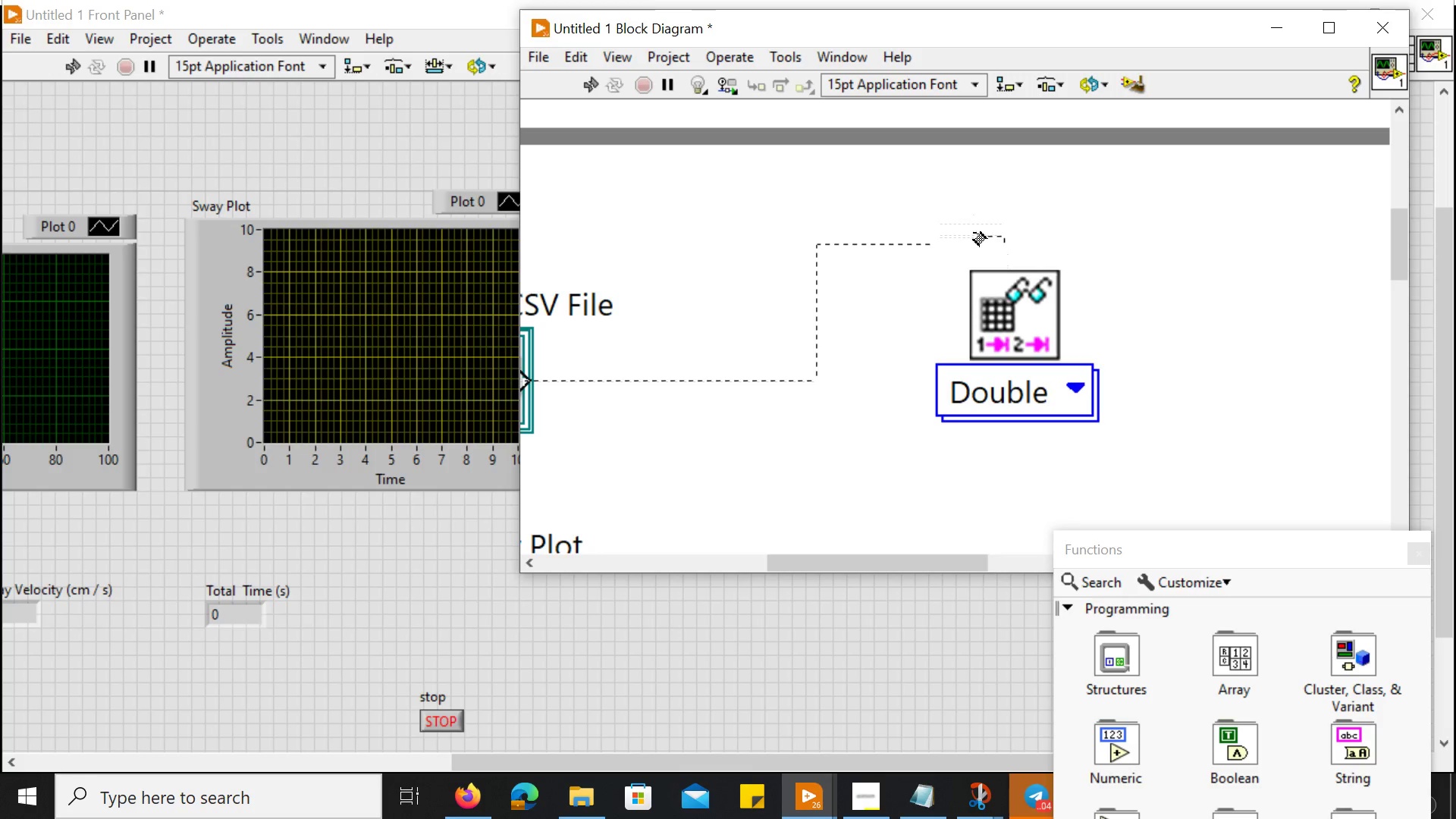 
left_click([974, 233])
 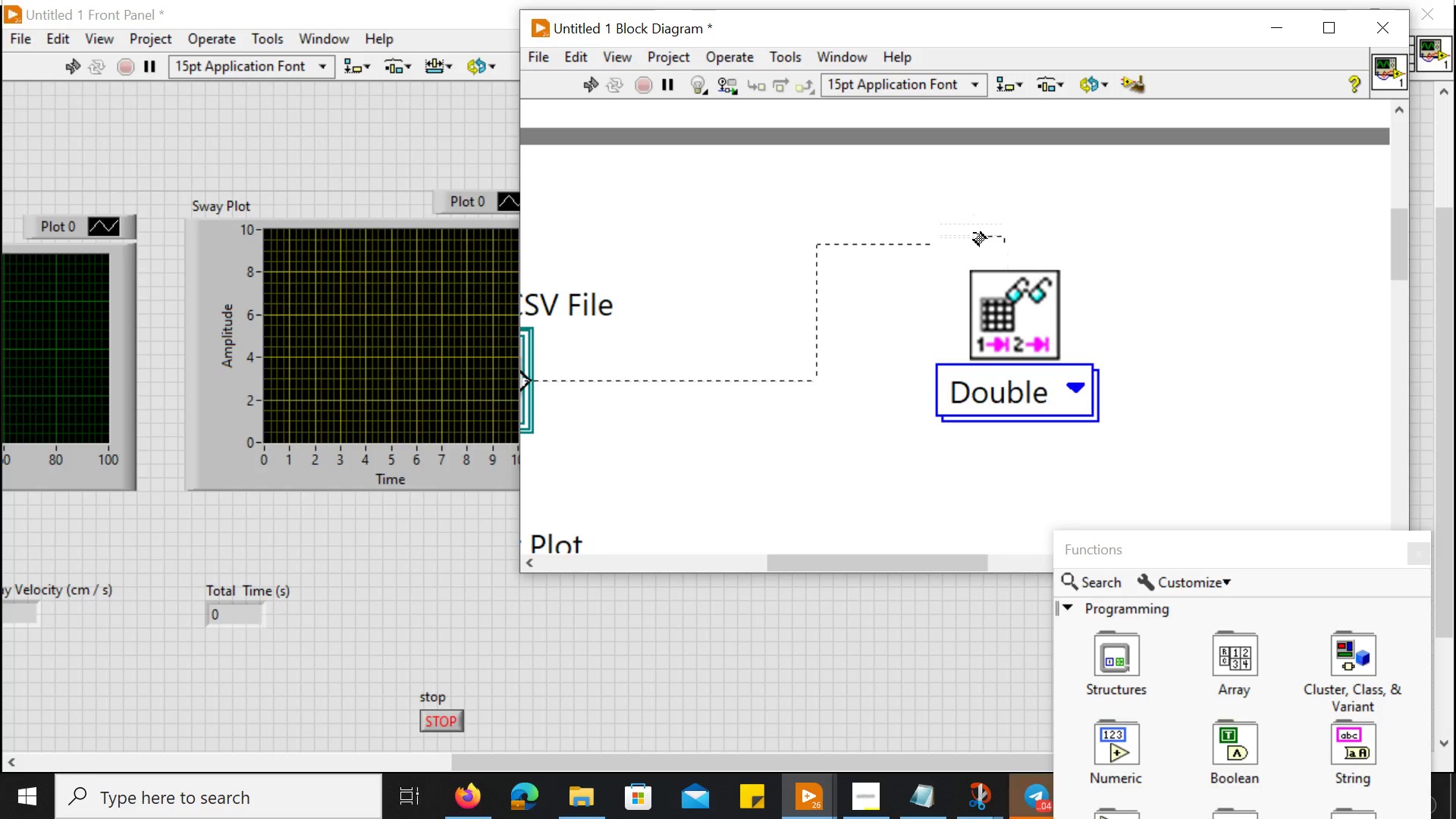 
key(Delete)
 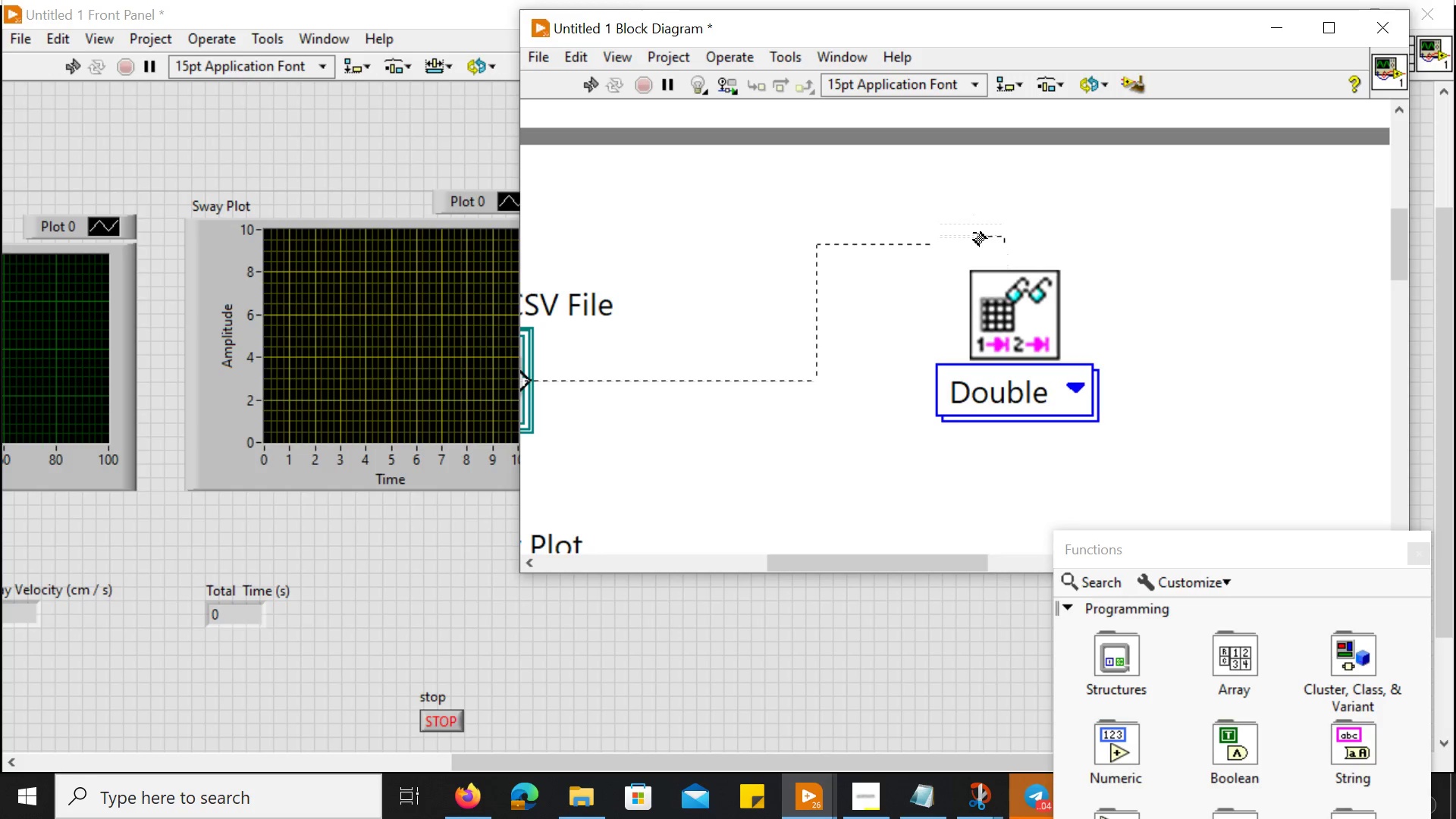 
left_click([974, 233])
 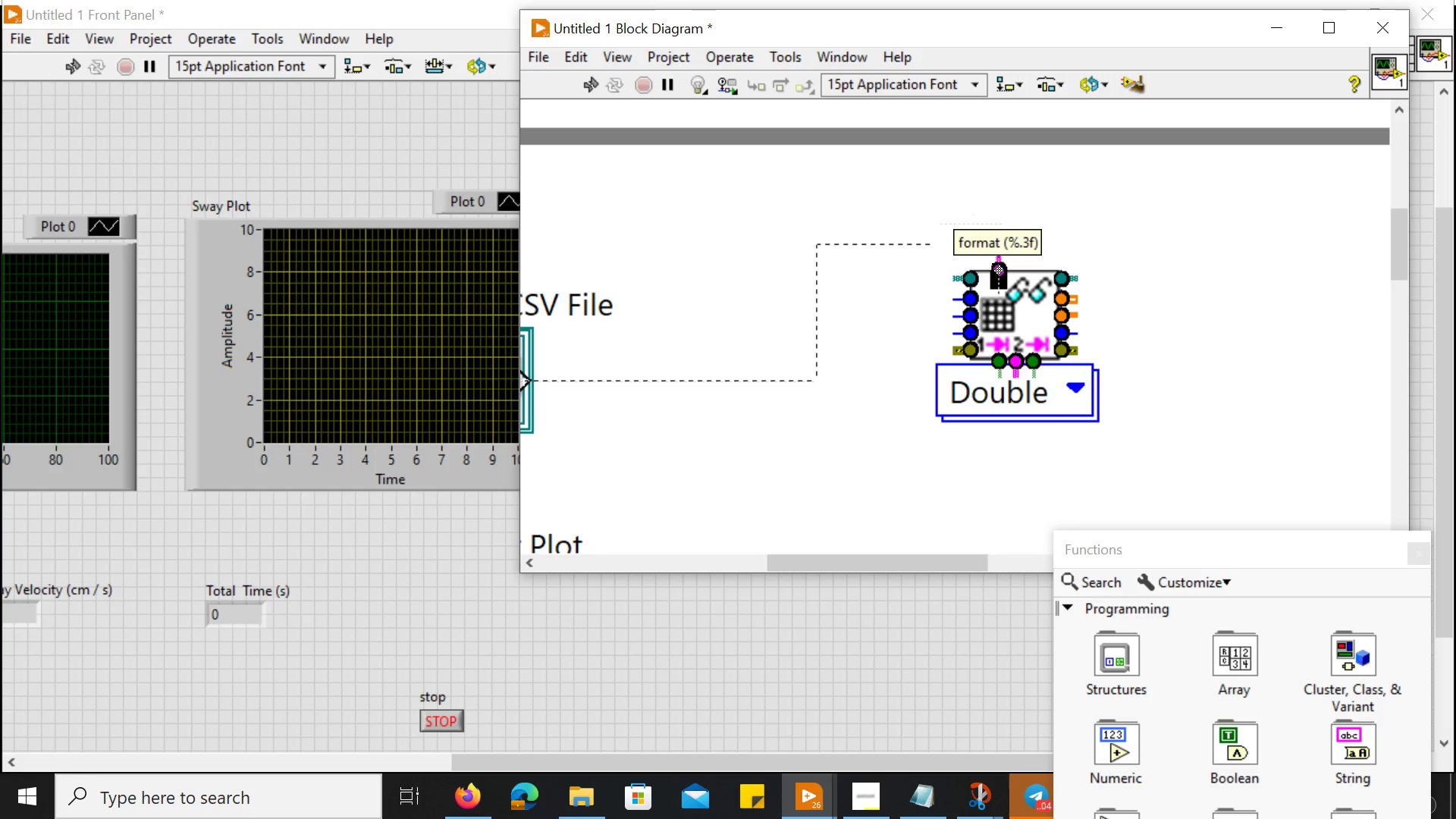 
left_click([993, 264])
 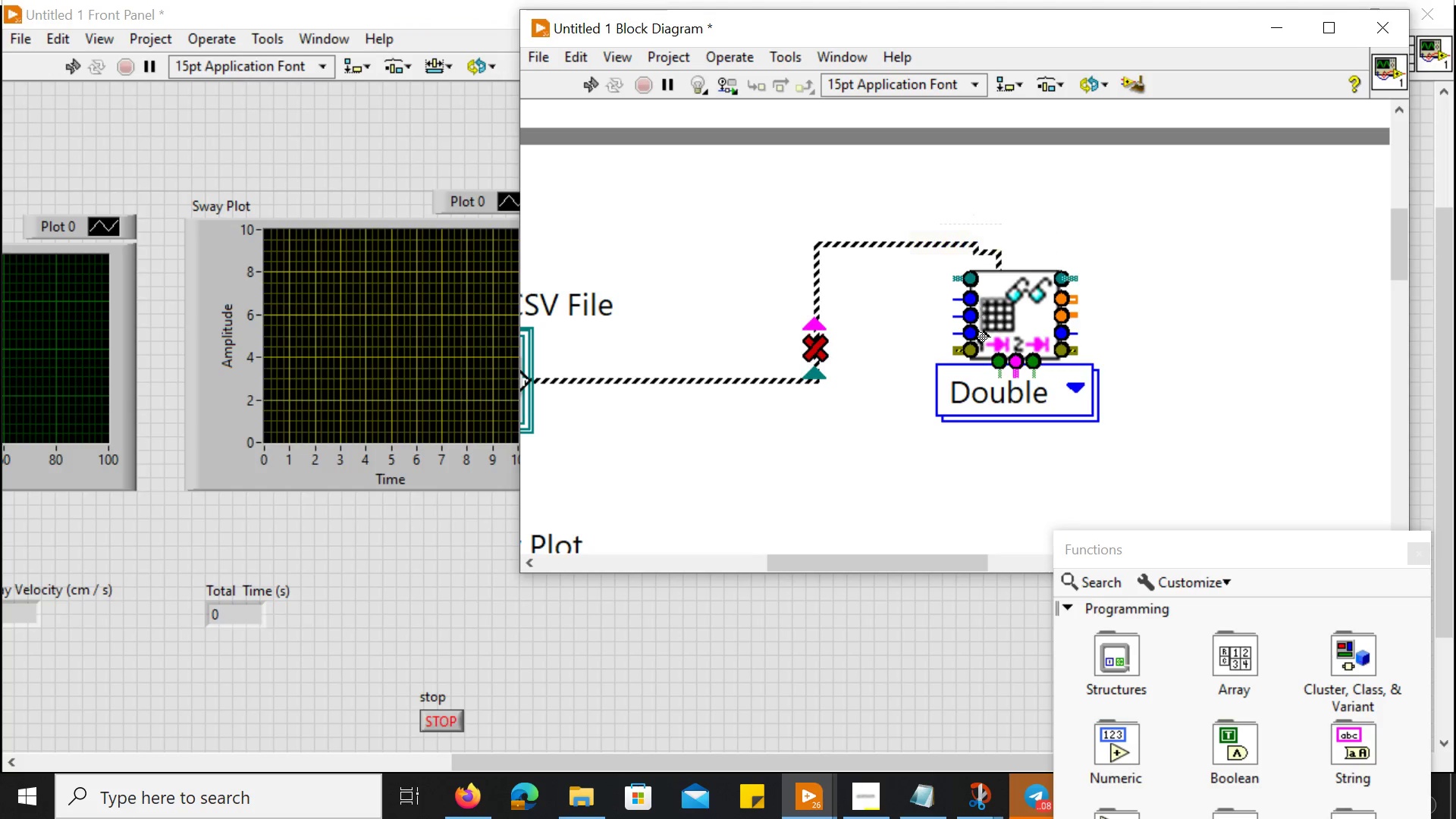 
hold_key(key=ControlLeft, duration=0.44)
scroll: coordinate [975, 337], scroll_direction: up, amount: 7.0
 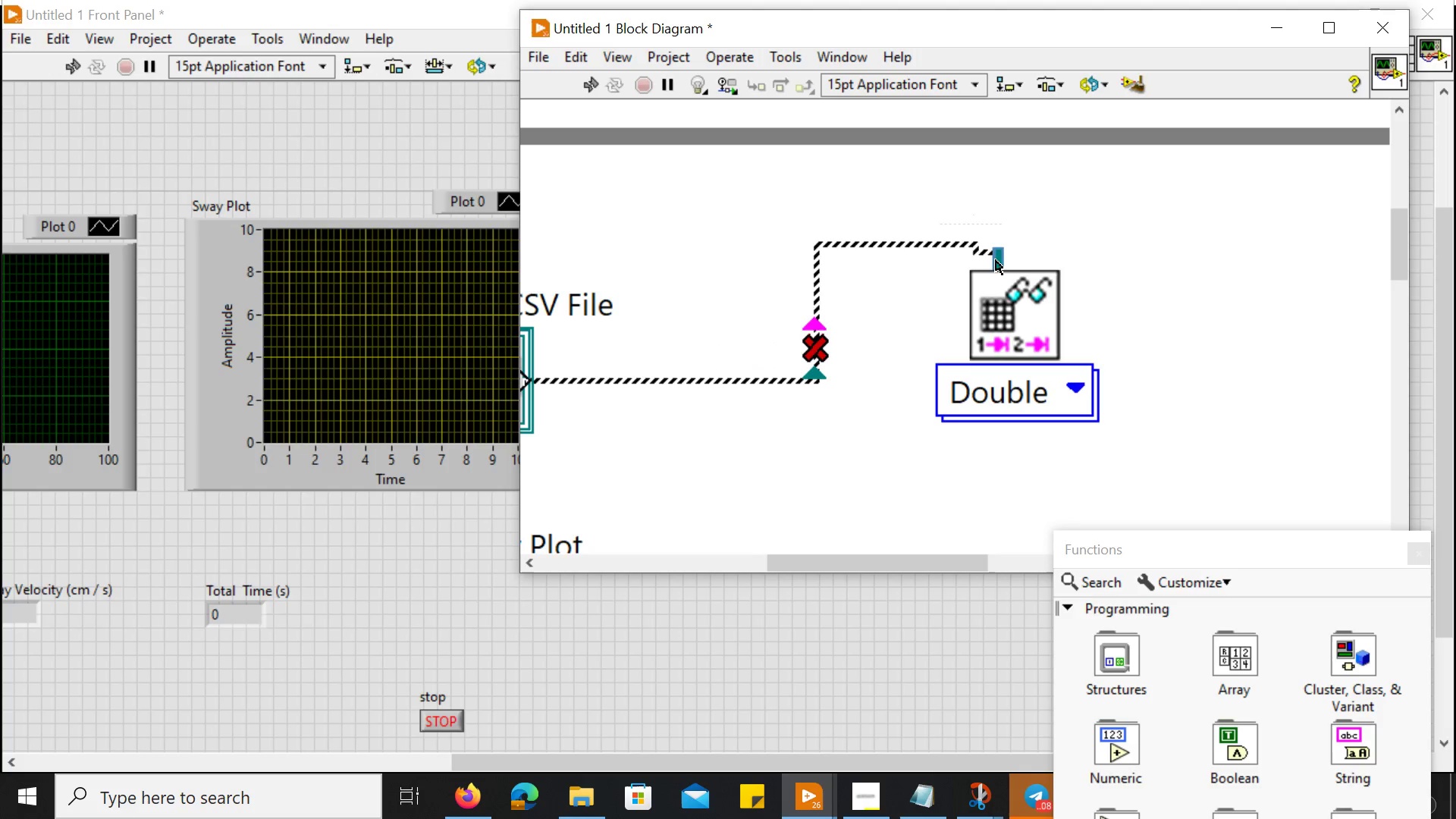 
hold_key(key=ControlLeft, duration=0.41)
scroll: coordinate [996, 260], scroll_direction: up, amount: 7.0
 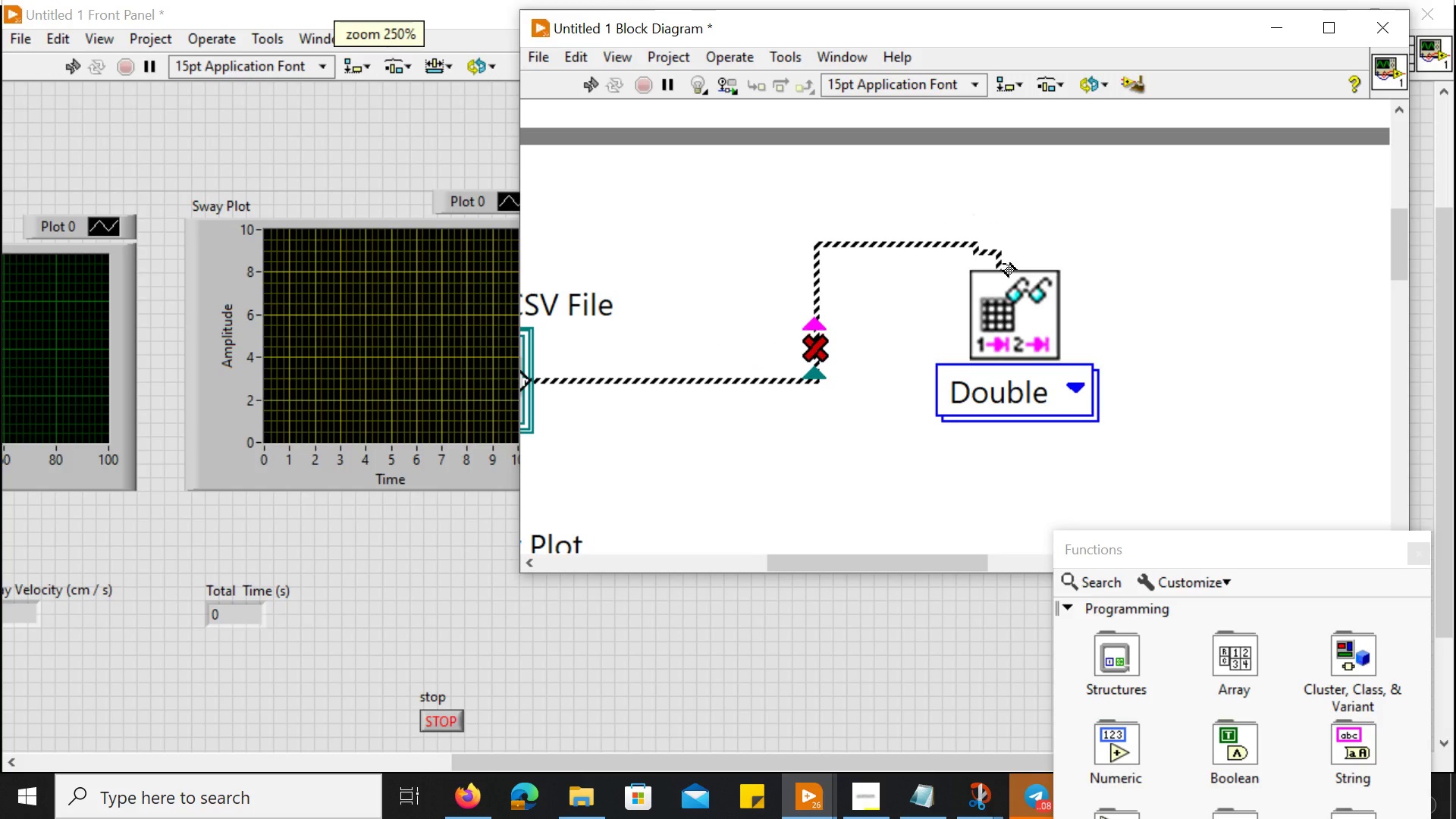 
hold_key(key=ControlLeft, duration=0.38)
scroll: coordinate [1003, 264], scroll_direction: up, amount: 6.0
 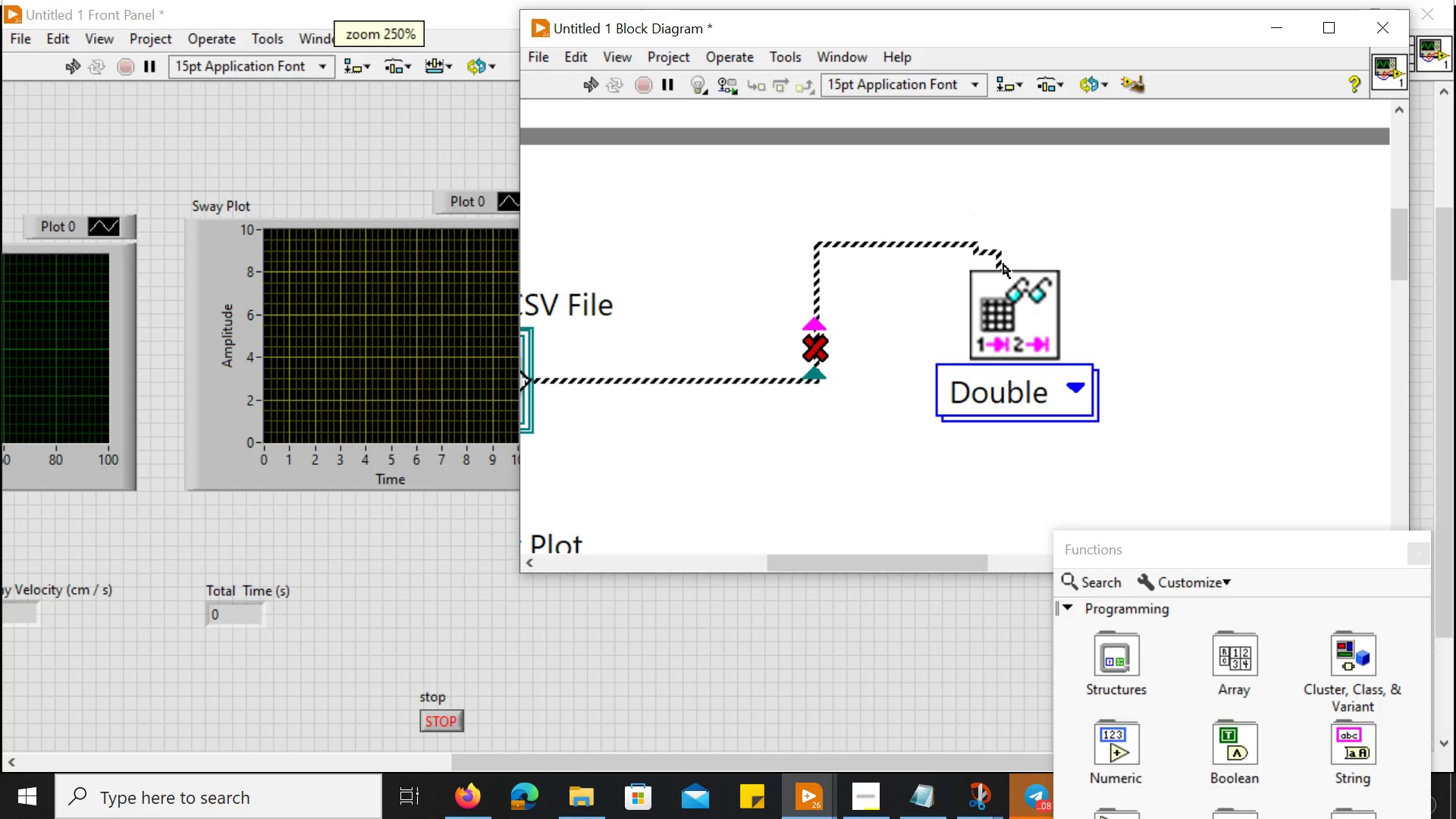 
key(Control+ControlLeft)
 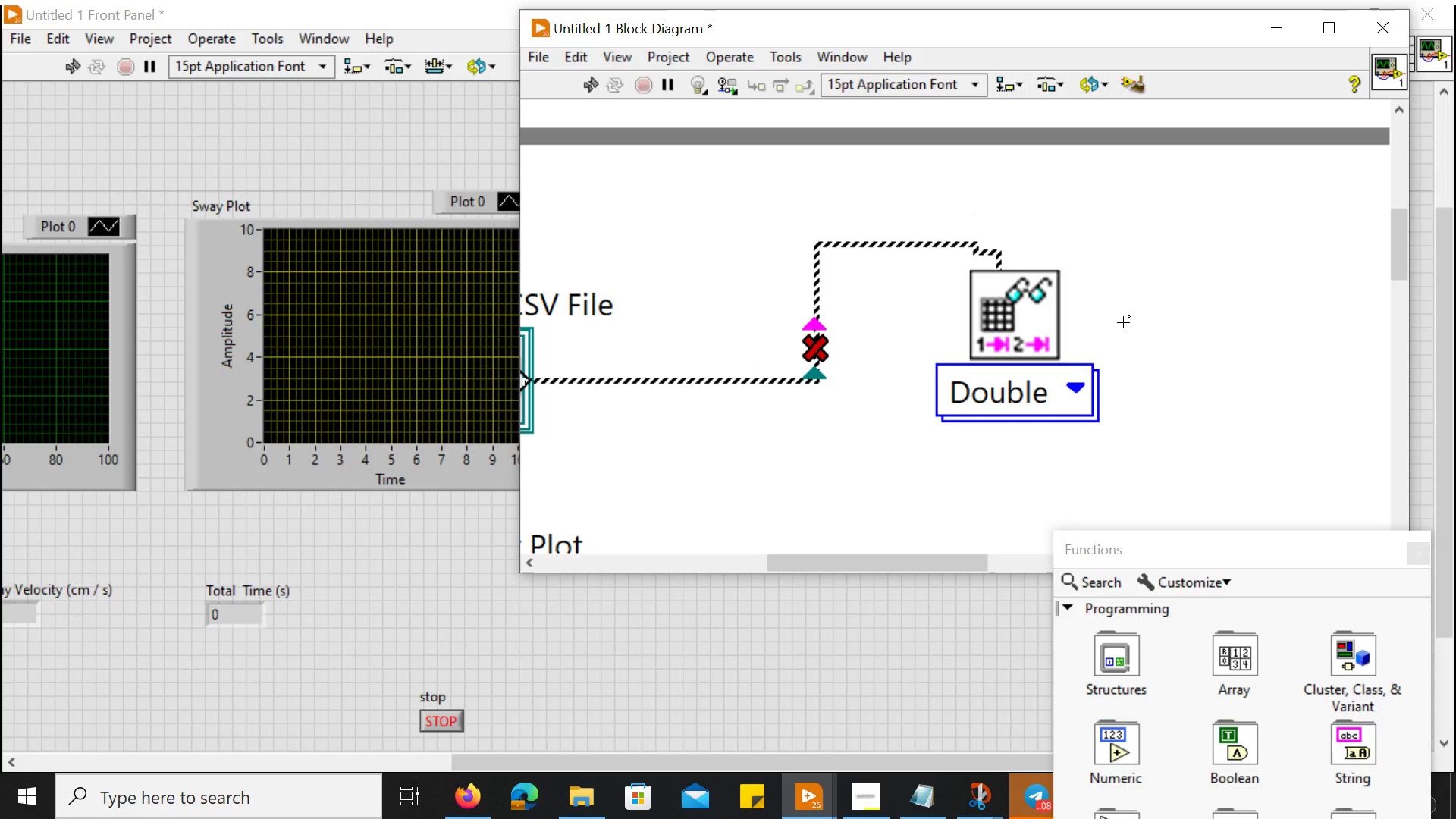 
key(Control+ControlLeft)
 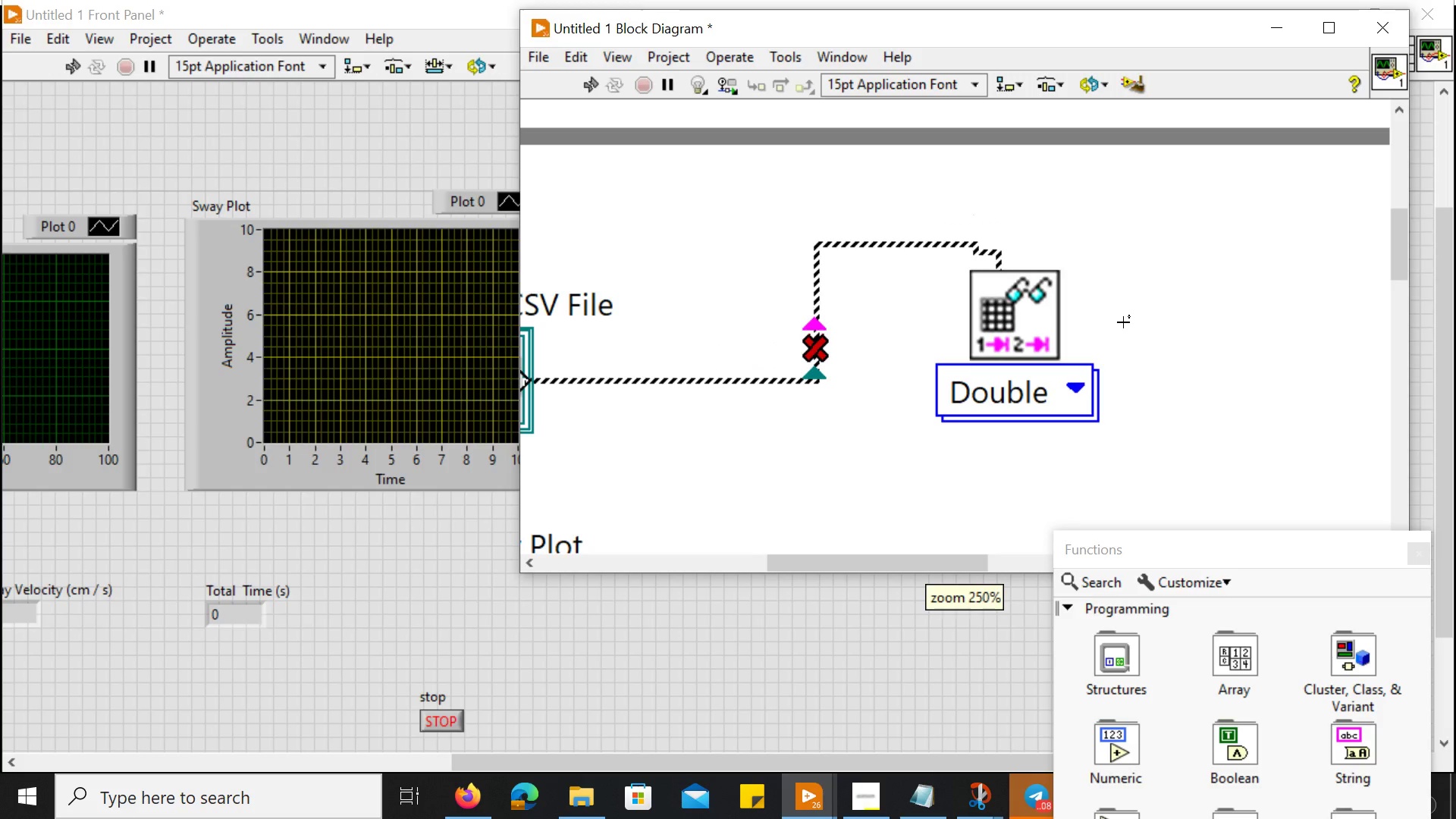 
scroll: coordinate [1123, 322], scroll_direction: up, amount: 6.0
 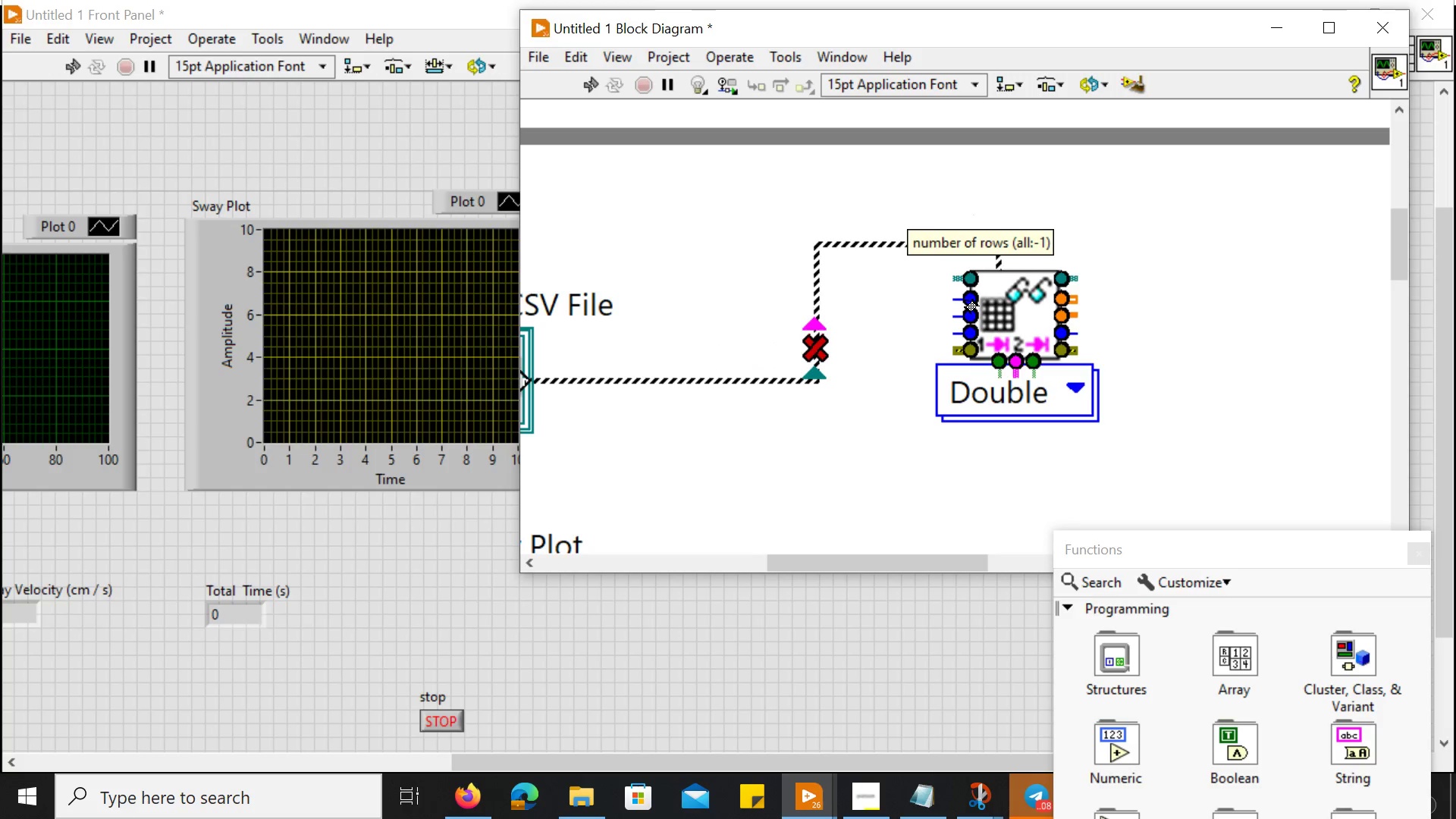 
hold_key(key=ControlLeft, duration=0.41)
scroll: coordinate [965, 300], scroll_direction: up, amount: 9.0
 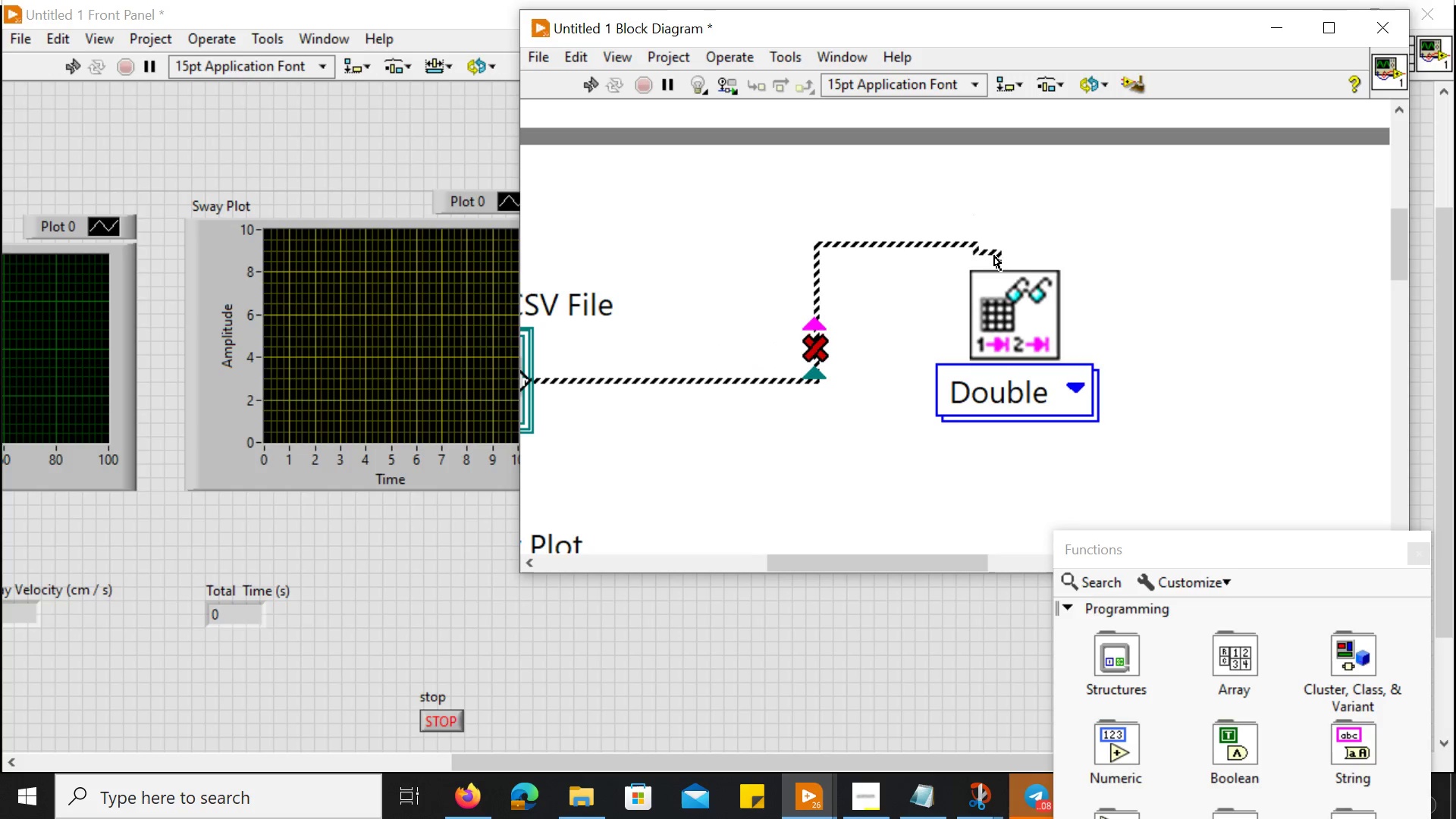 
left_click([994, 256])
 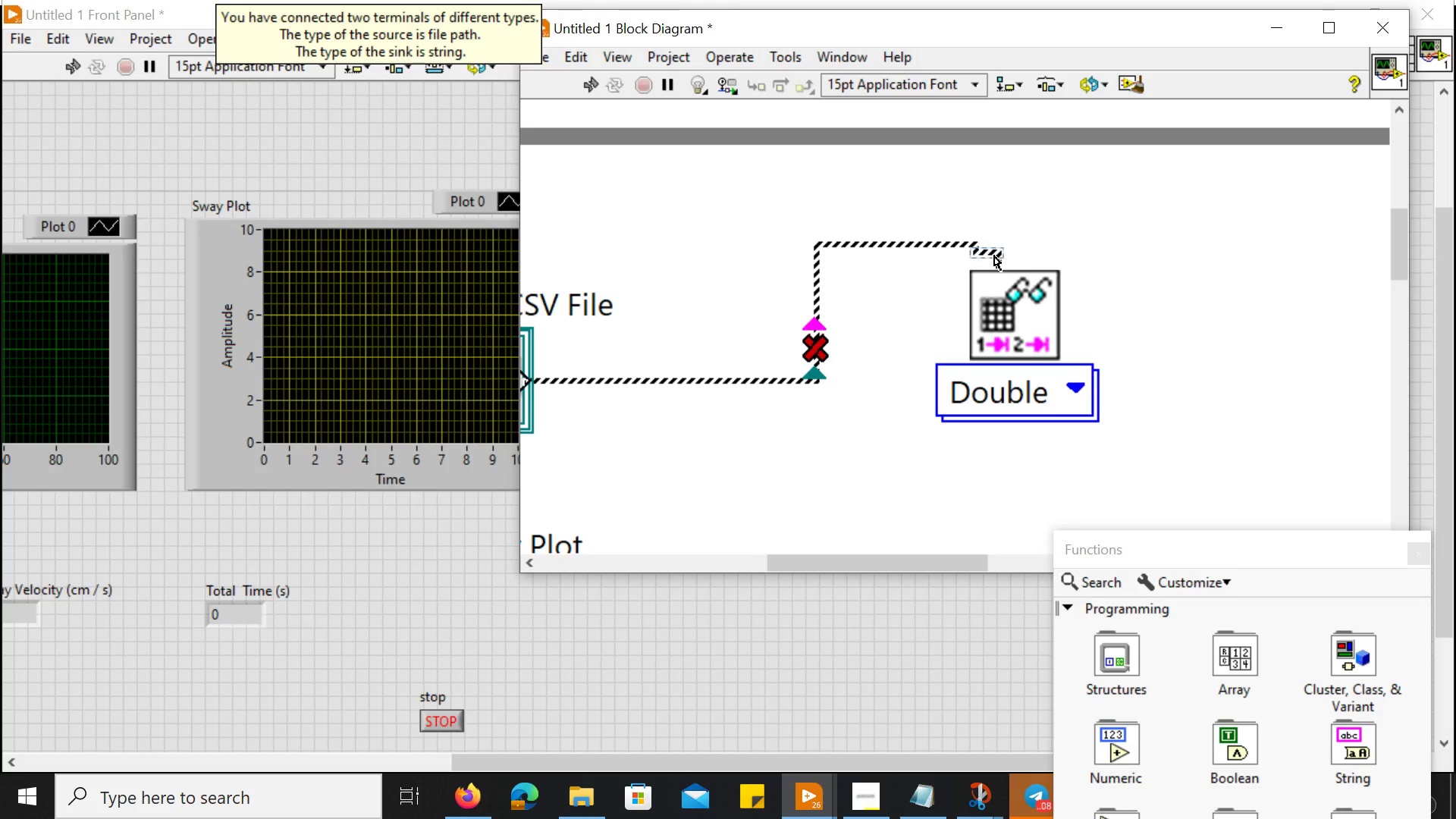 
key(Delete)
 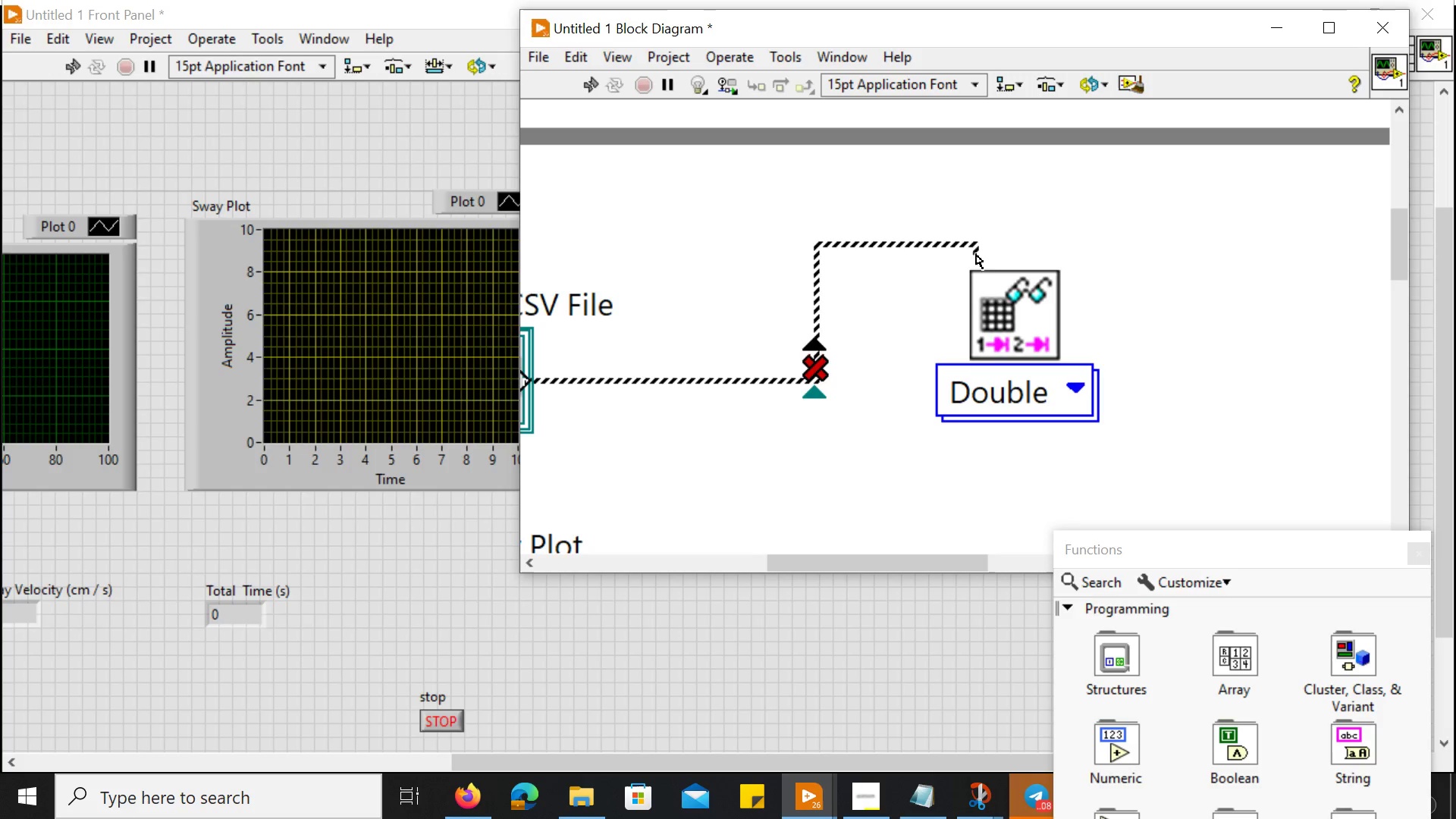 
left_click_drag(start_coordinate=[974, 250], to_coordinate=[1010, 256])
 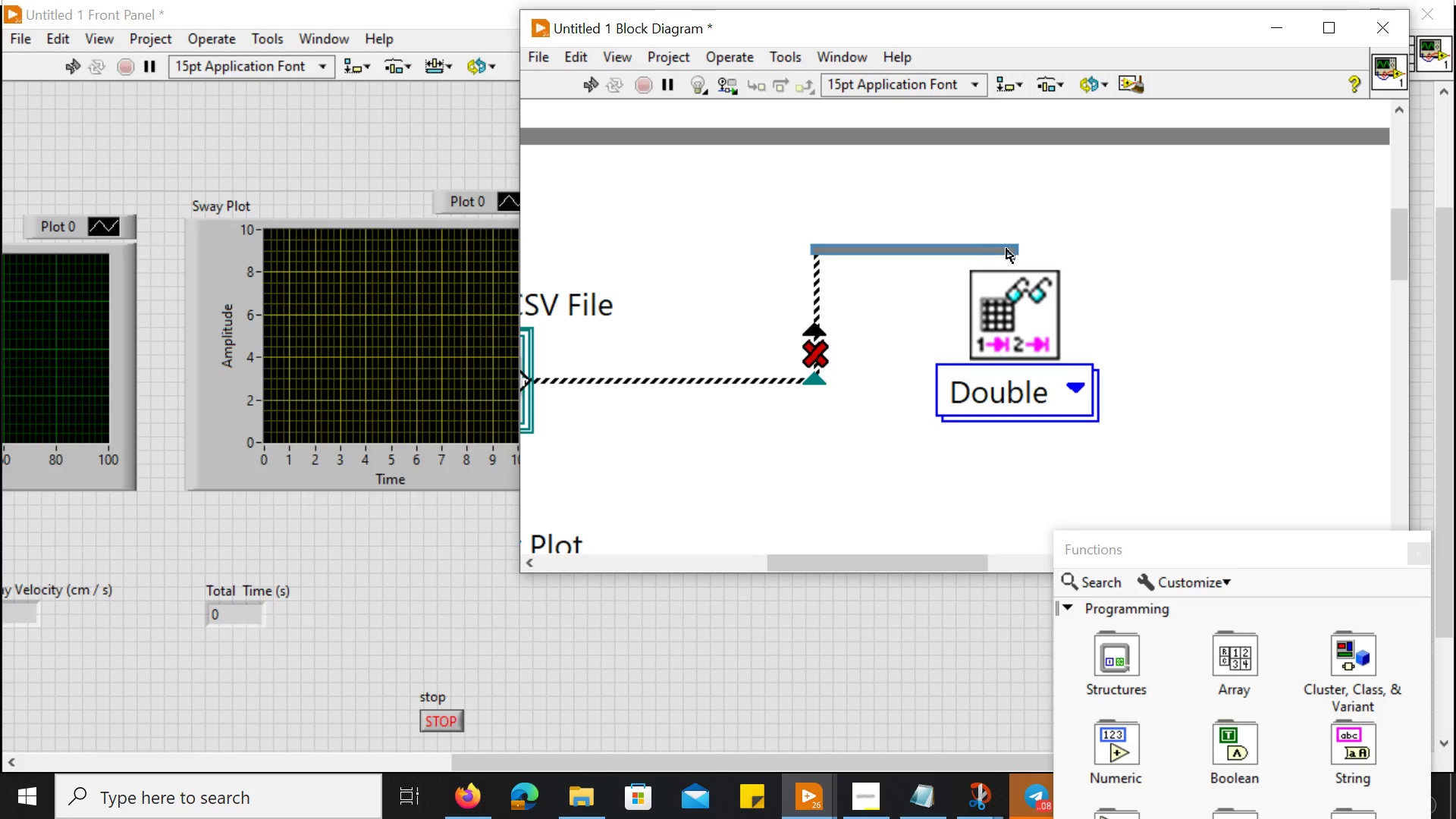 
left_click_drag(start_coordinate=[1009, 249], to_coordinate=[993, 249])
 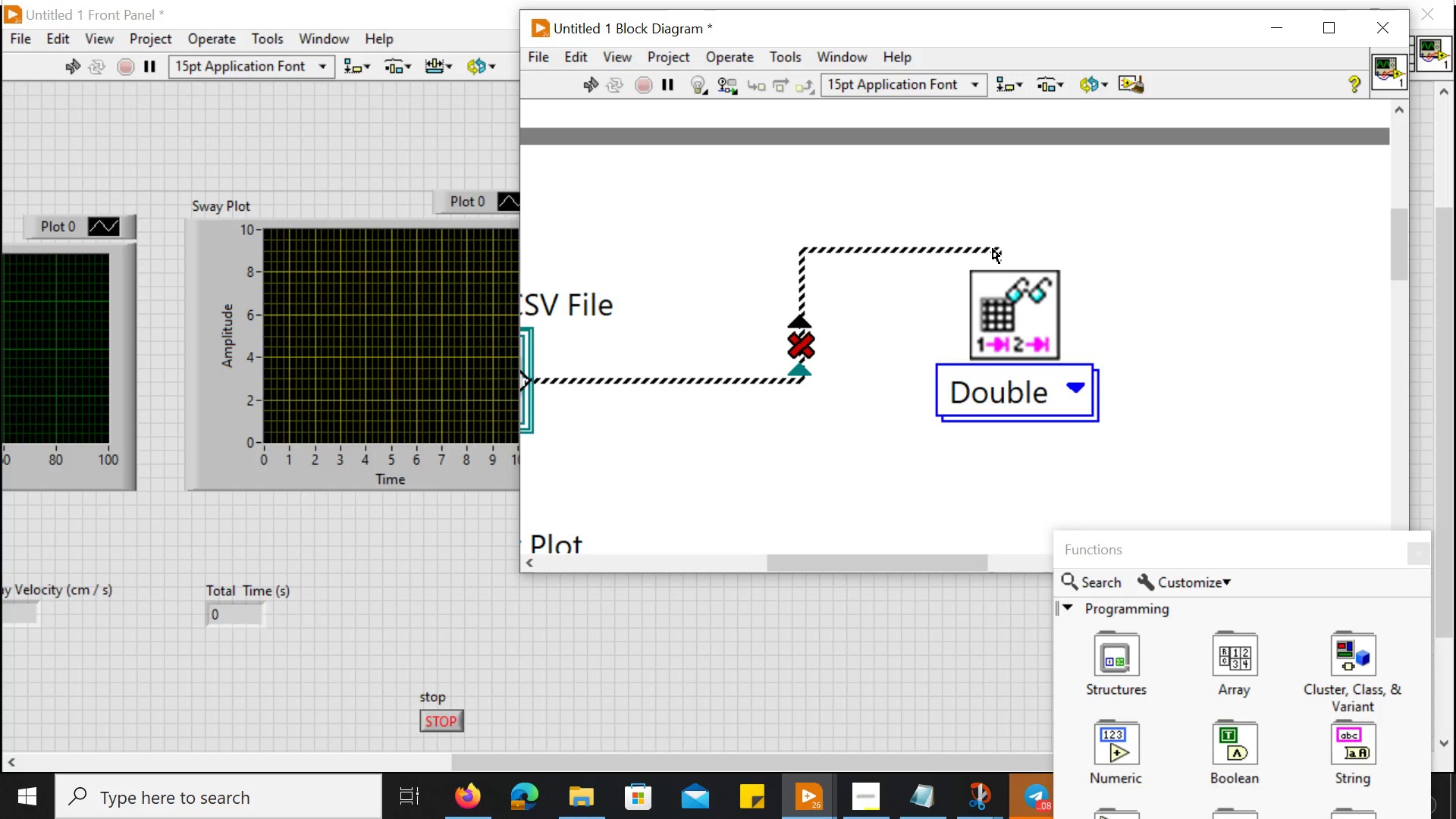 
left_click([993, 249])
 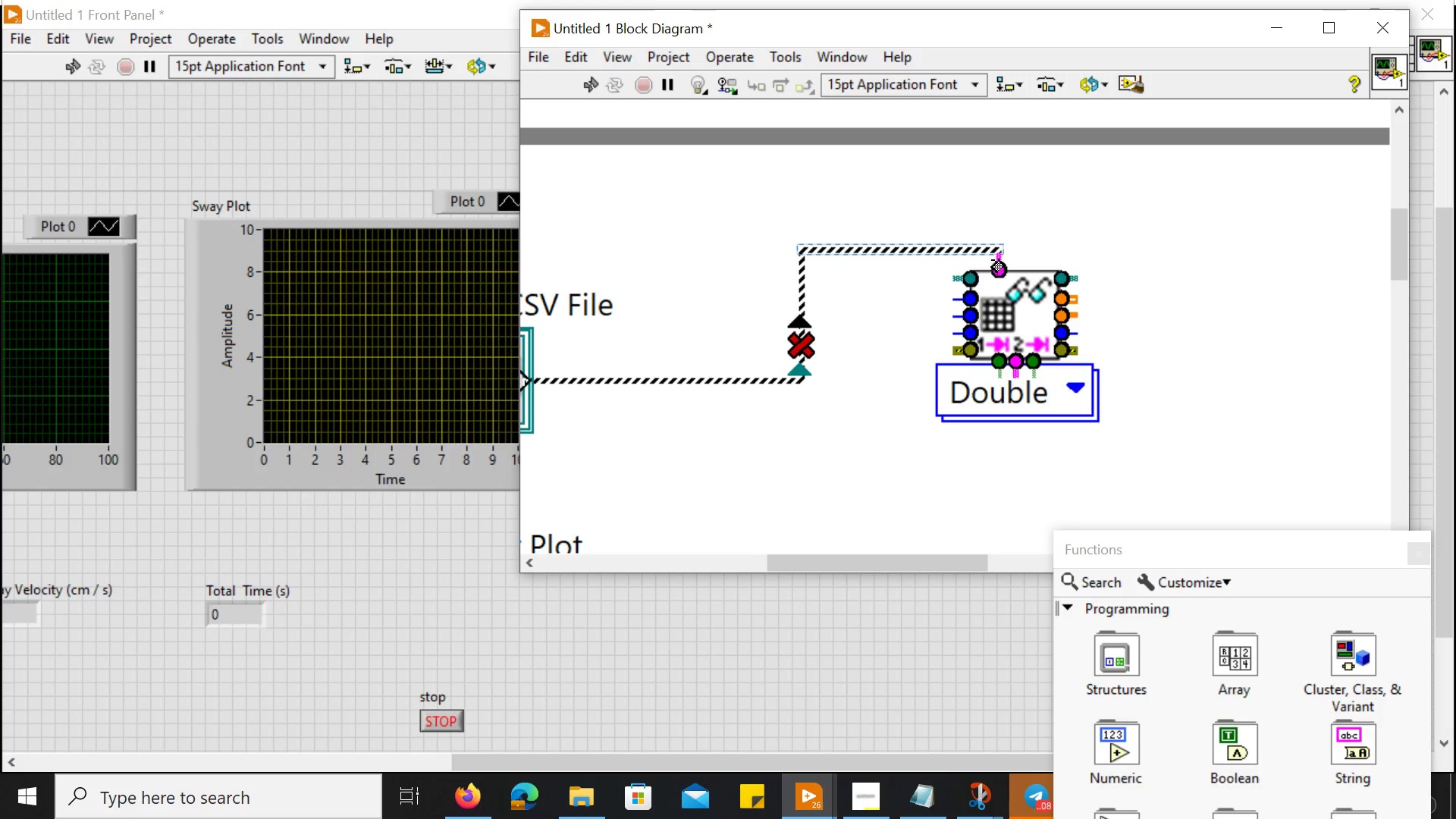 
left_click([992, 253])
 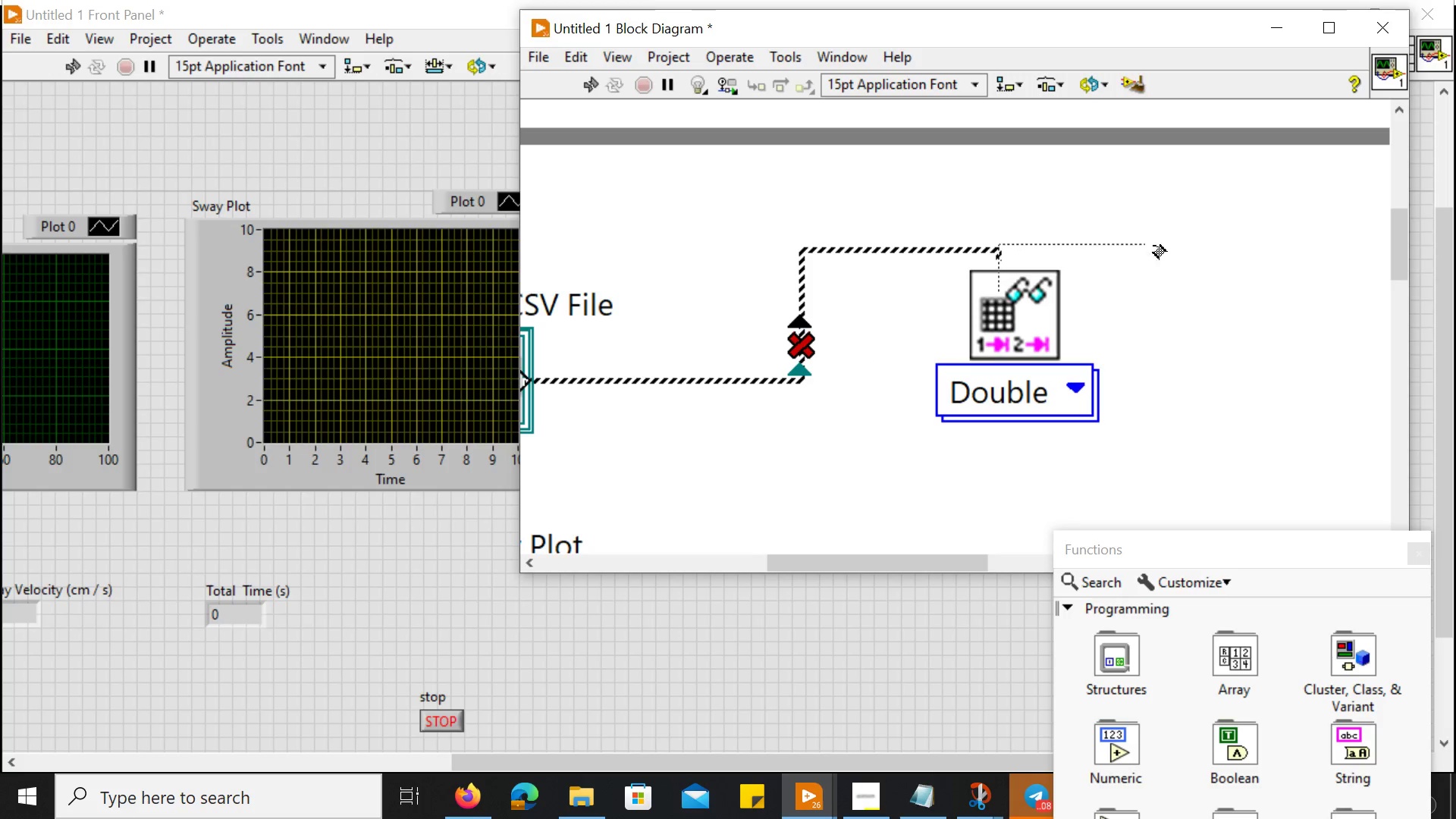 
left_click([1191, 252])
 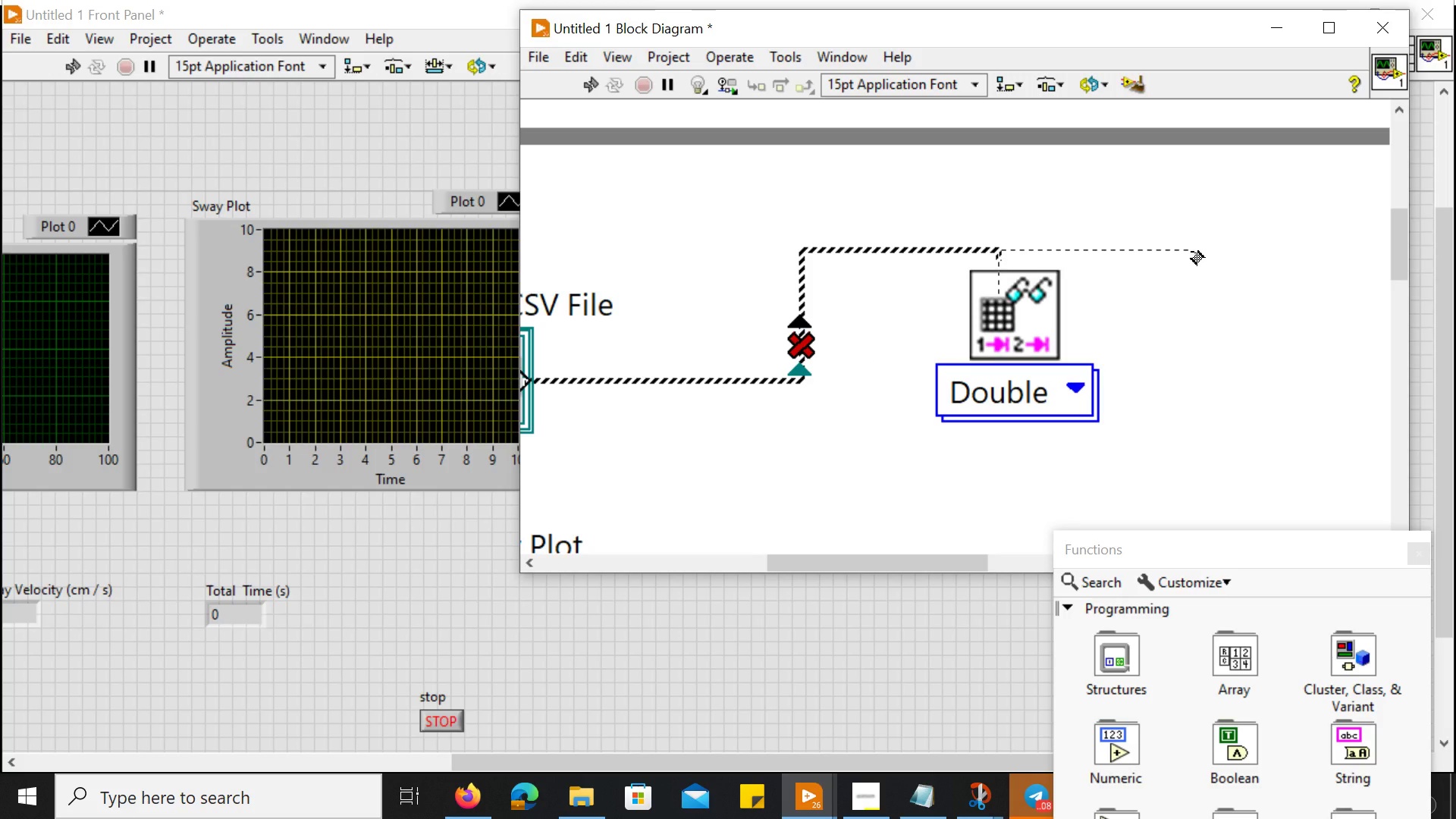 
key(Delete)
 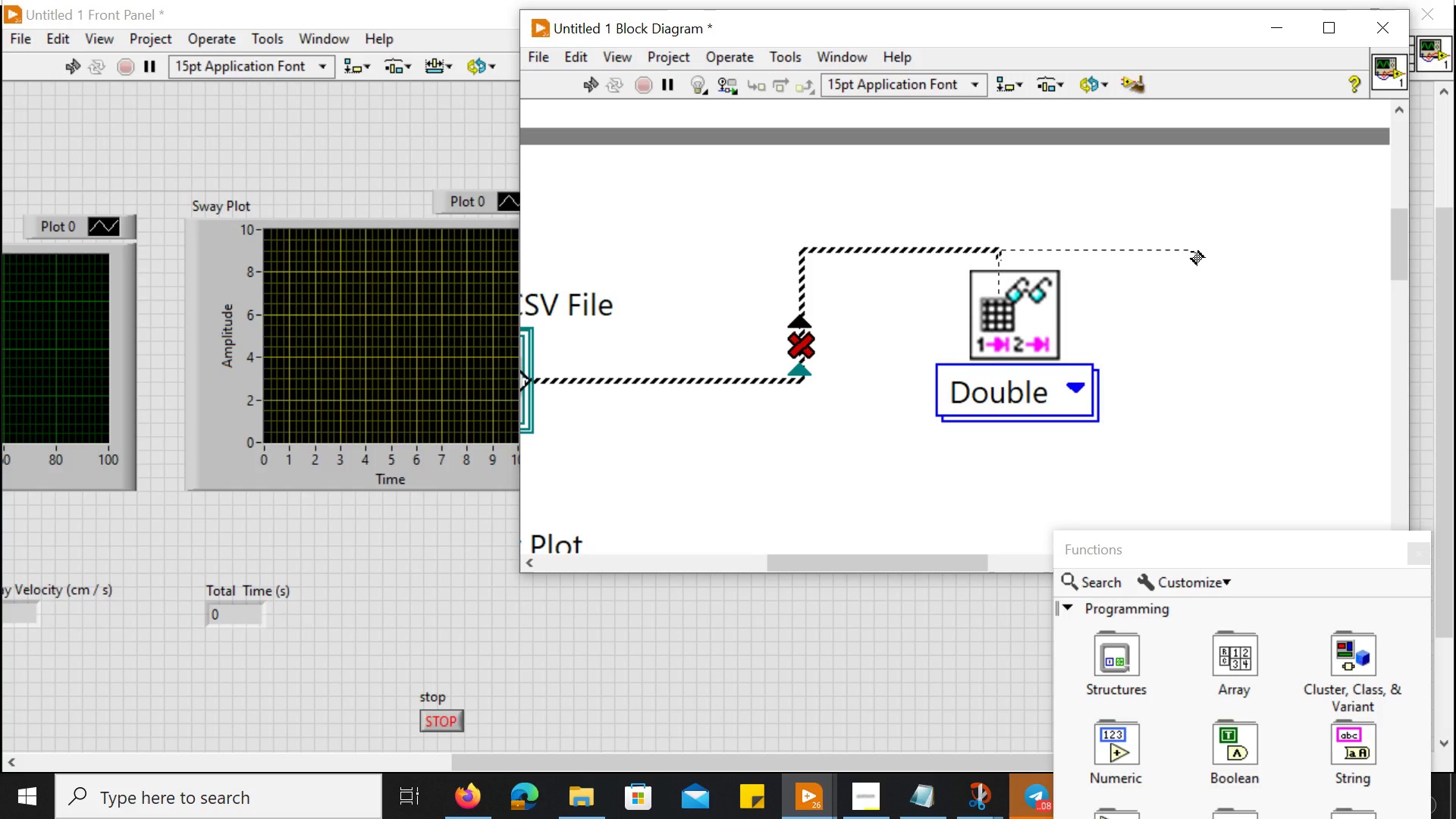 
key(Control+Z)
 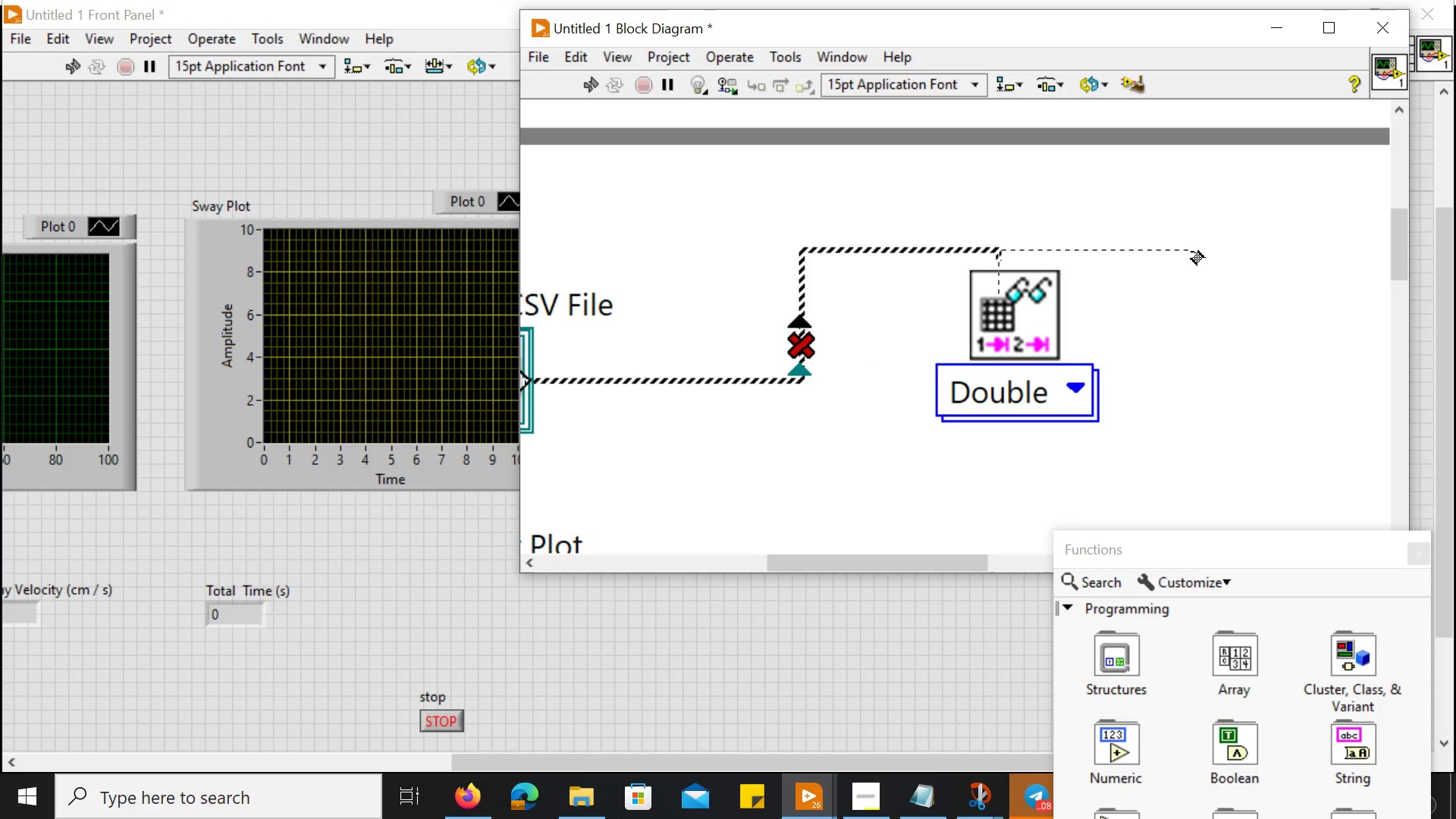 
key(Control+Z)
 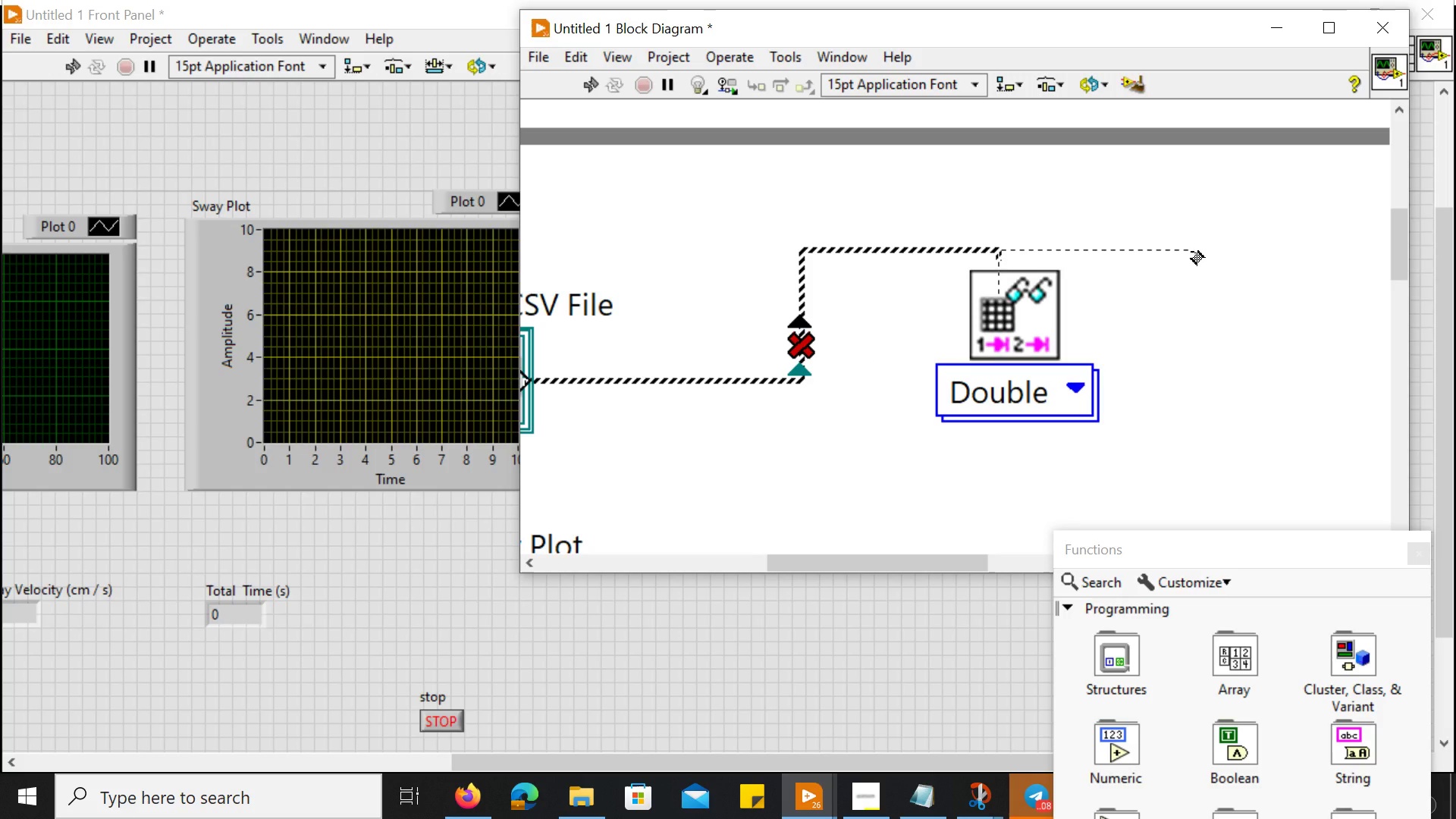 
key(Control+Z)
 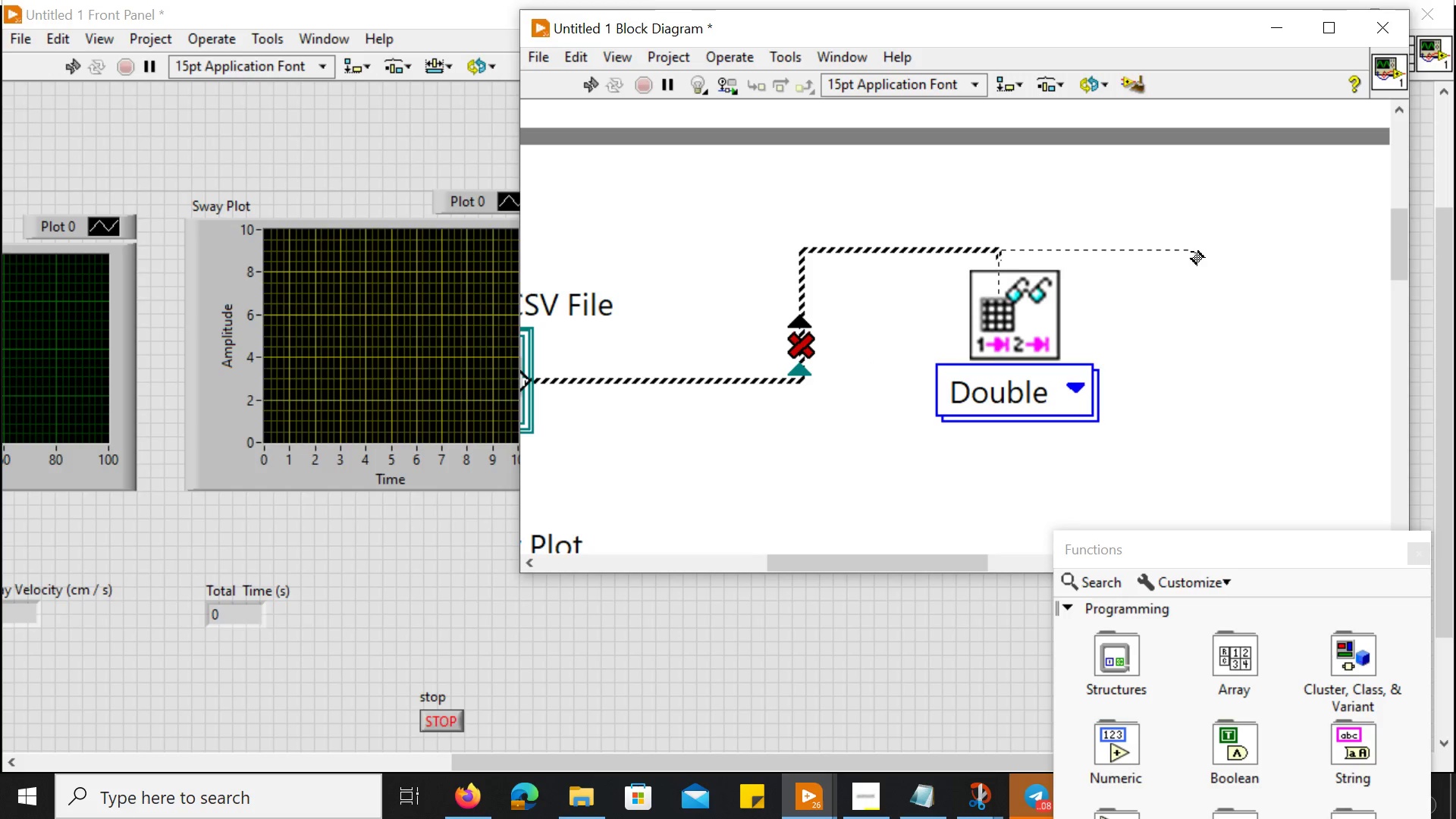 
double_click([1191, 252])
 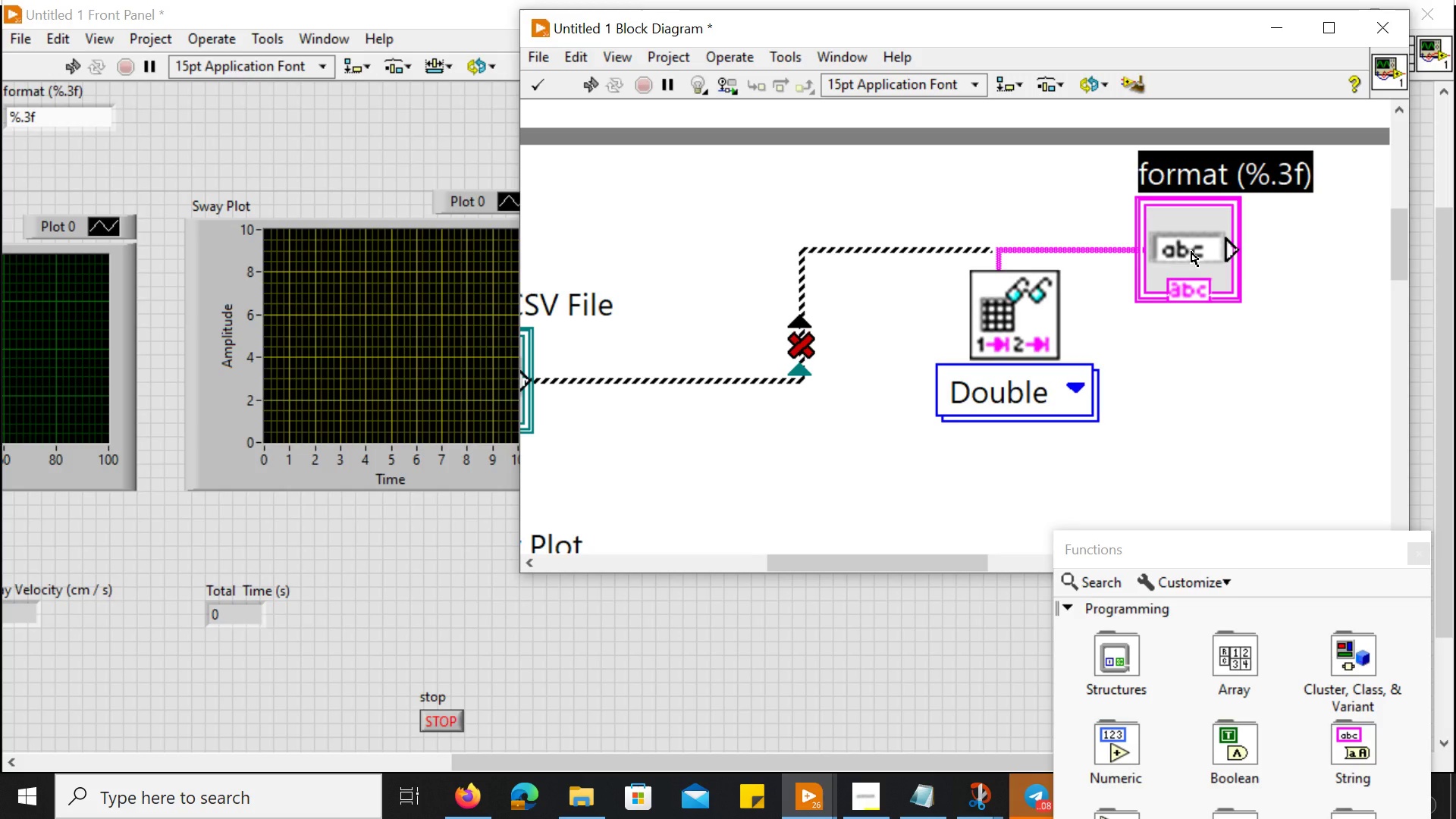 
key(Delete)
 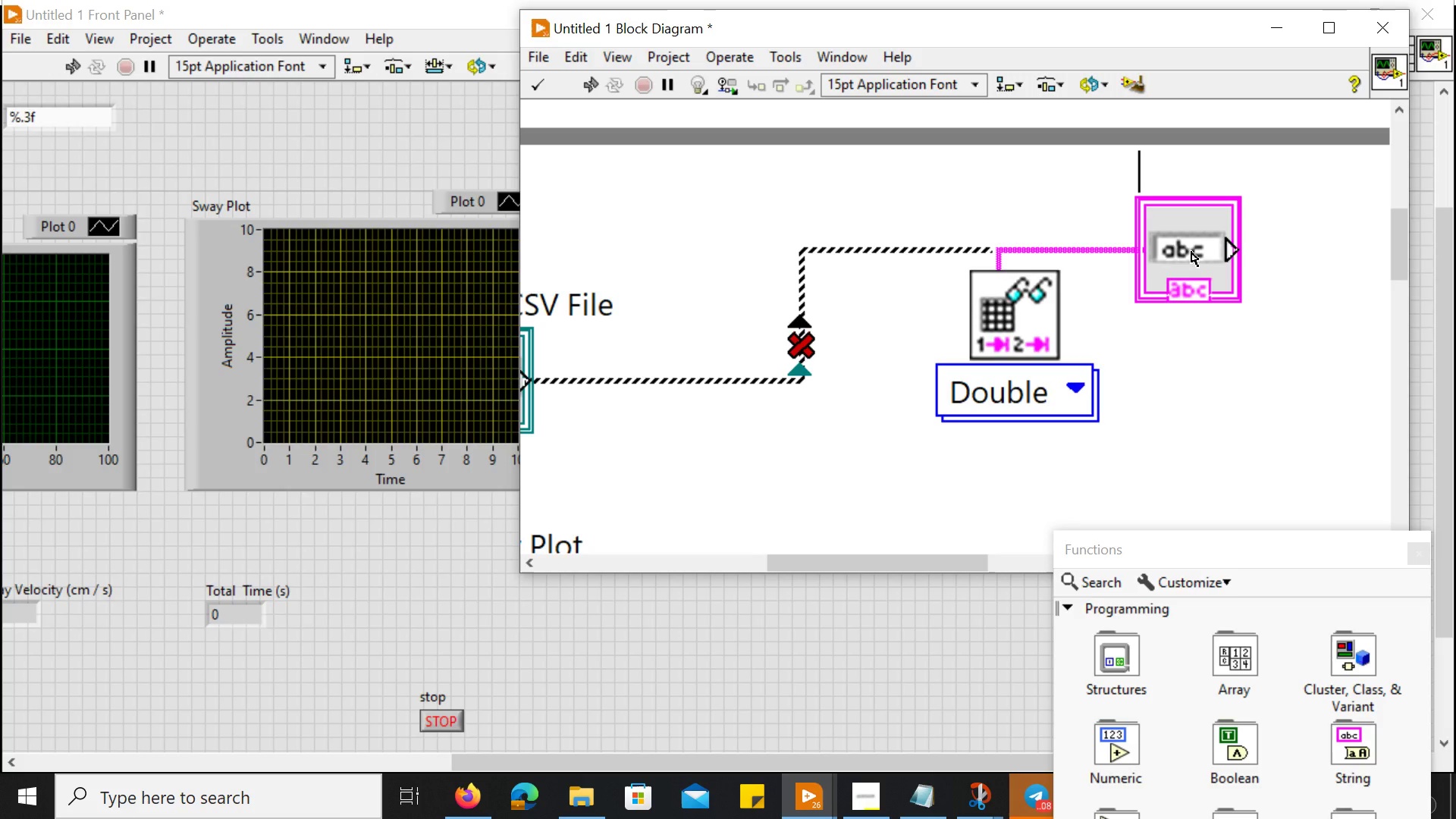 
key(Delete)
 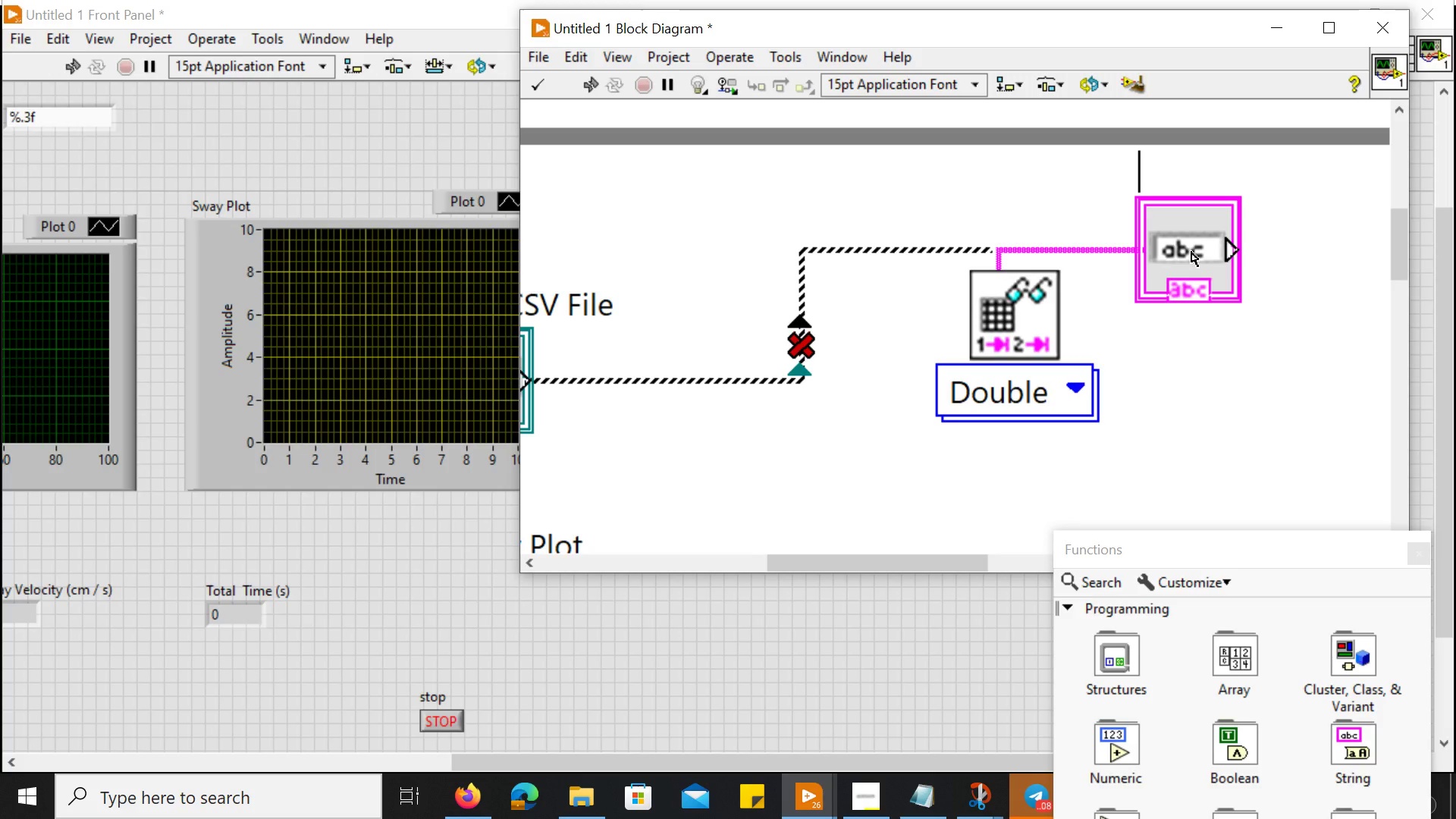 
key(Control+Z)
 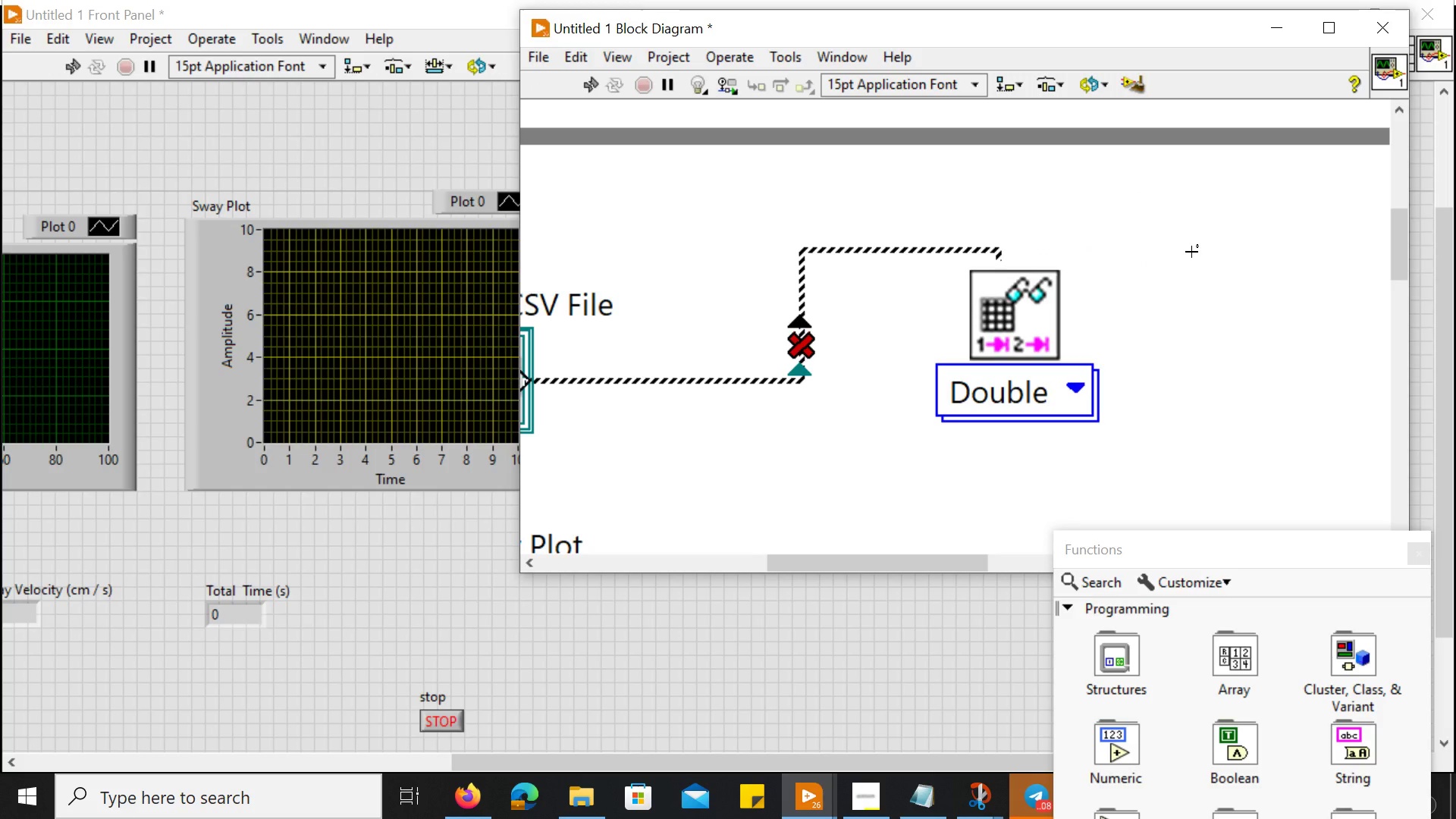 
key(Control+ControlLeft)
 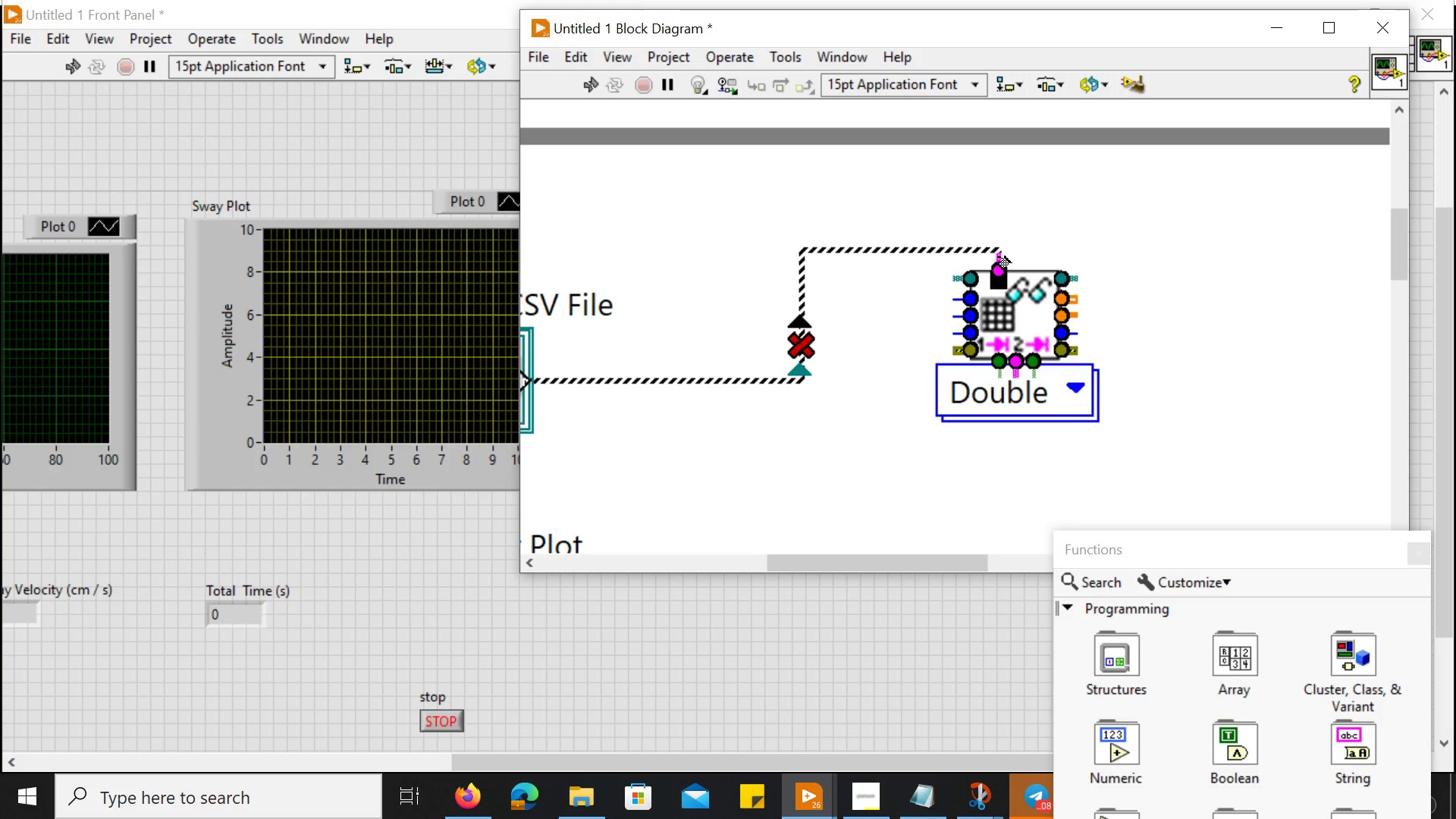 
left_click([997, 258])
 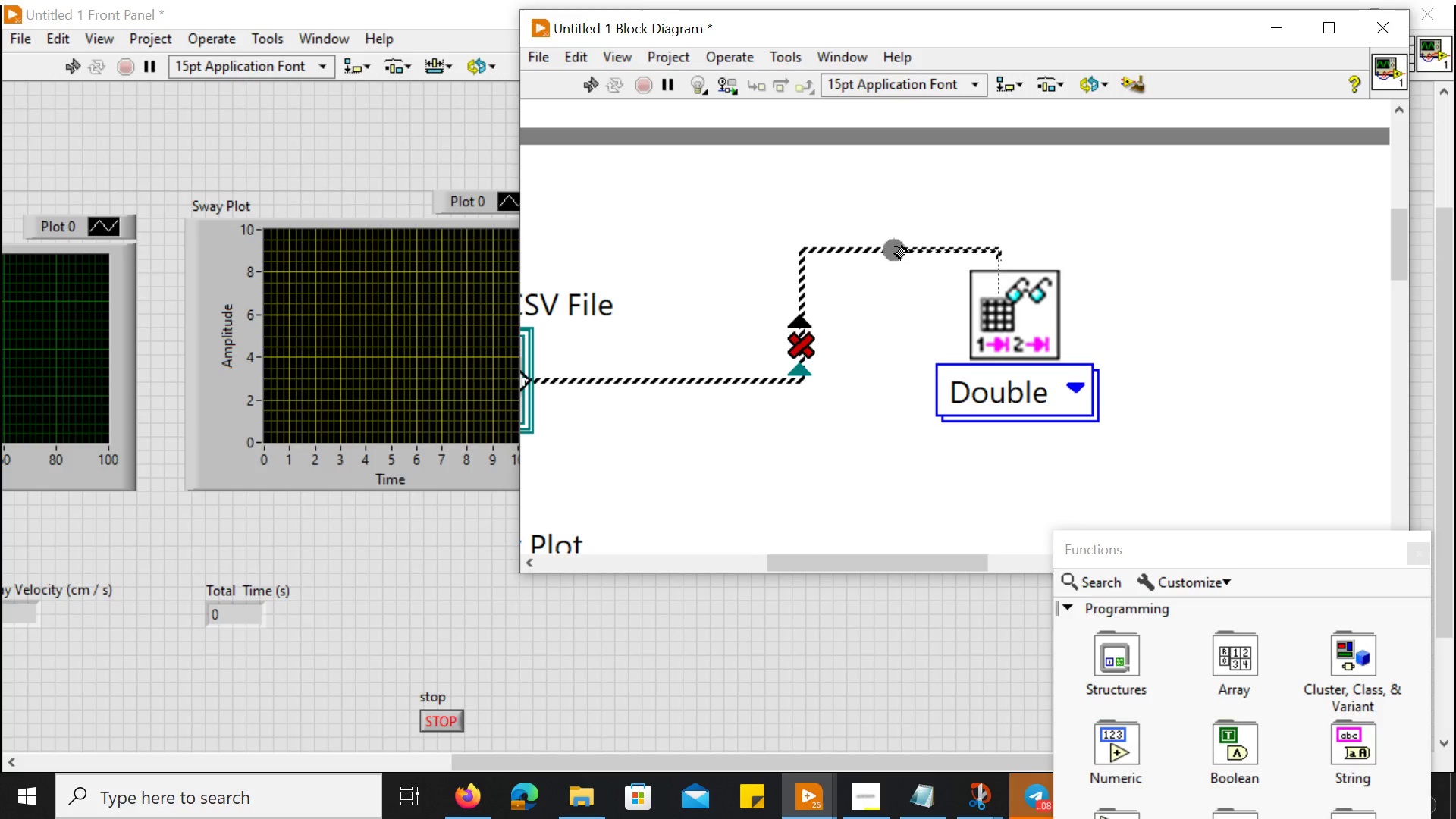 
left_click([890, 250])
 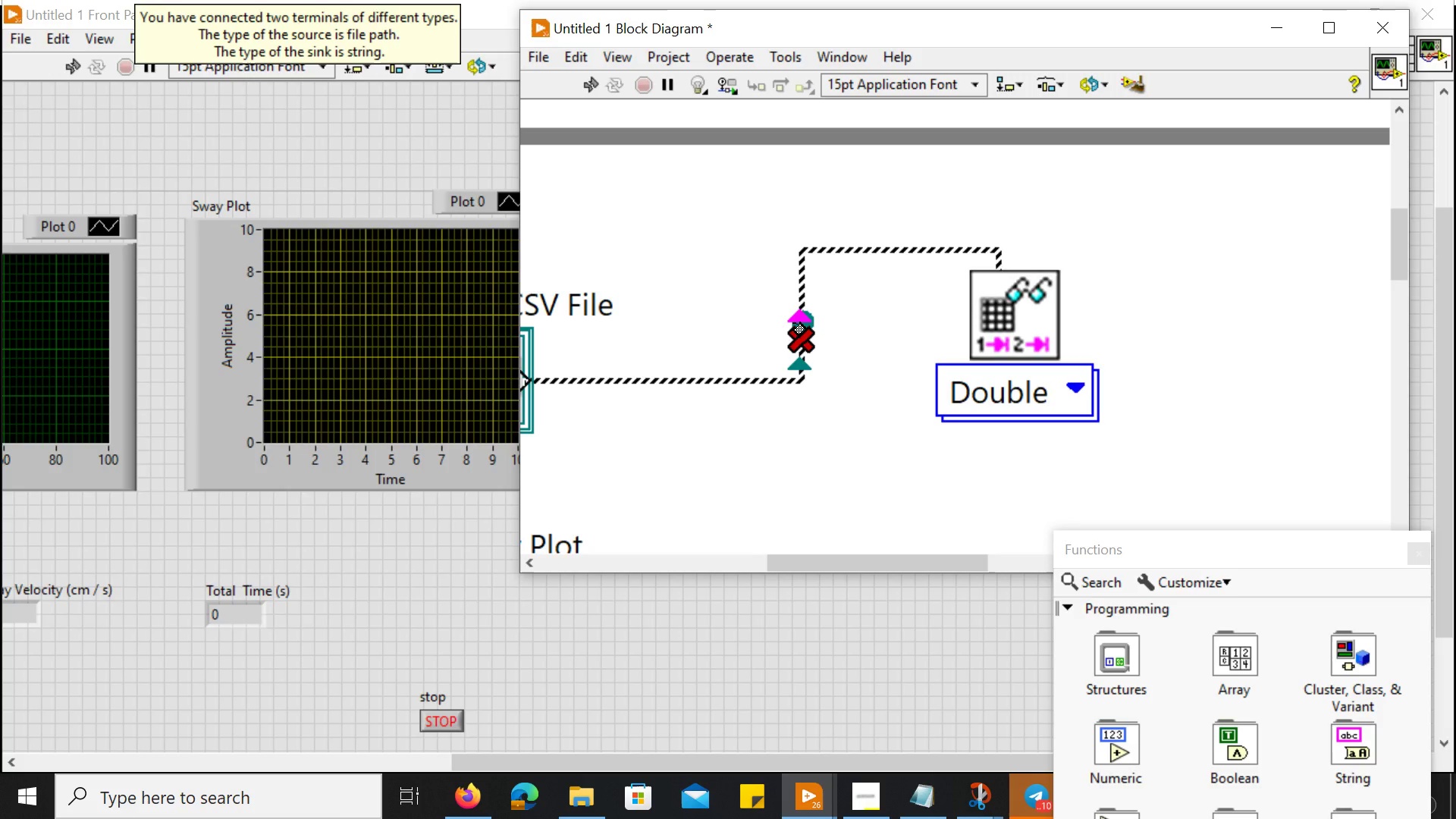 
wait(58.62)
 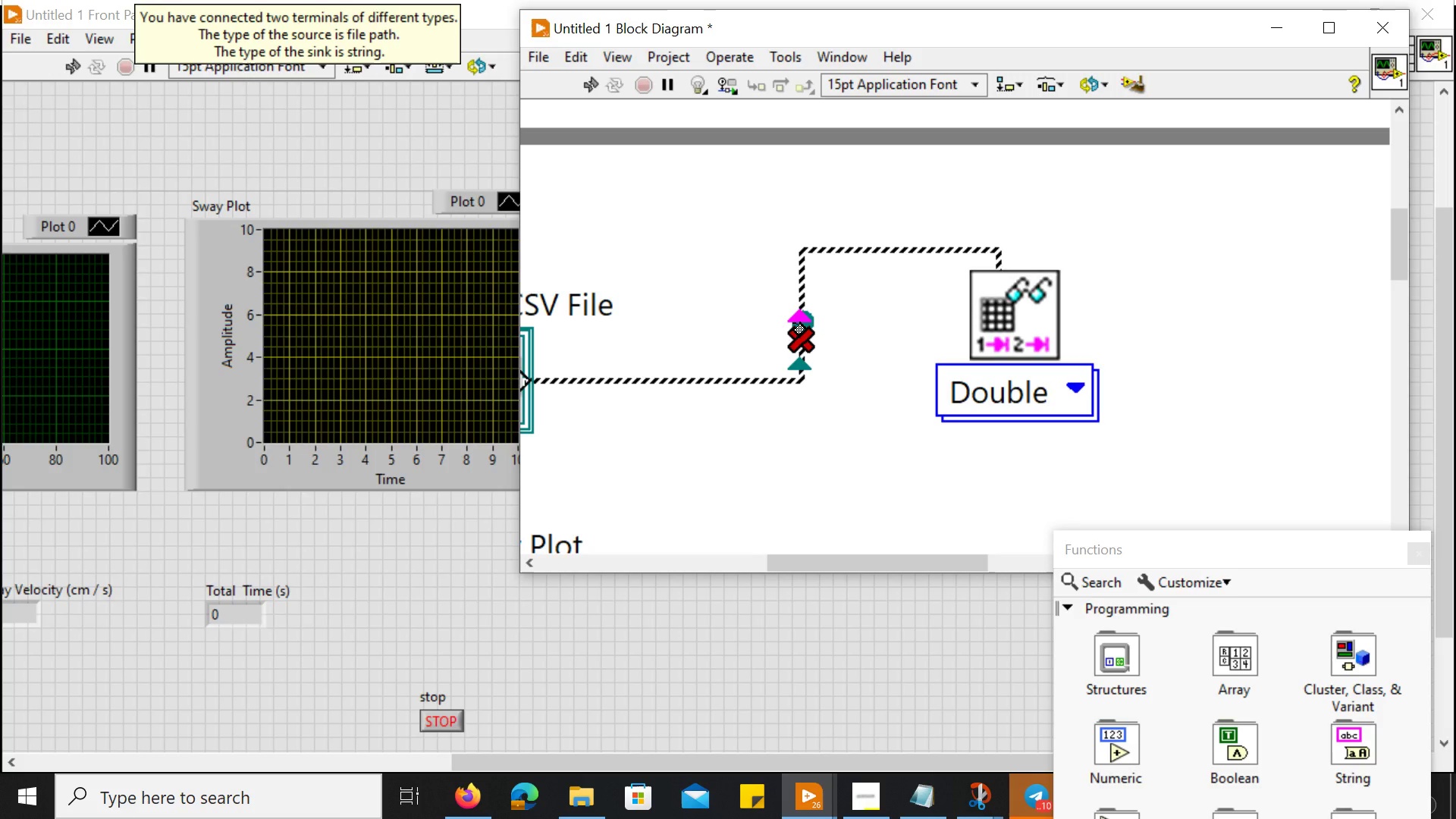 
left_click([793, 323])
 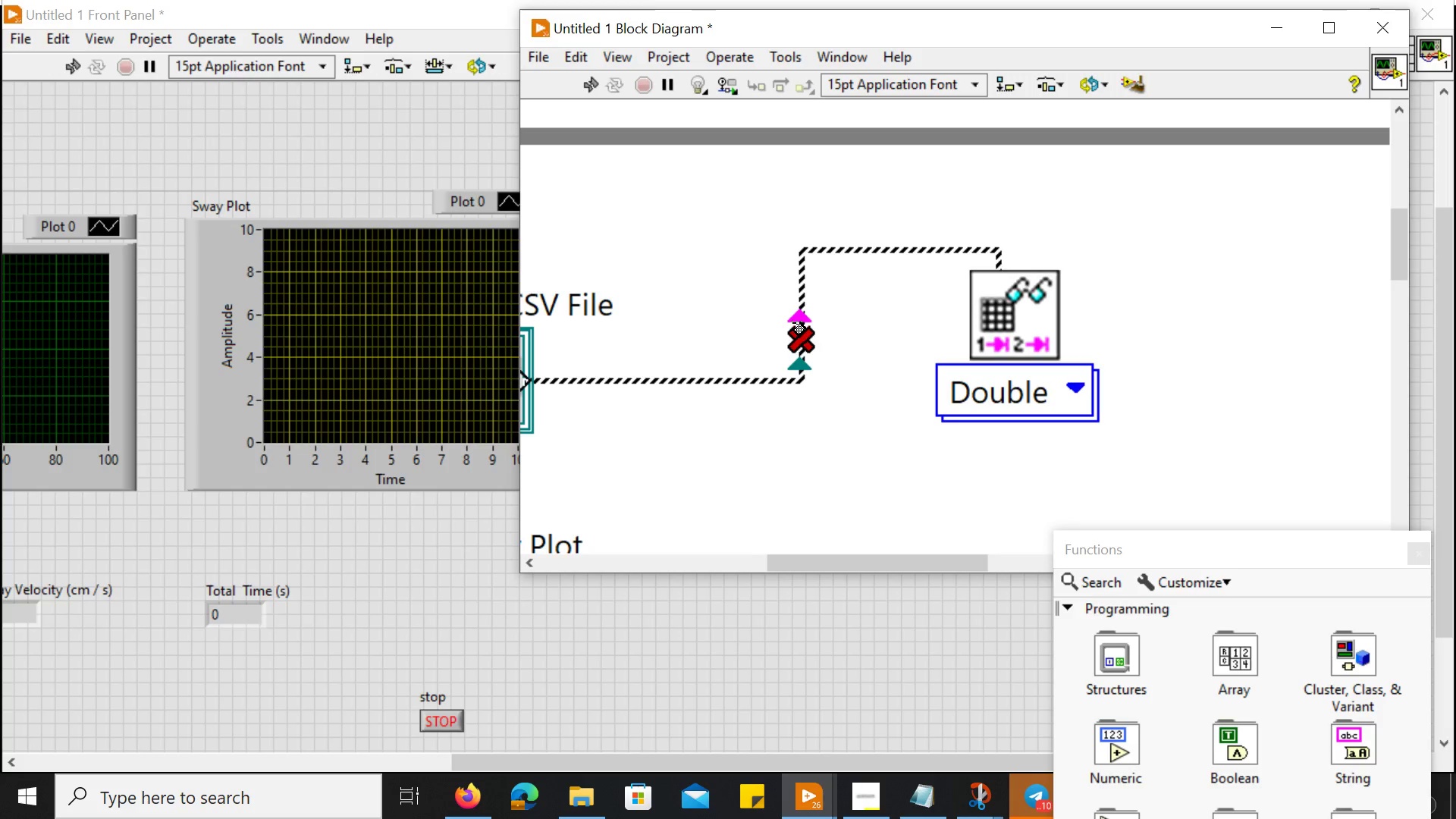 
key(Delete)
 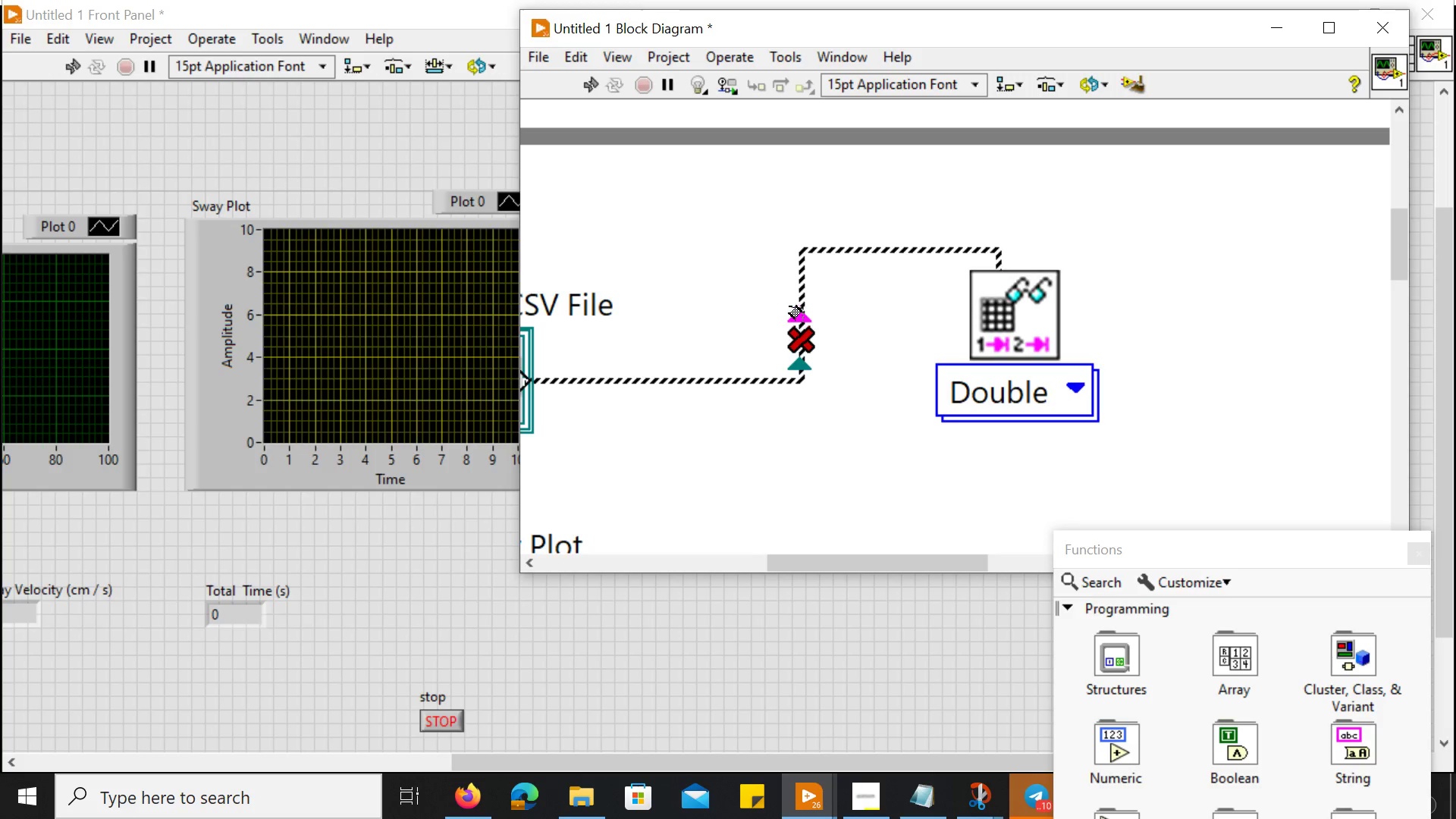 
left_click([789, 306])
 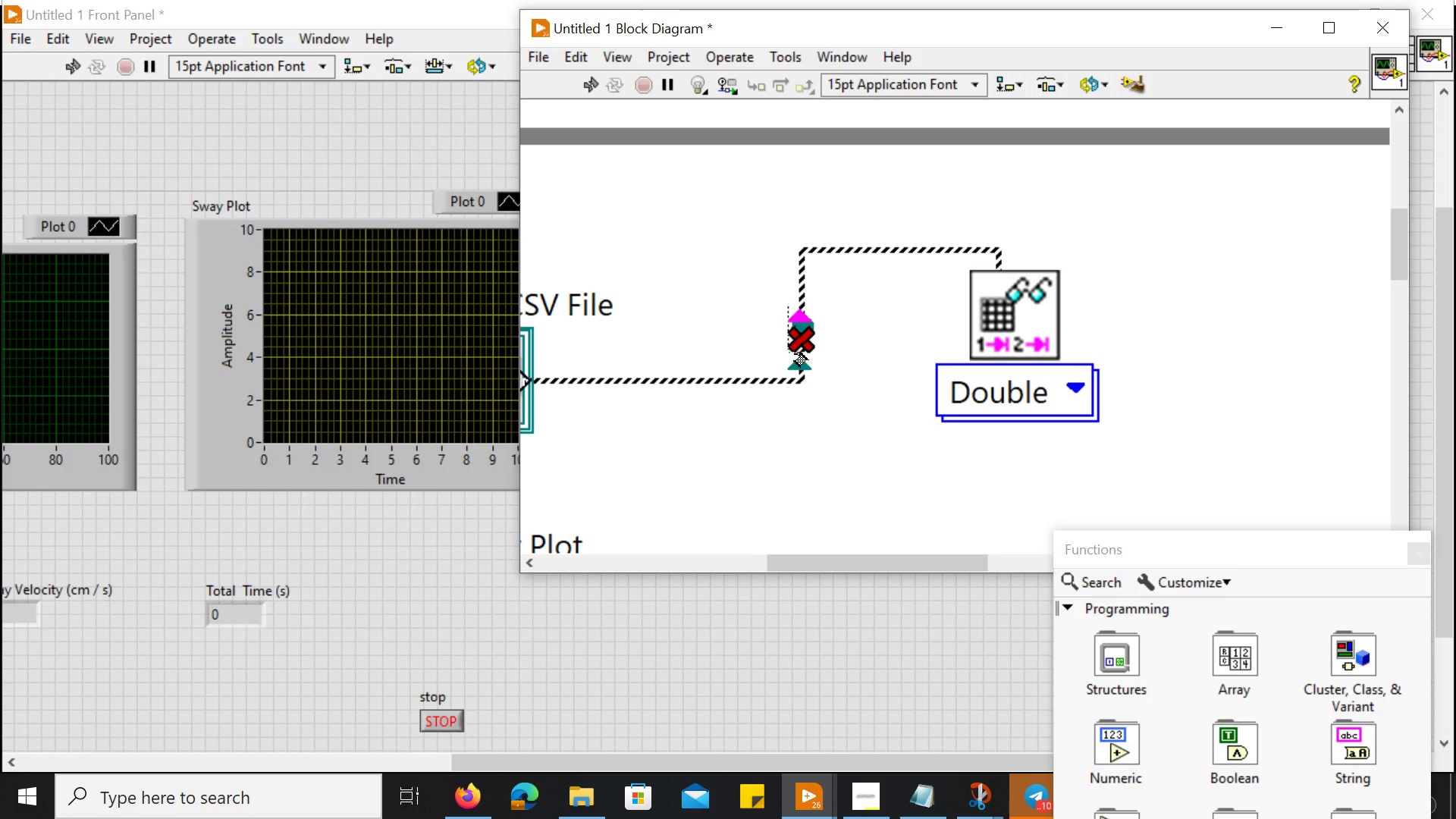 
left_click([795, 354])
 